 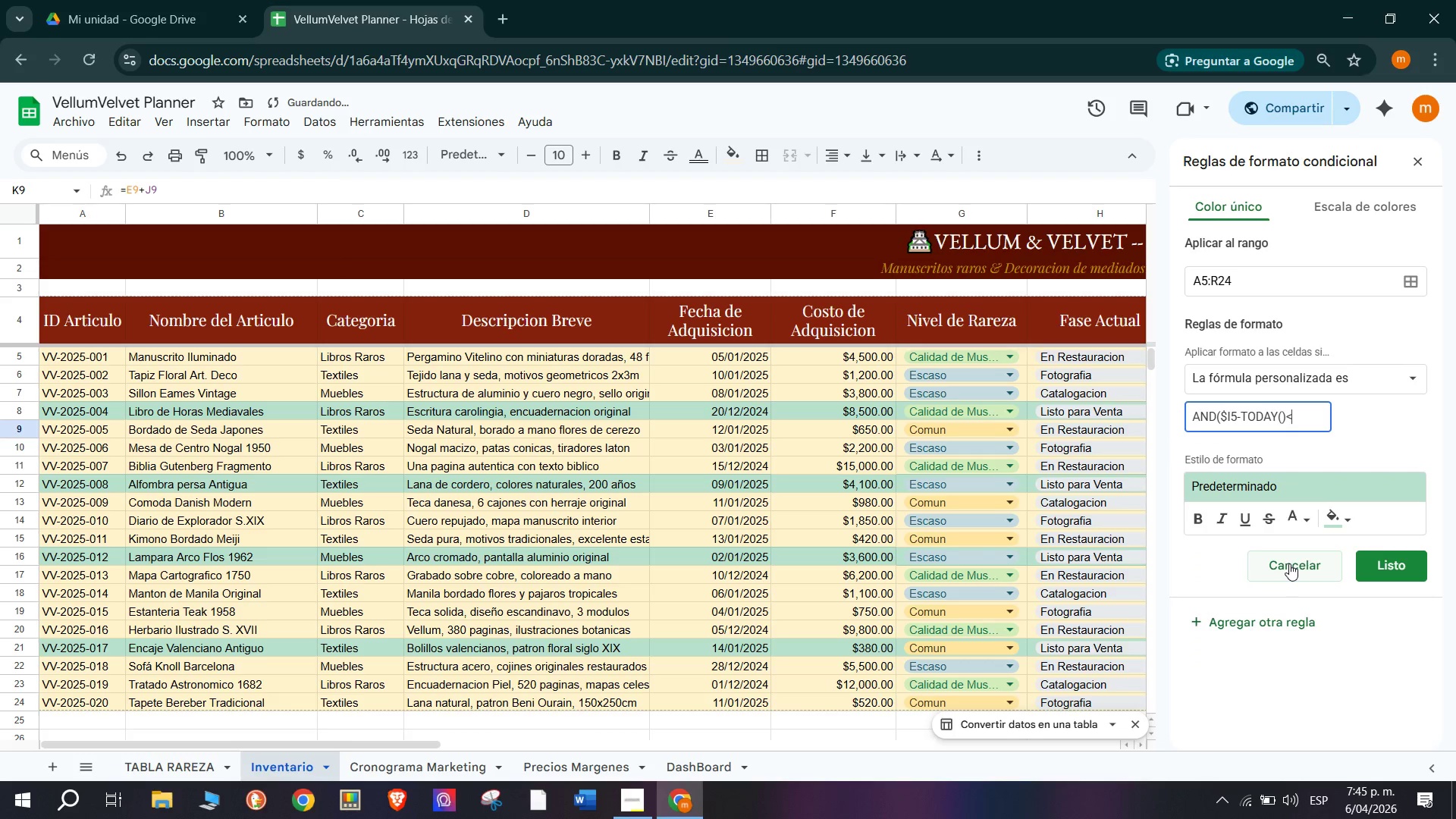 
key(7)
 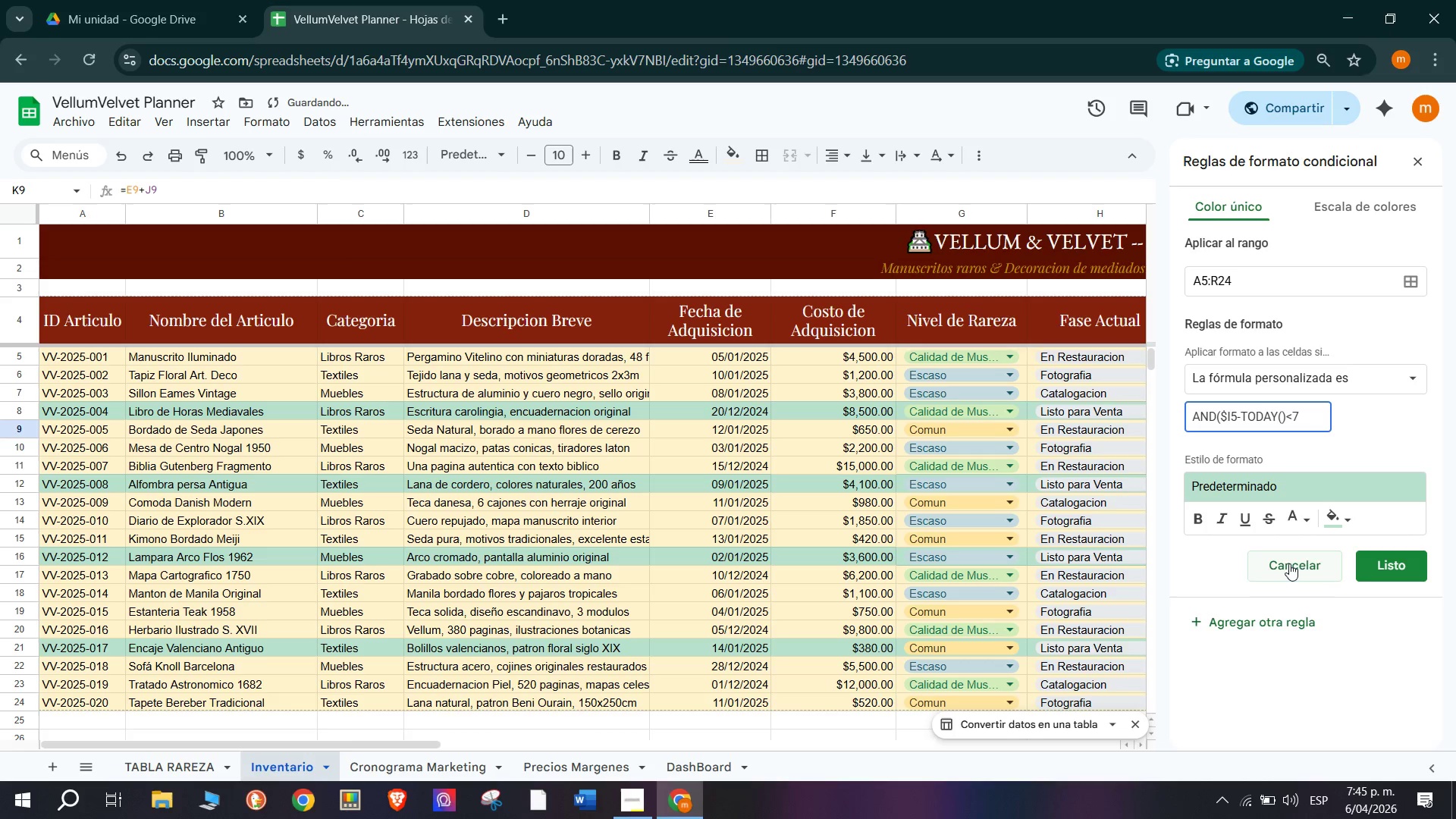 
key(Comma)
 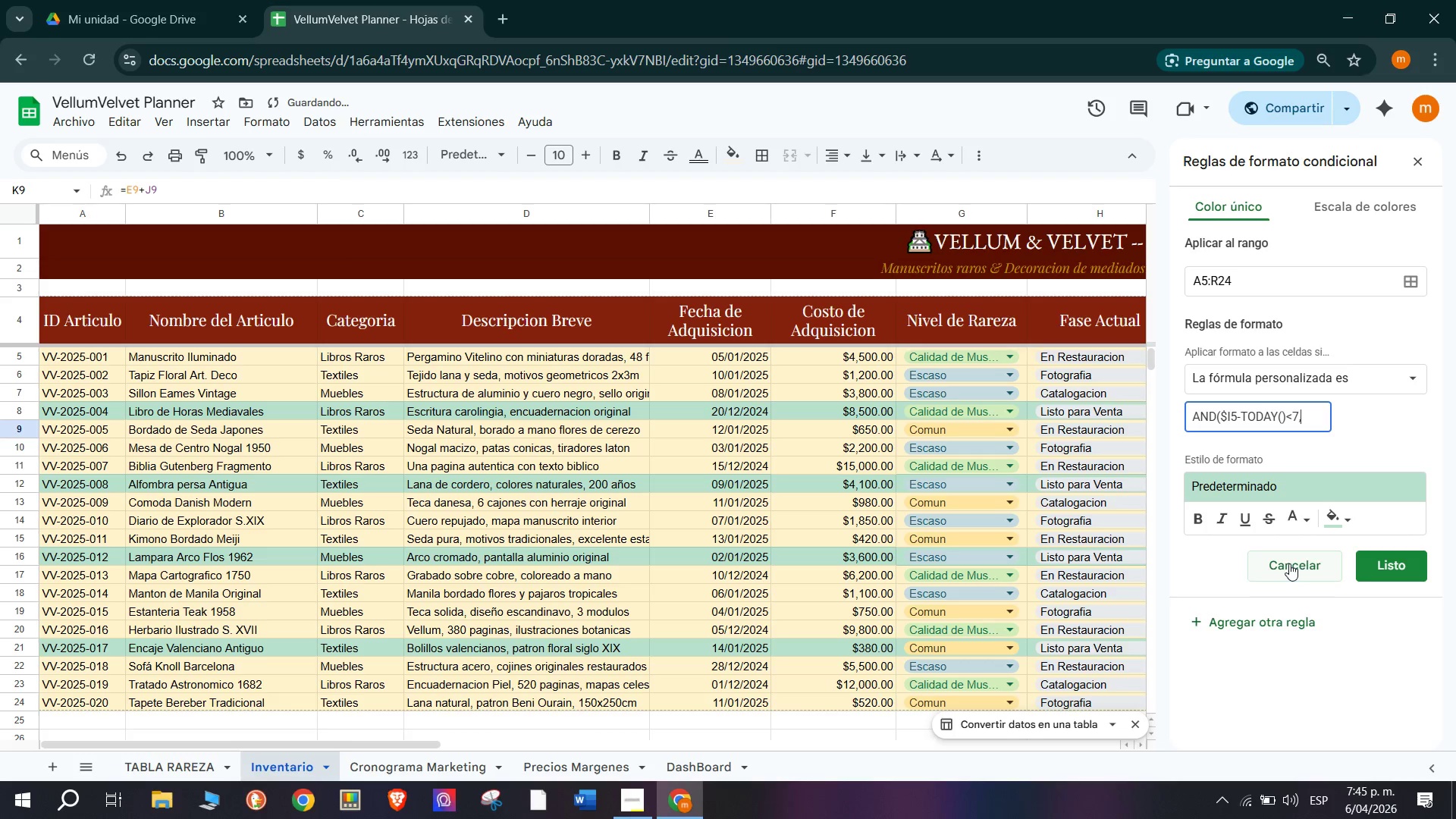 
wait(5.83)
 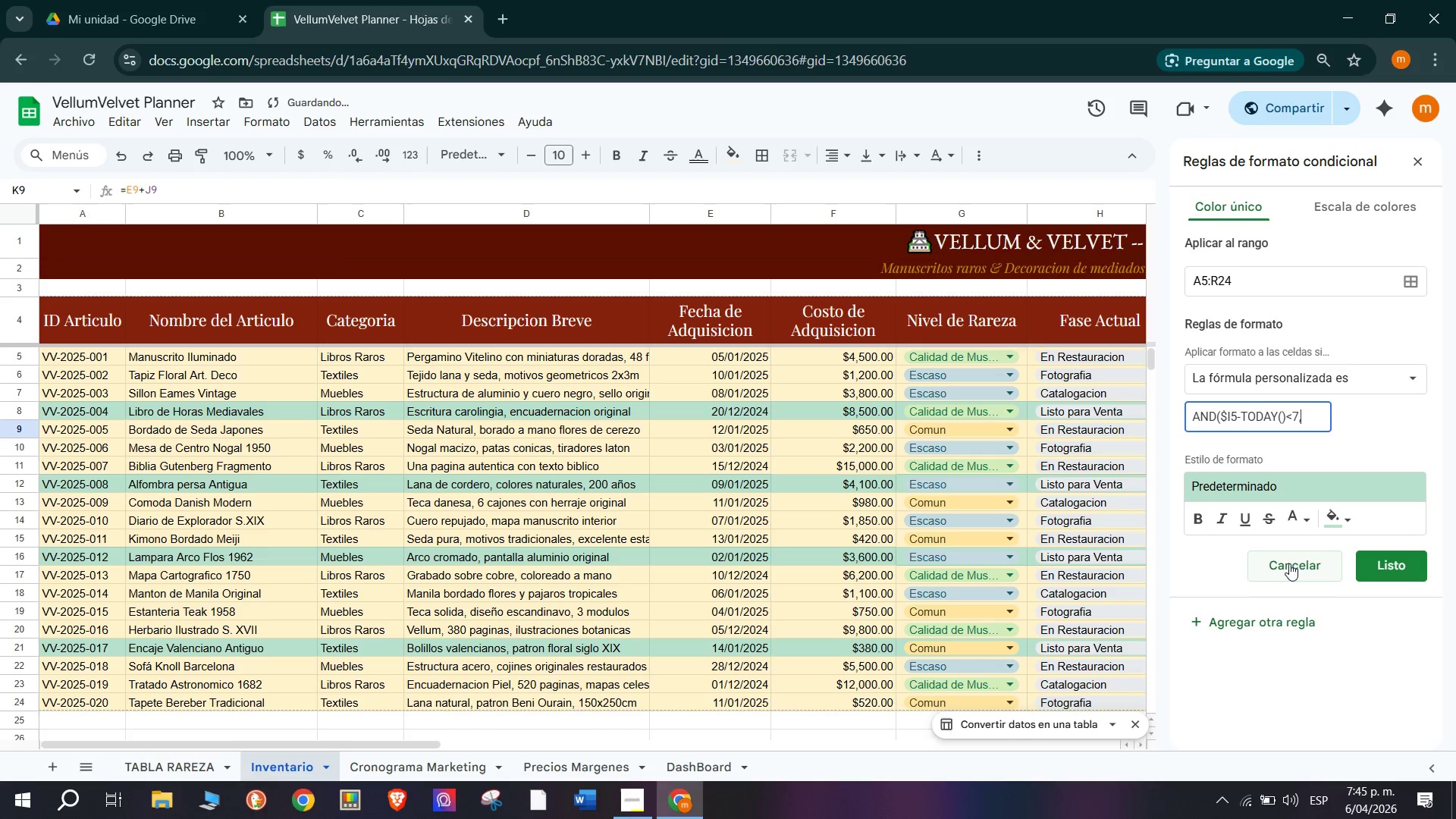 
key(Shift+4)
 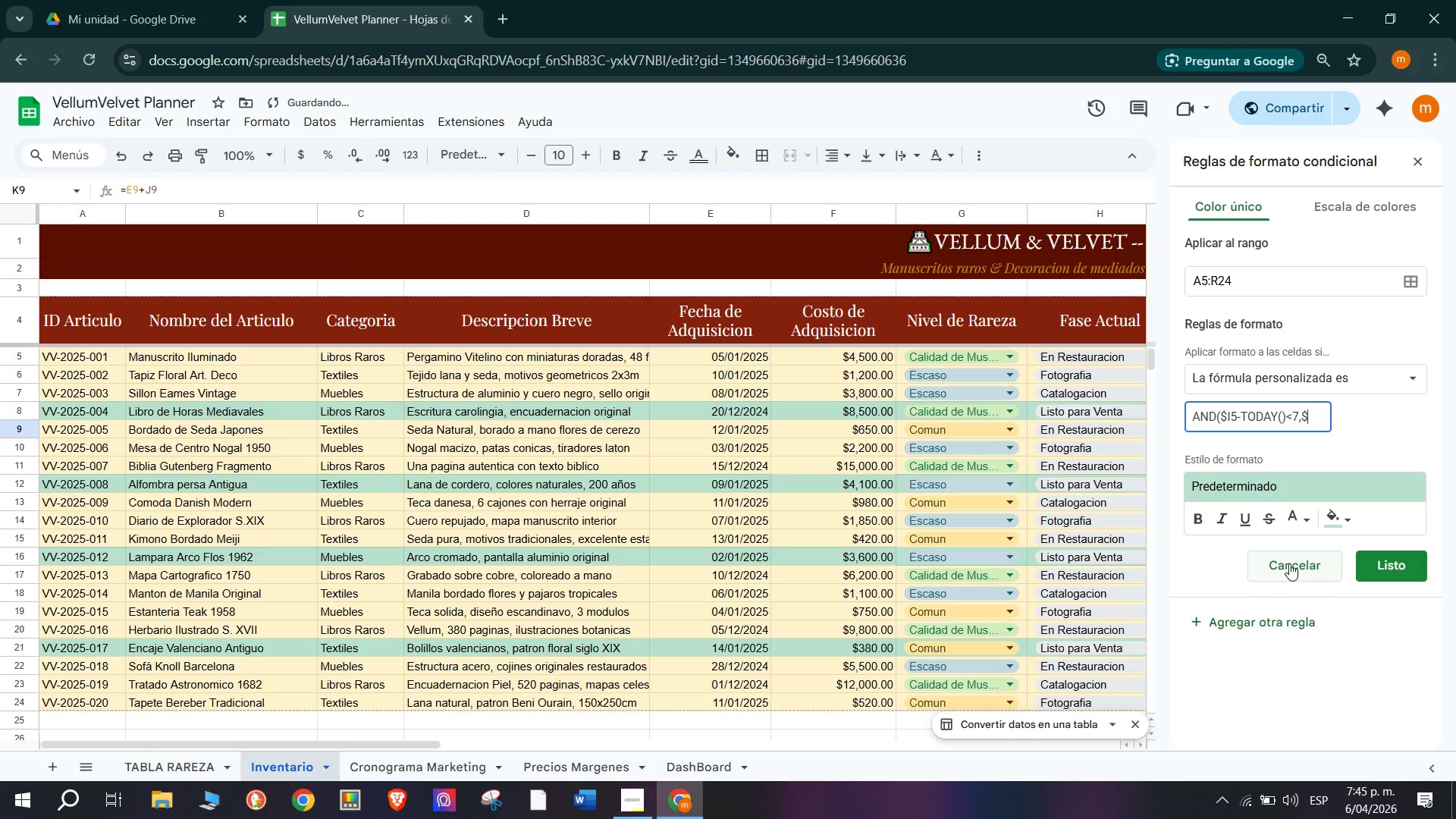 
type(I5)
 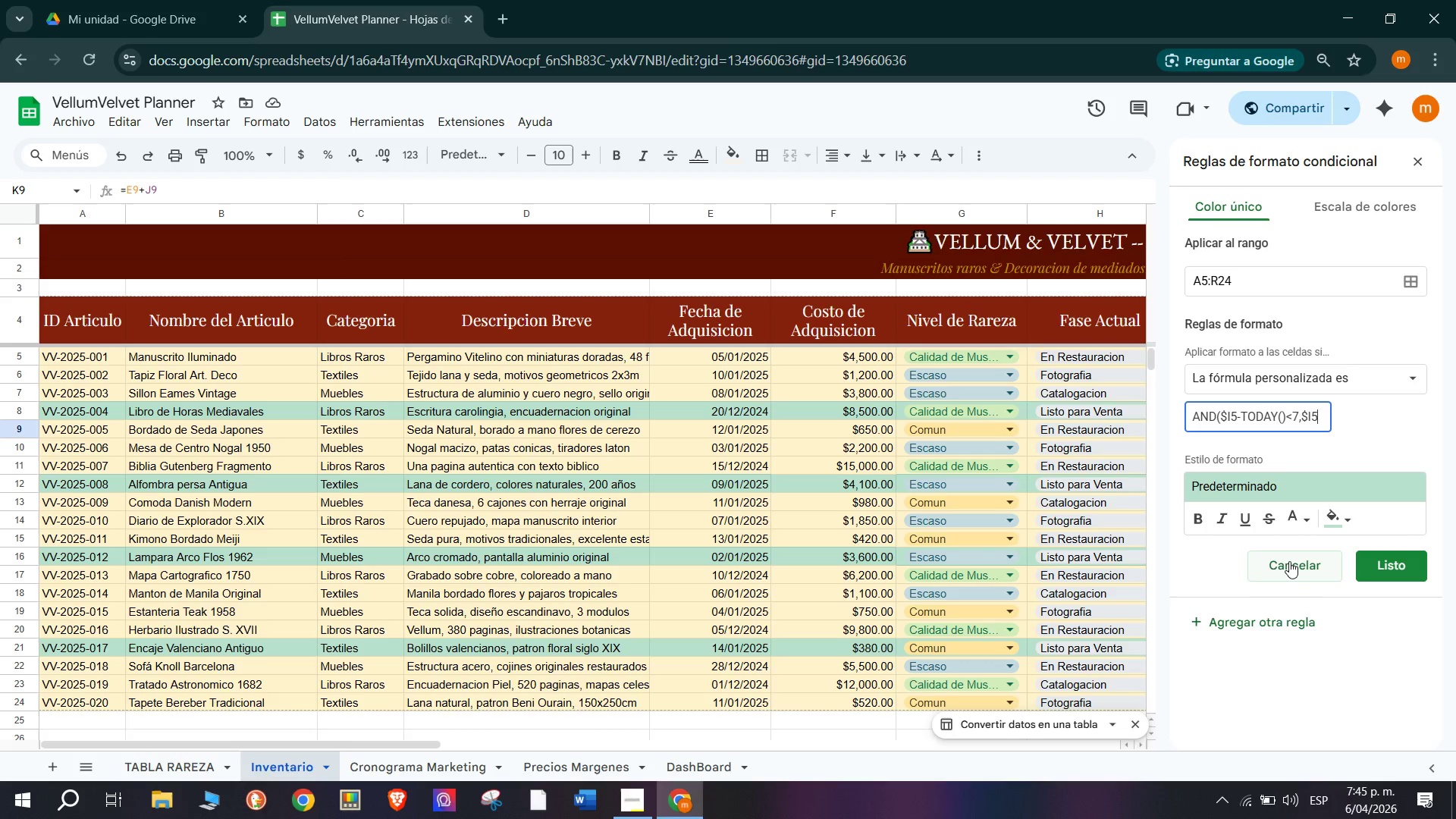 
wait(12.41)
 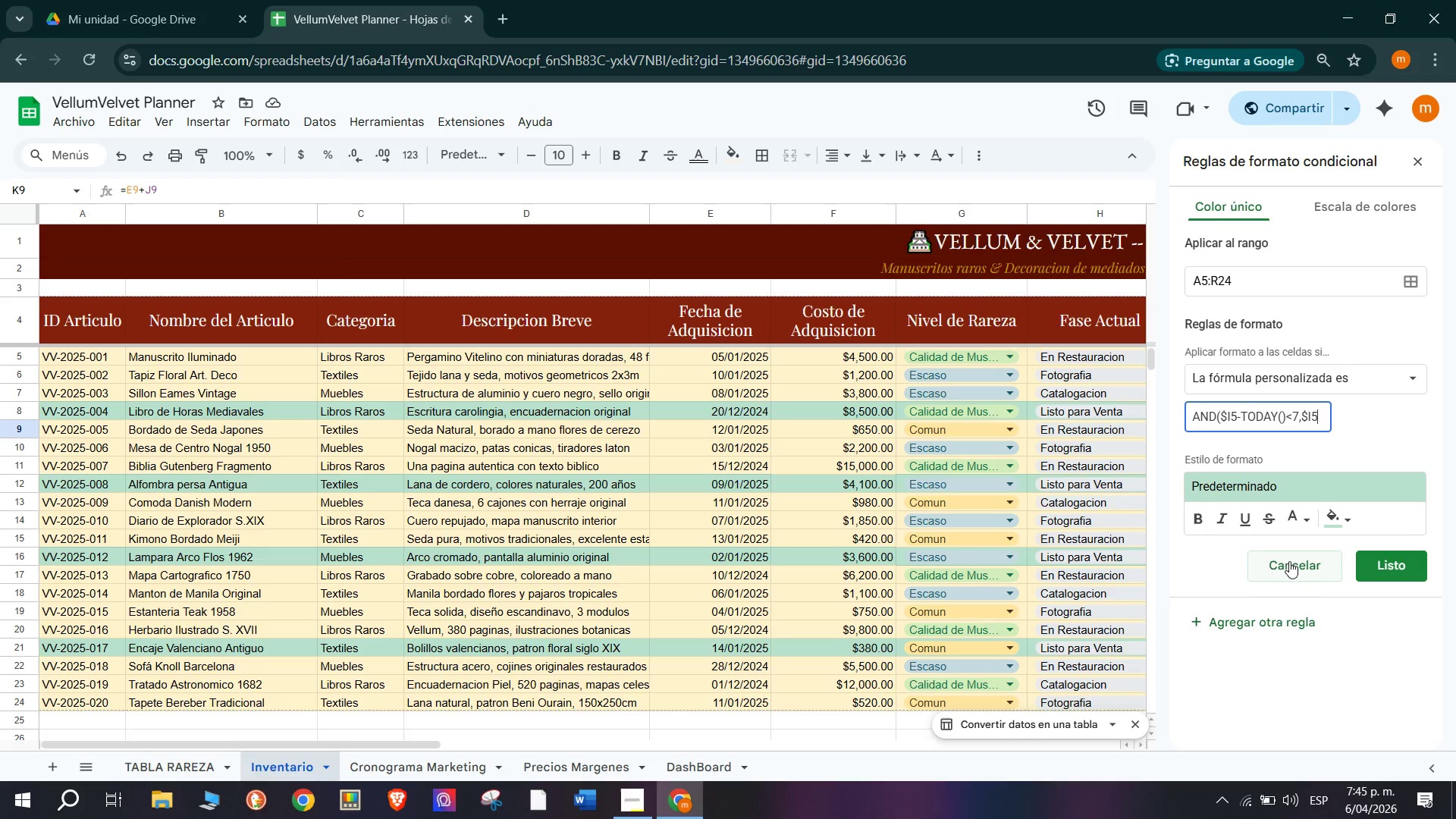 
type(SIMBOLO DE MAYOR)
 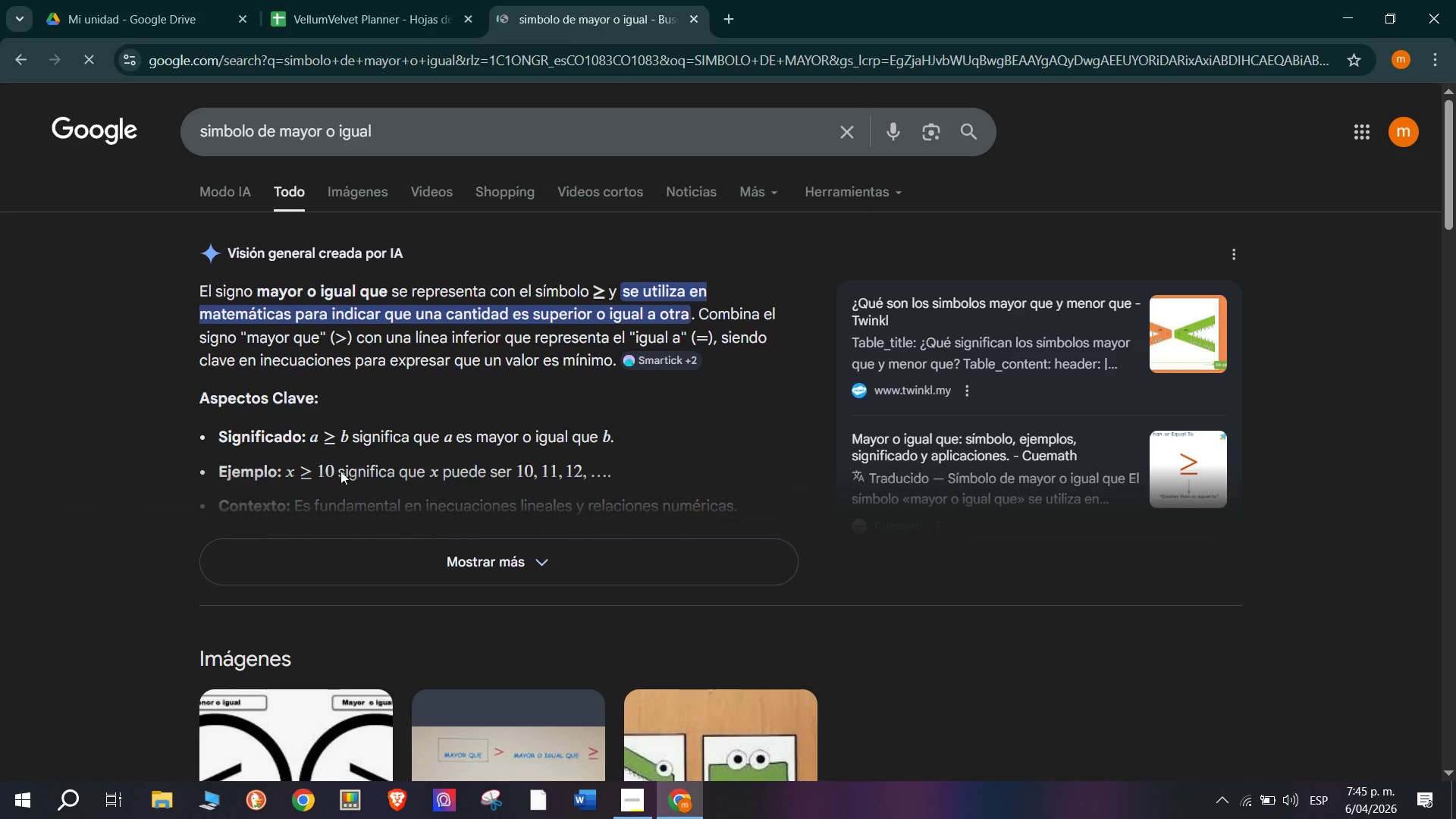 
left_click_drag(start_coordinate=[335, 438], to_coordinate=[316, 437])
 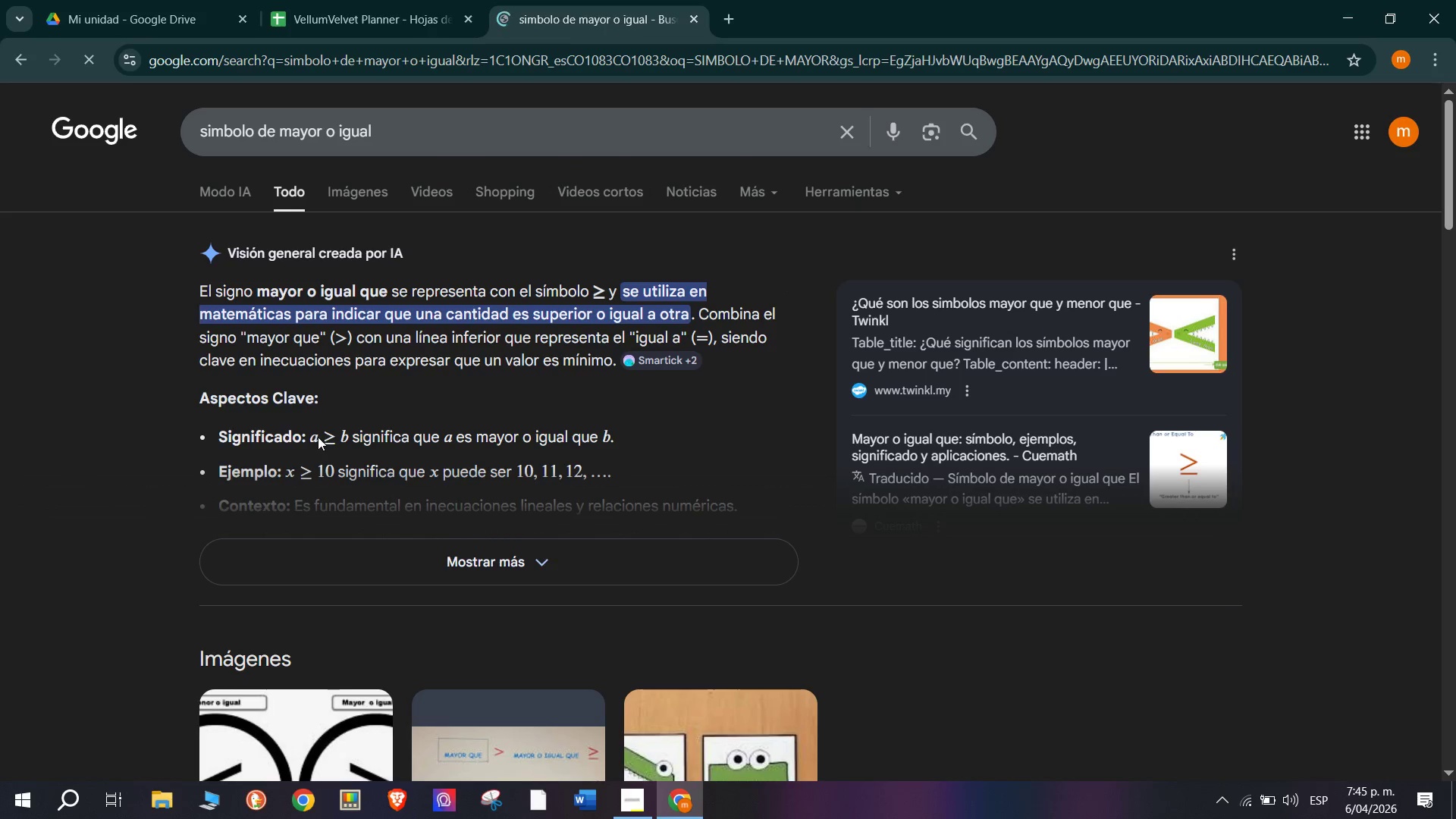 
left_click([318, 437])
 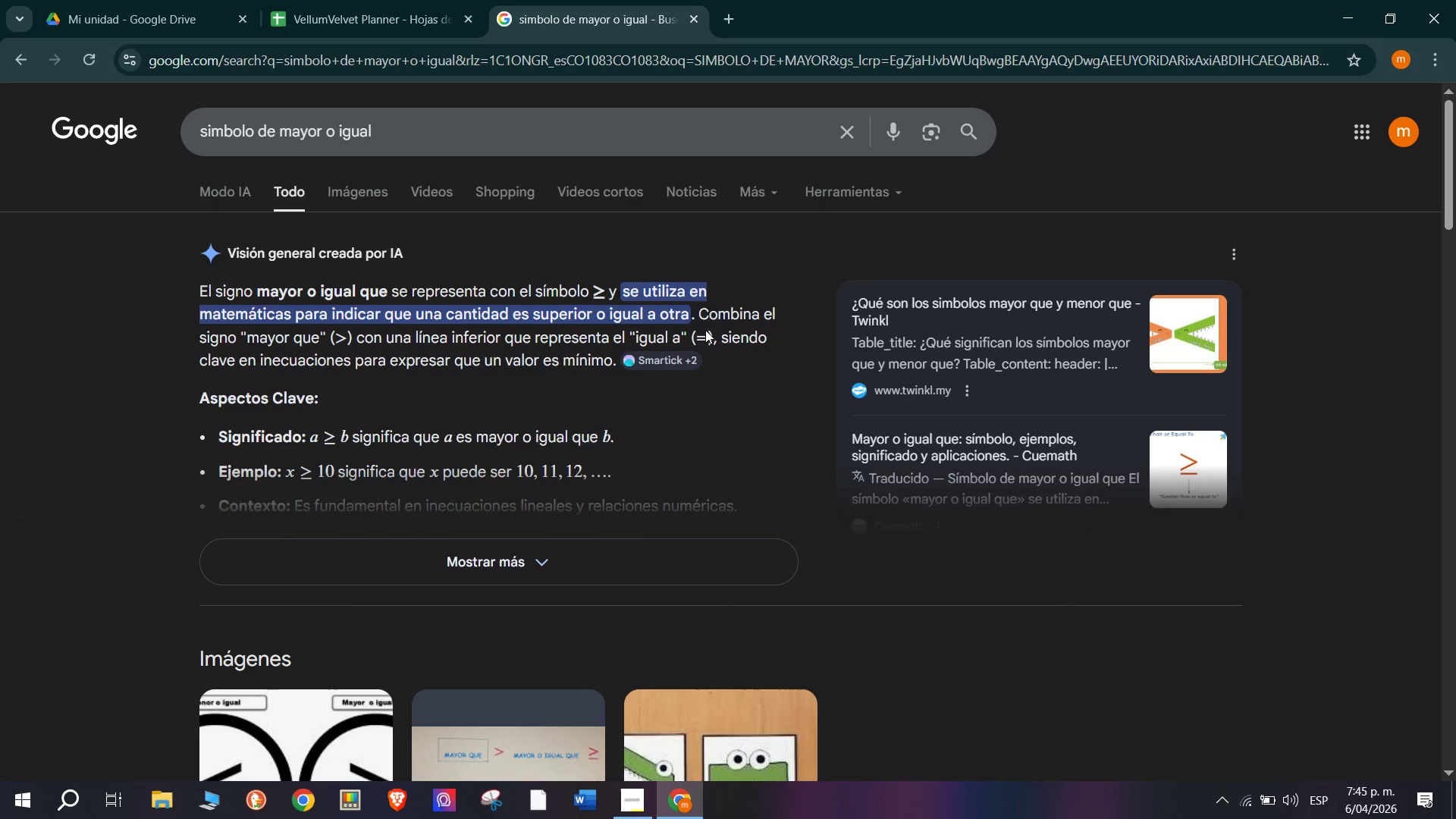 
scroll: coordinate [424, 377], scroll_direction: none, amount: 0.0
 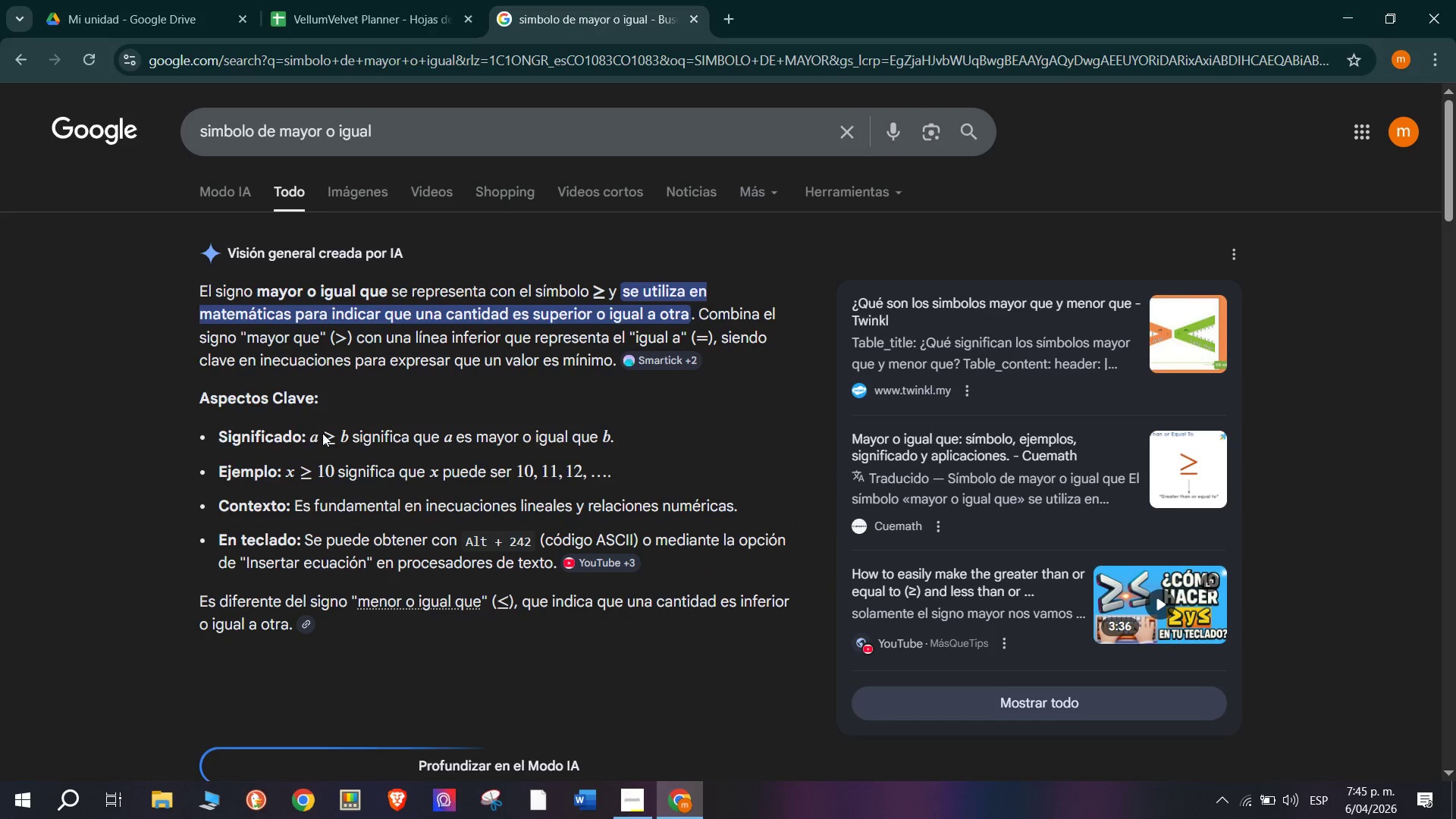 
left_click_drag(start_coordinate=[326, 438], to_coordinate=[364, 438])
 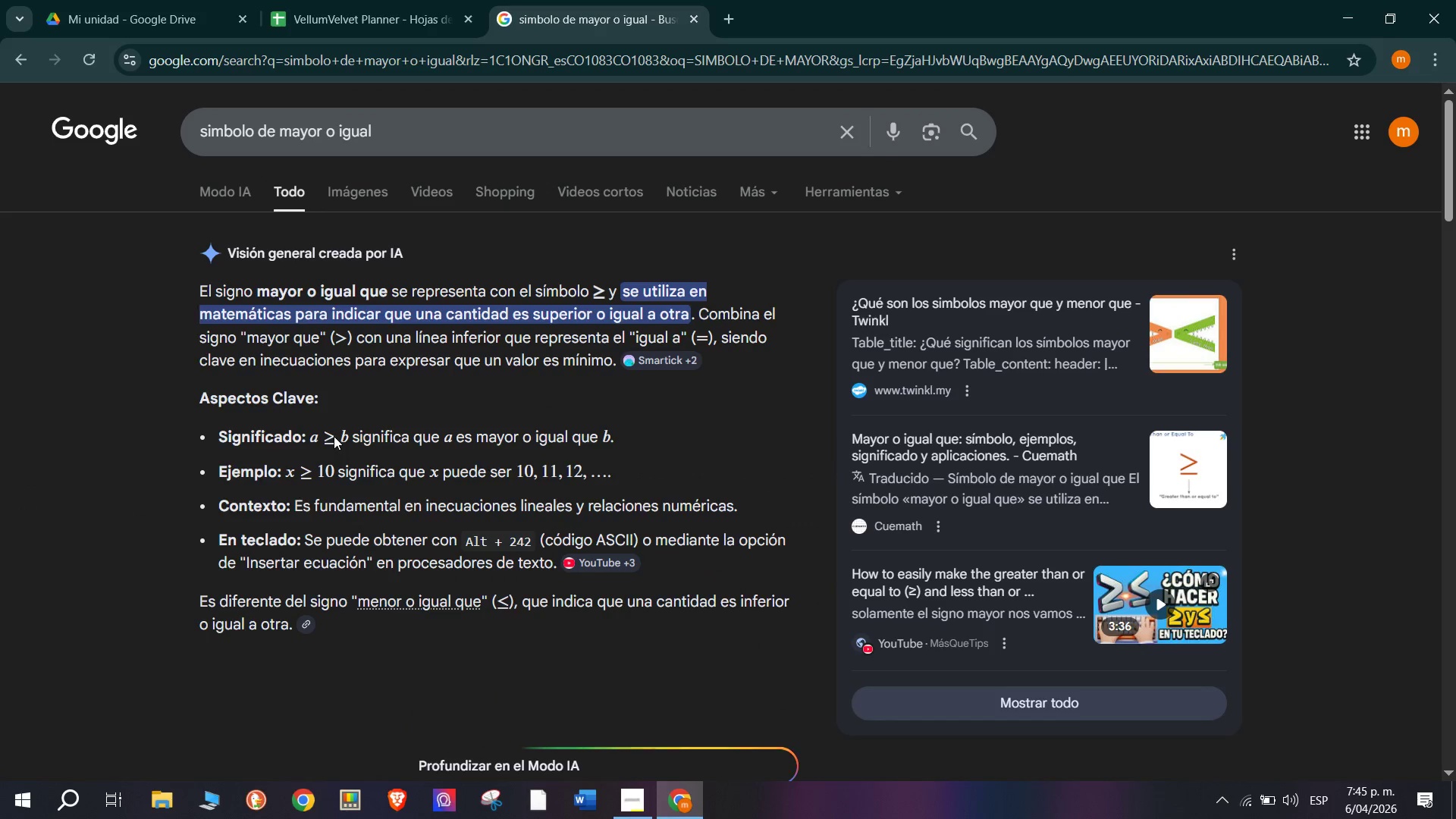 
left_click([334, 436])
 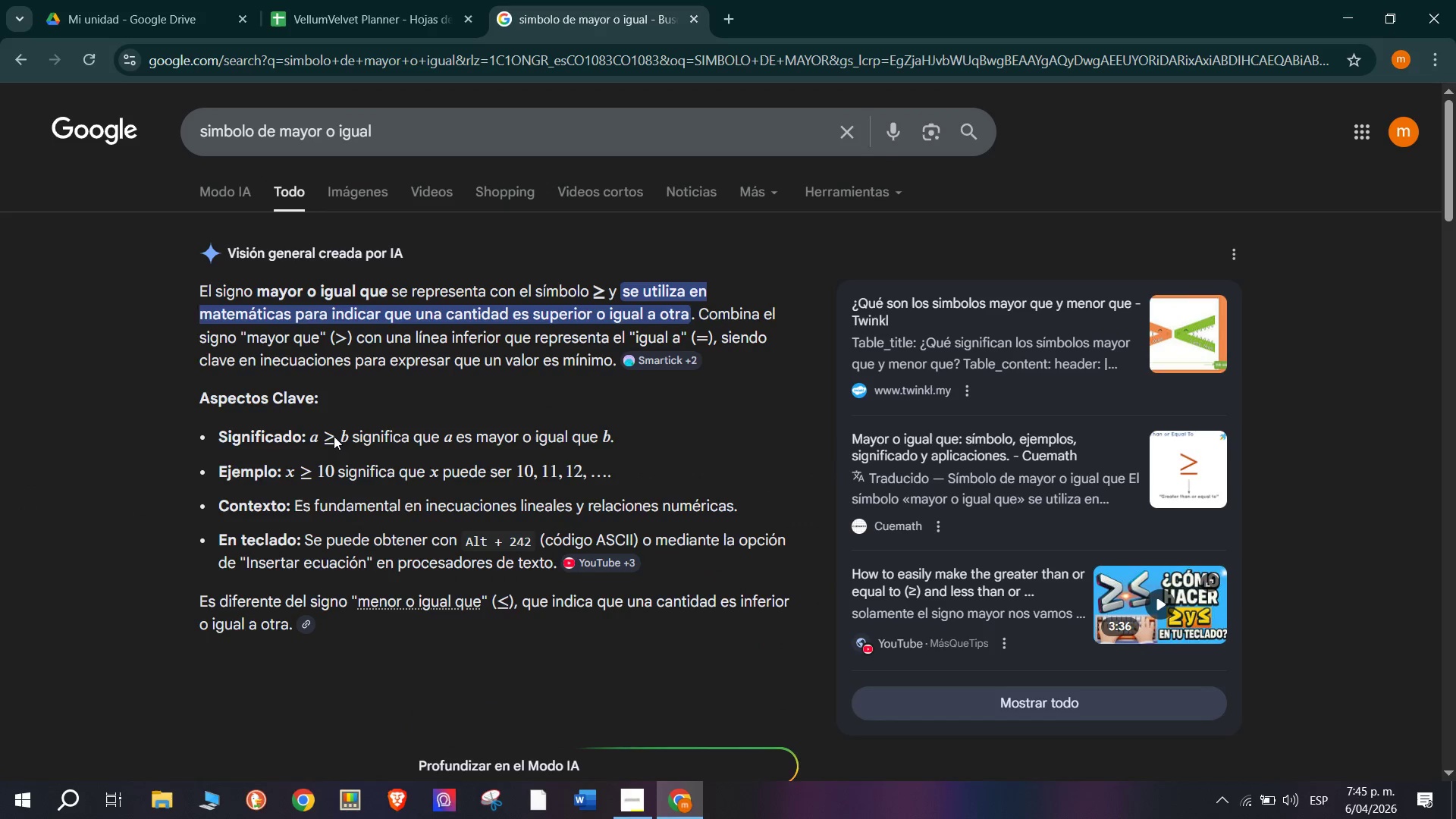 
left_click_drag(start_coordinate=[334, 436], to_coordinate=[315, 436])
 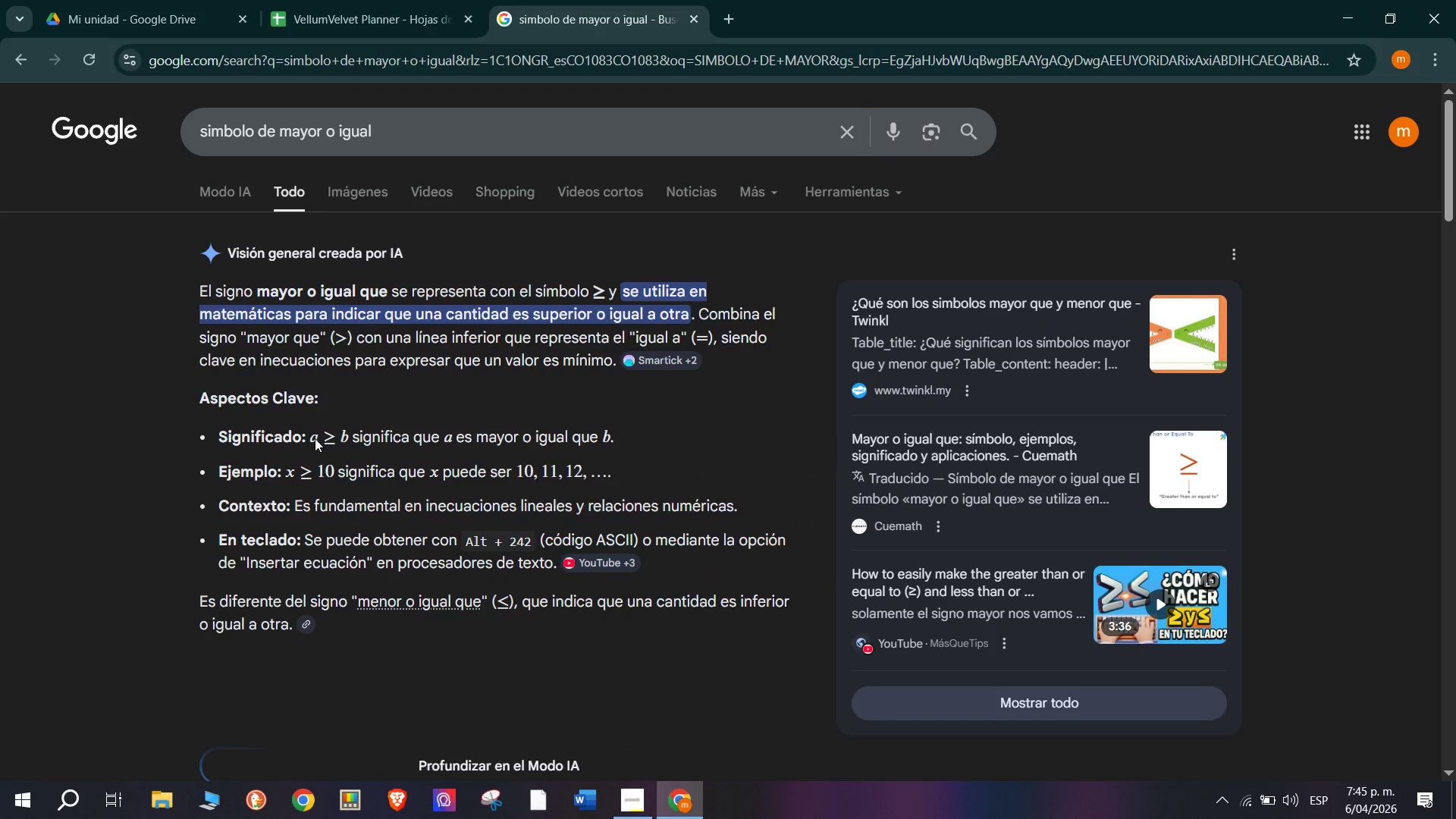 
double_click([315, 438])
 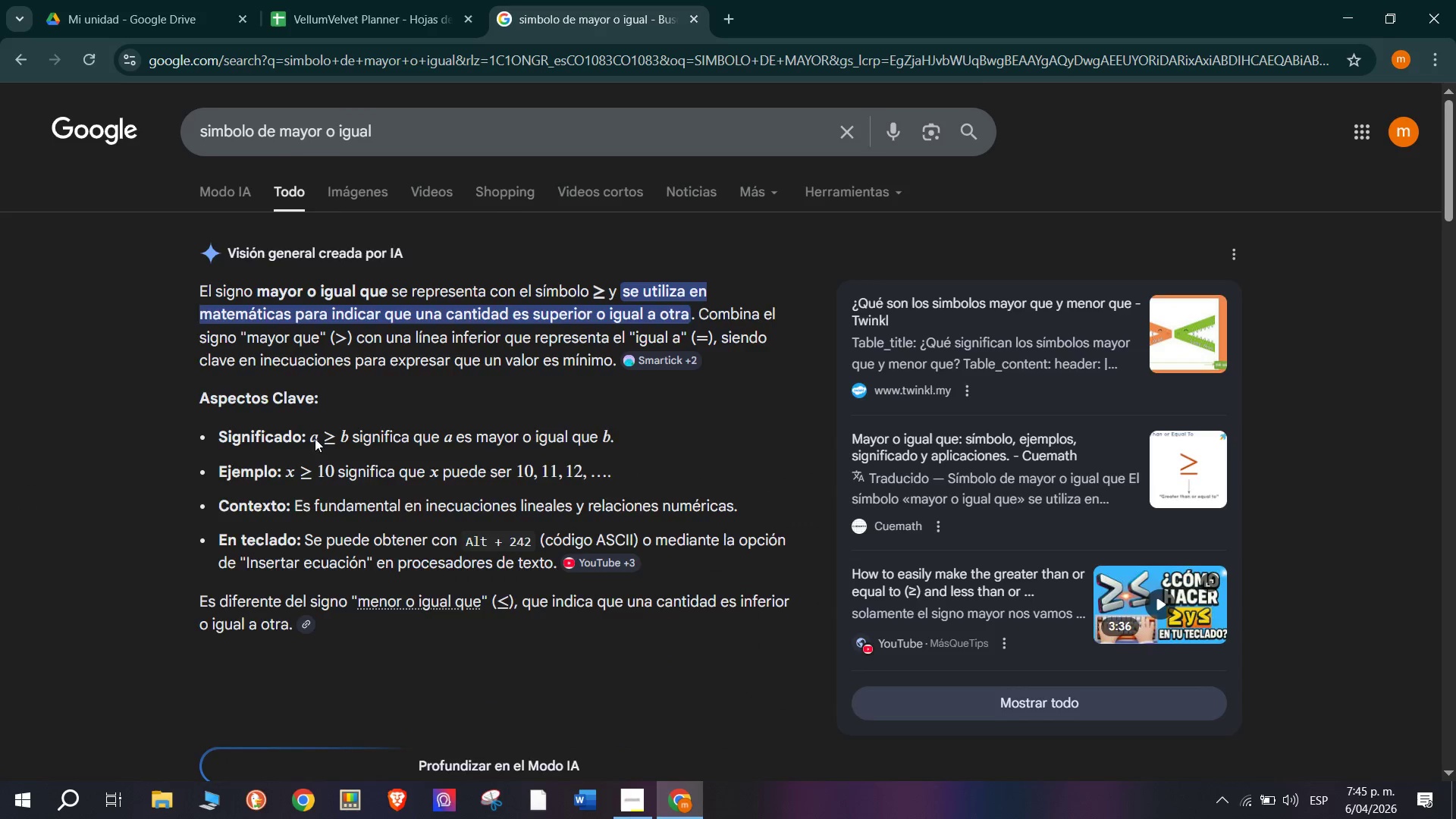 
scroll: coordinate [497, 341], scroll_direction: down, amount: 2.0
 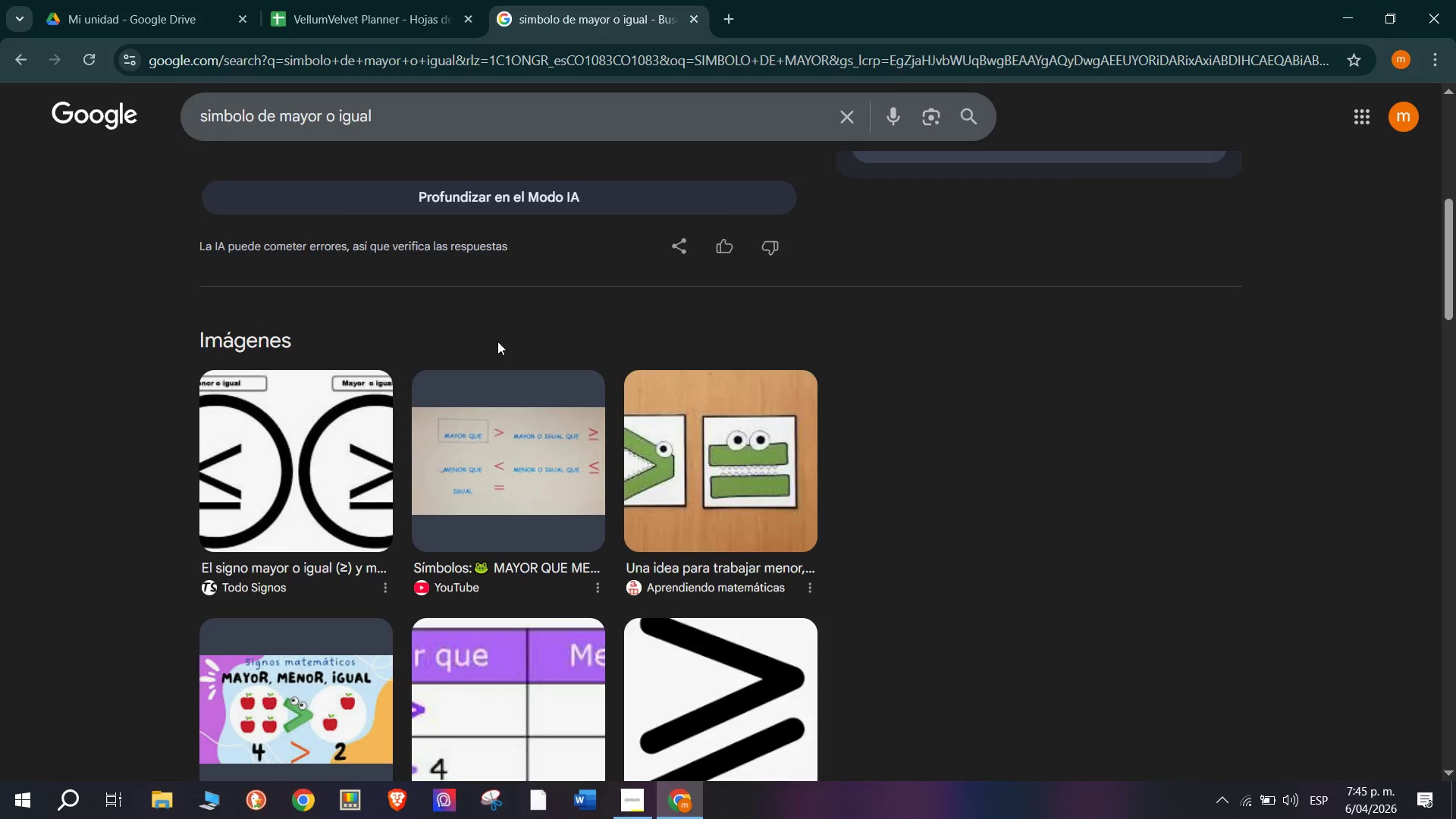 
scroll: coordinate [497, 341], scroll_direction: up, amount: 3.0
 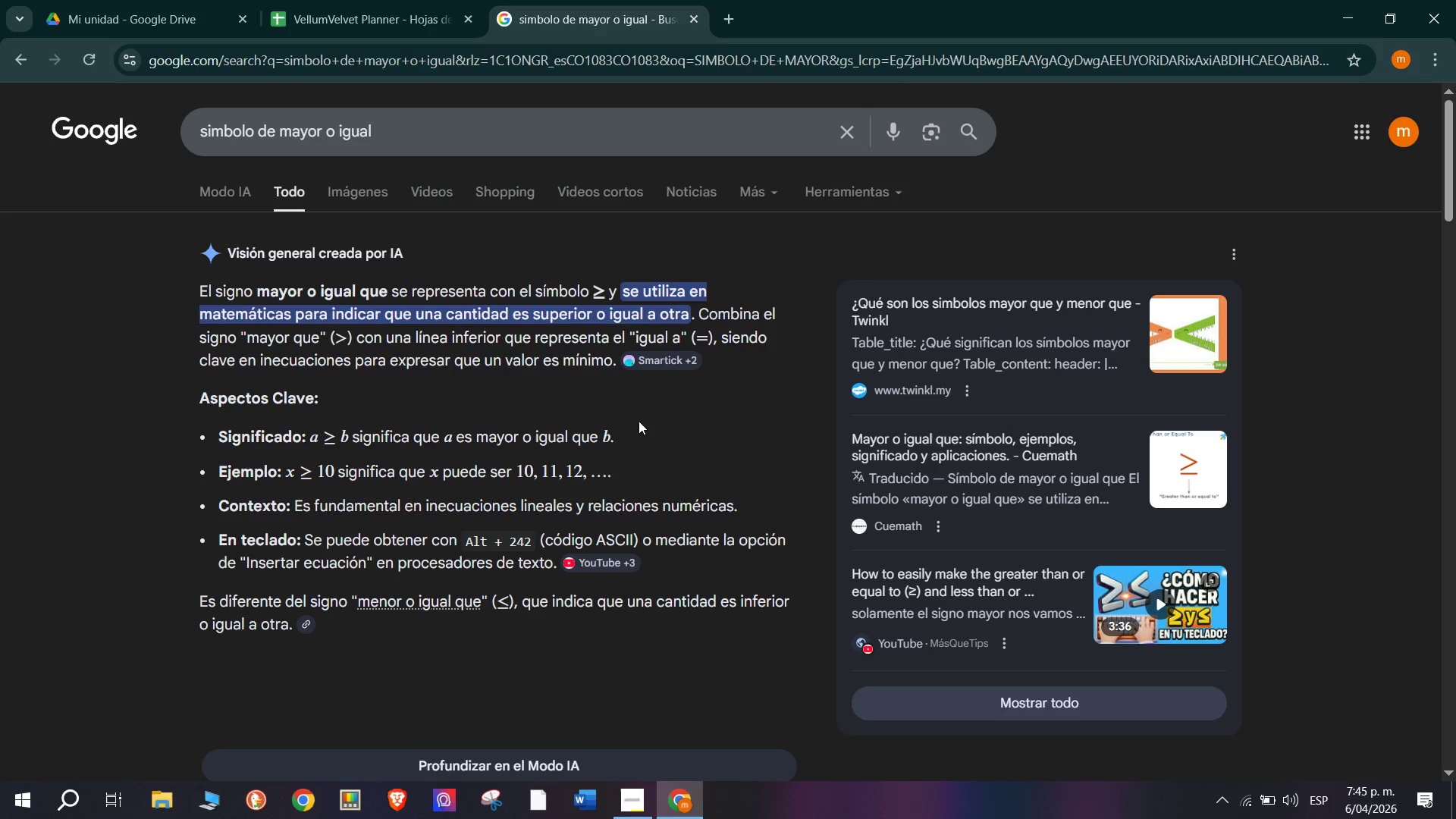 
left_click([673, 445])
 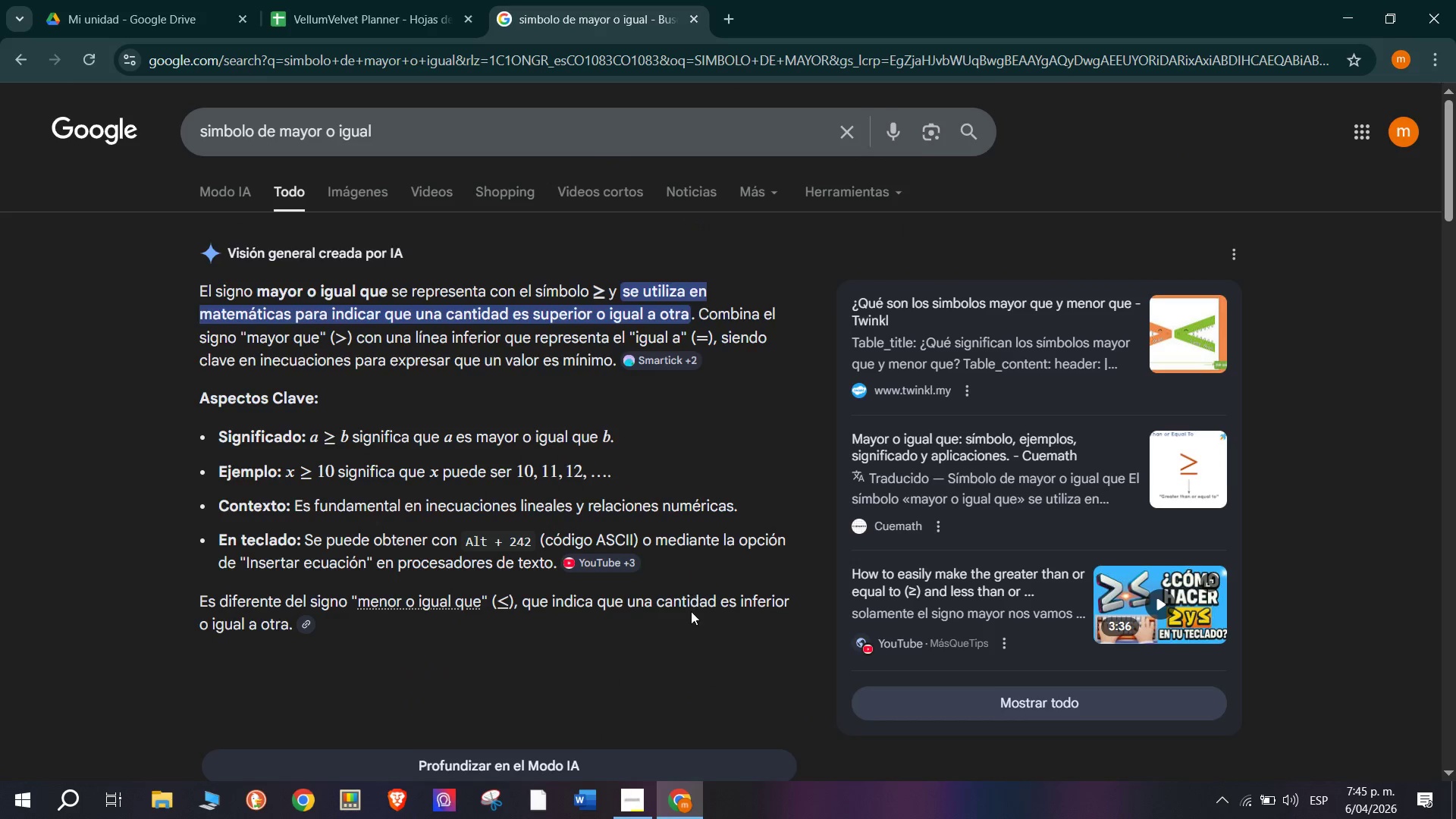 
scroll: coordinate [681, 611], scroll_direction: down, amount: 1.0
 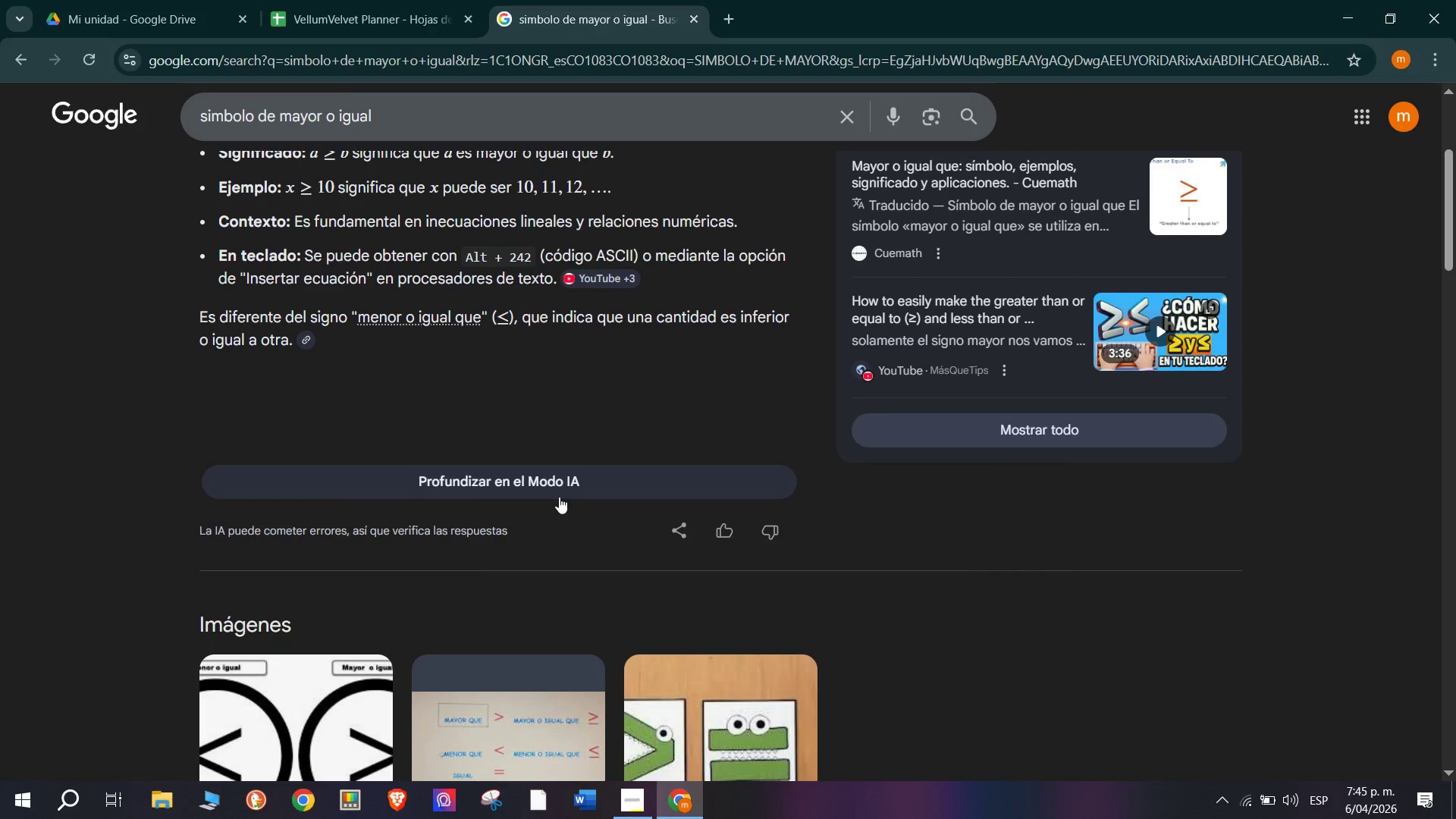 
left_click([557, 485])
 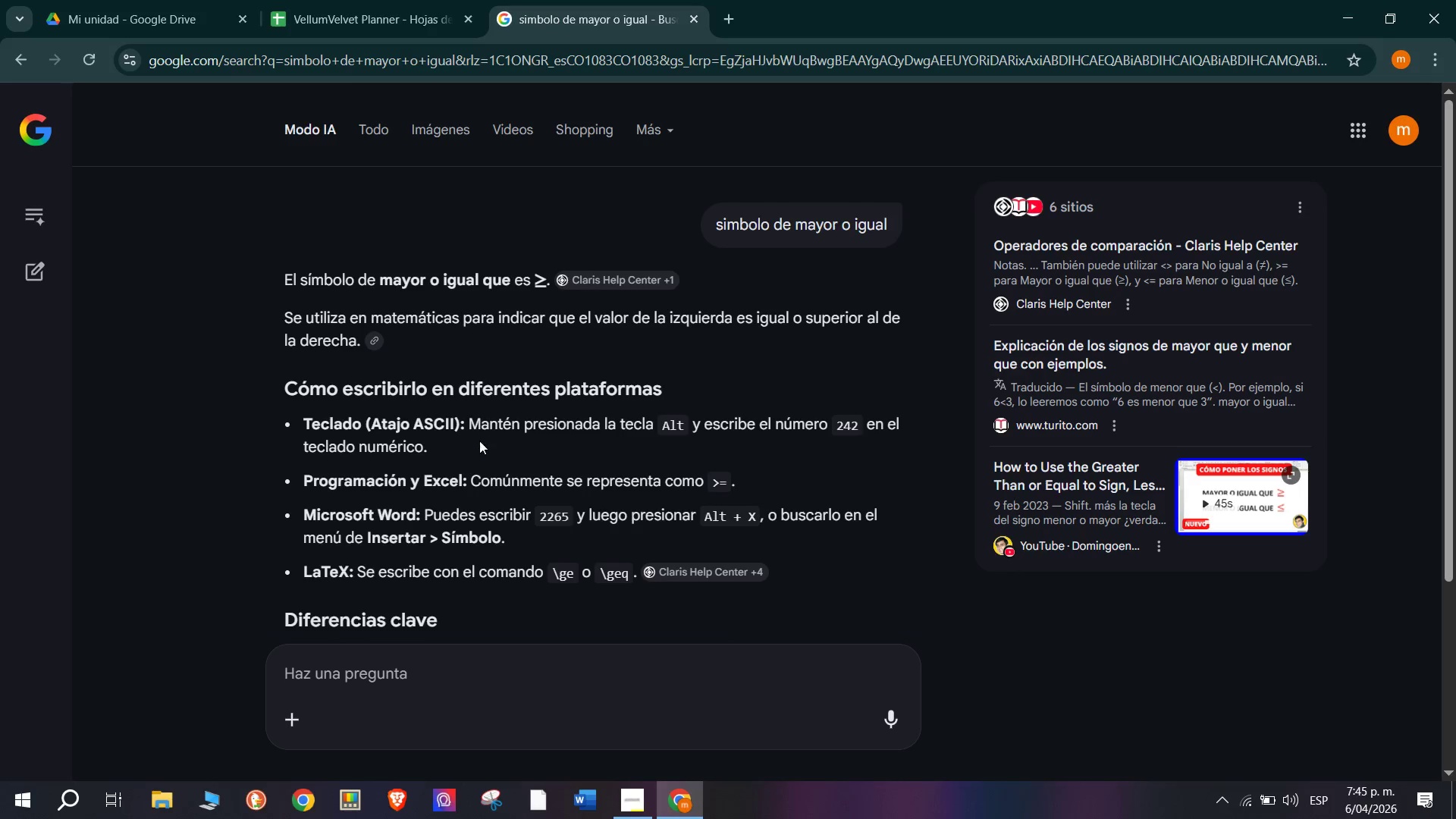 
scroll: coordinate [704, 507], scroll_direction: down, amount: 1.0
 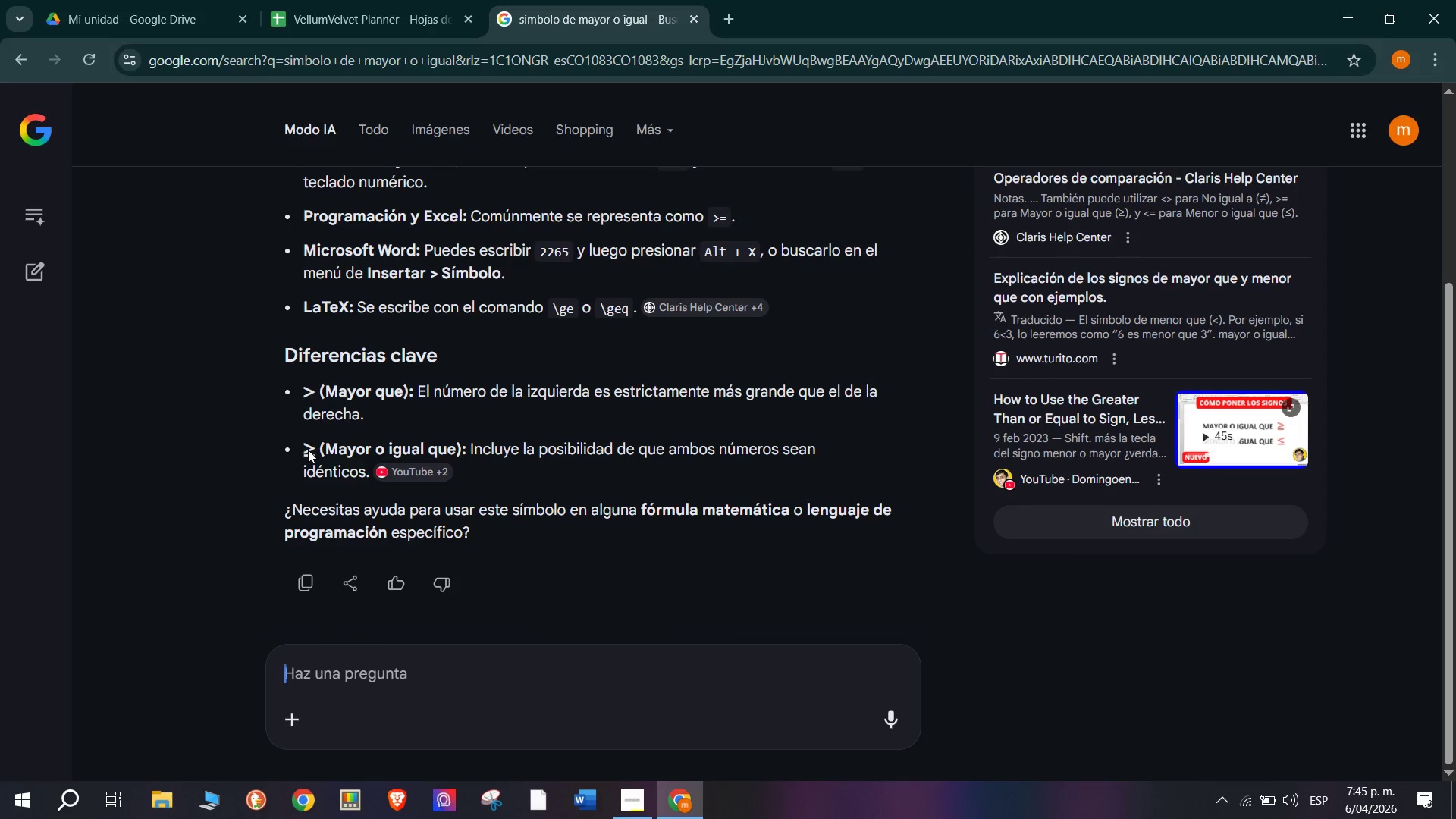 
left_click_drag(start_coordinate=[300, 441], to_coordinate=[313, 449])
 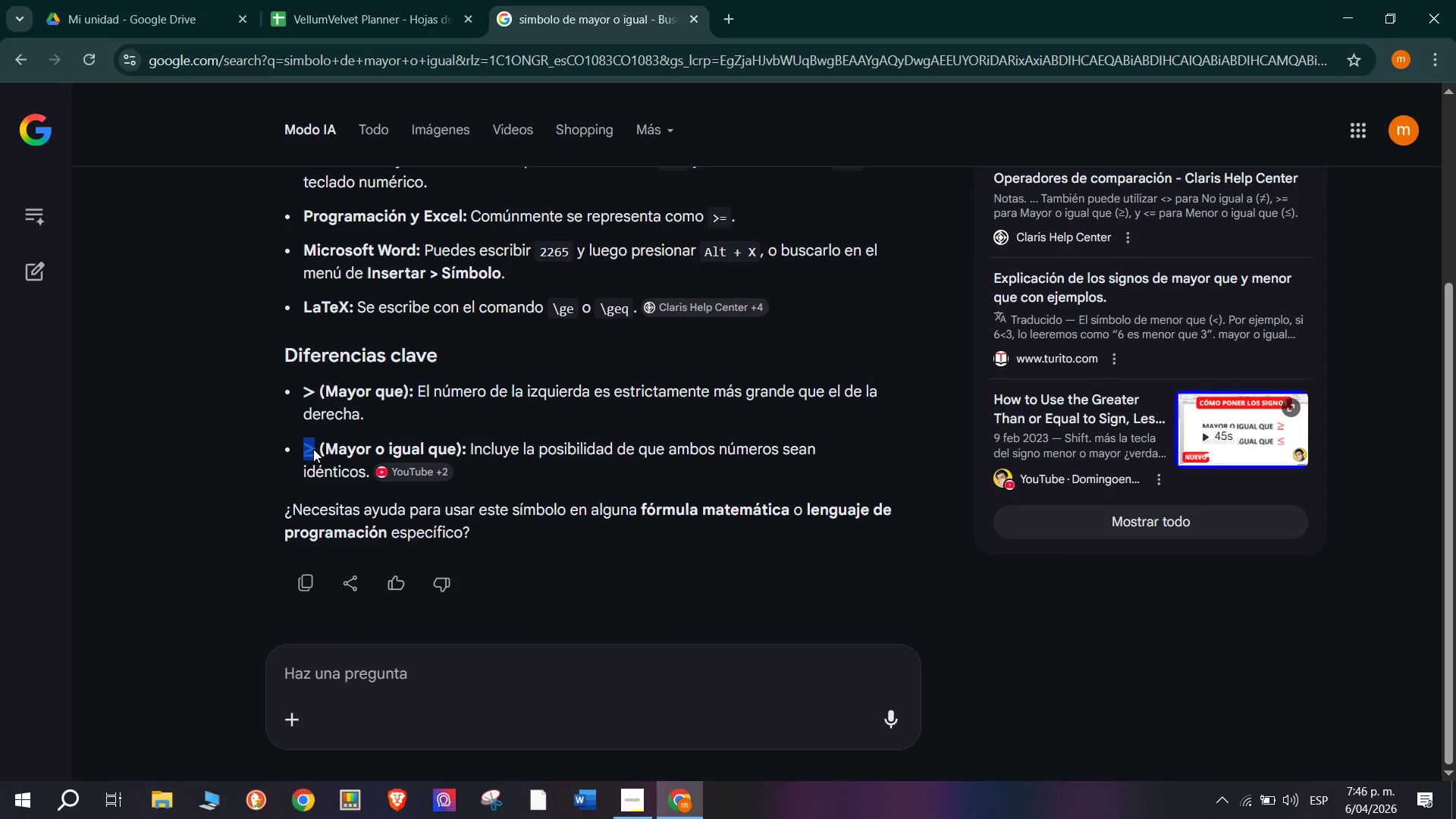 
key(Control+C)
 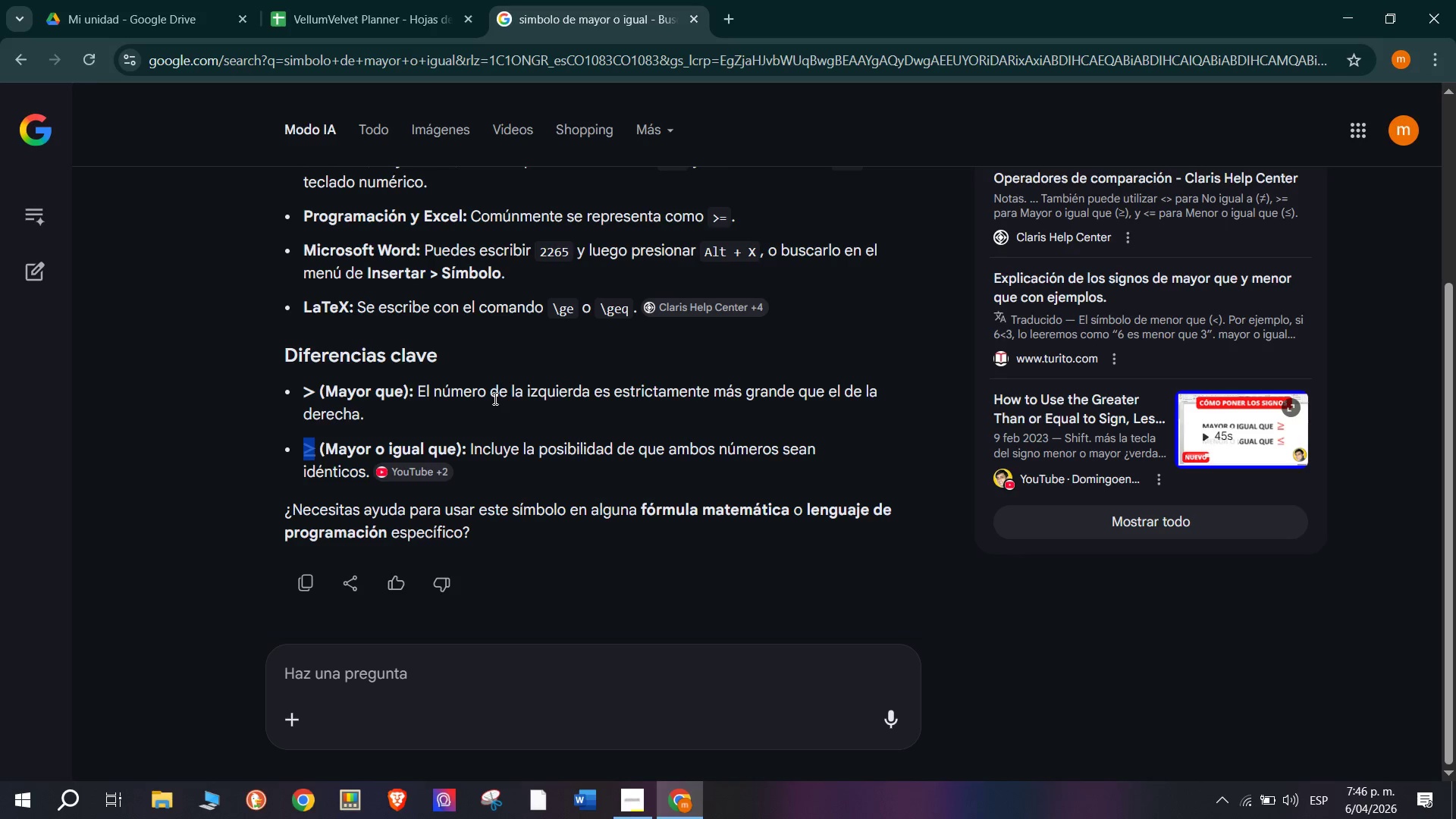 
scroll: coordinate [629, 328], scroll_direction: up, amount: 1.0
 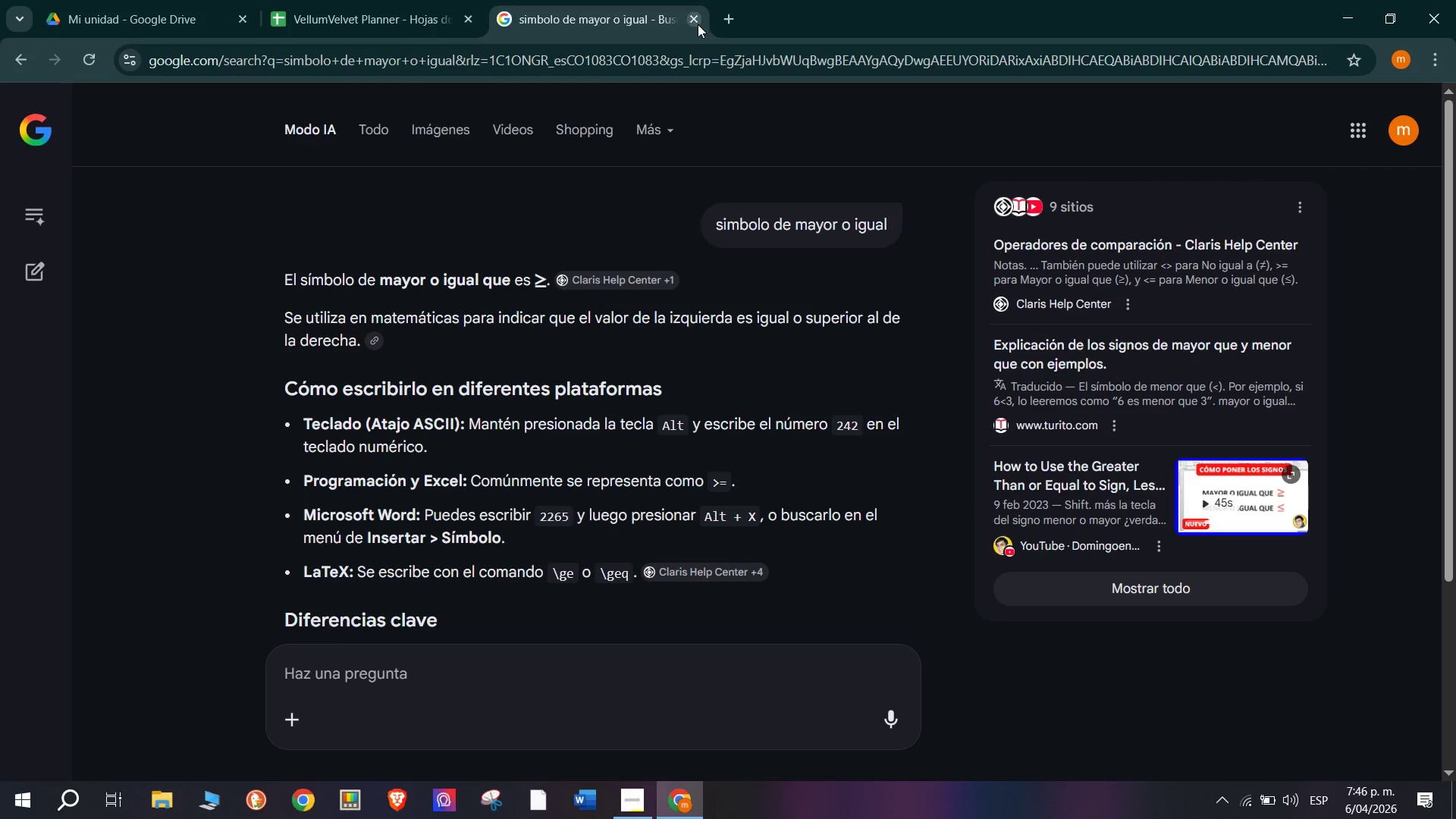 
left_click([692, 20])
 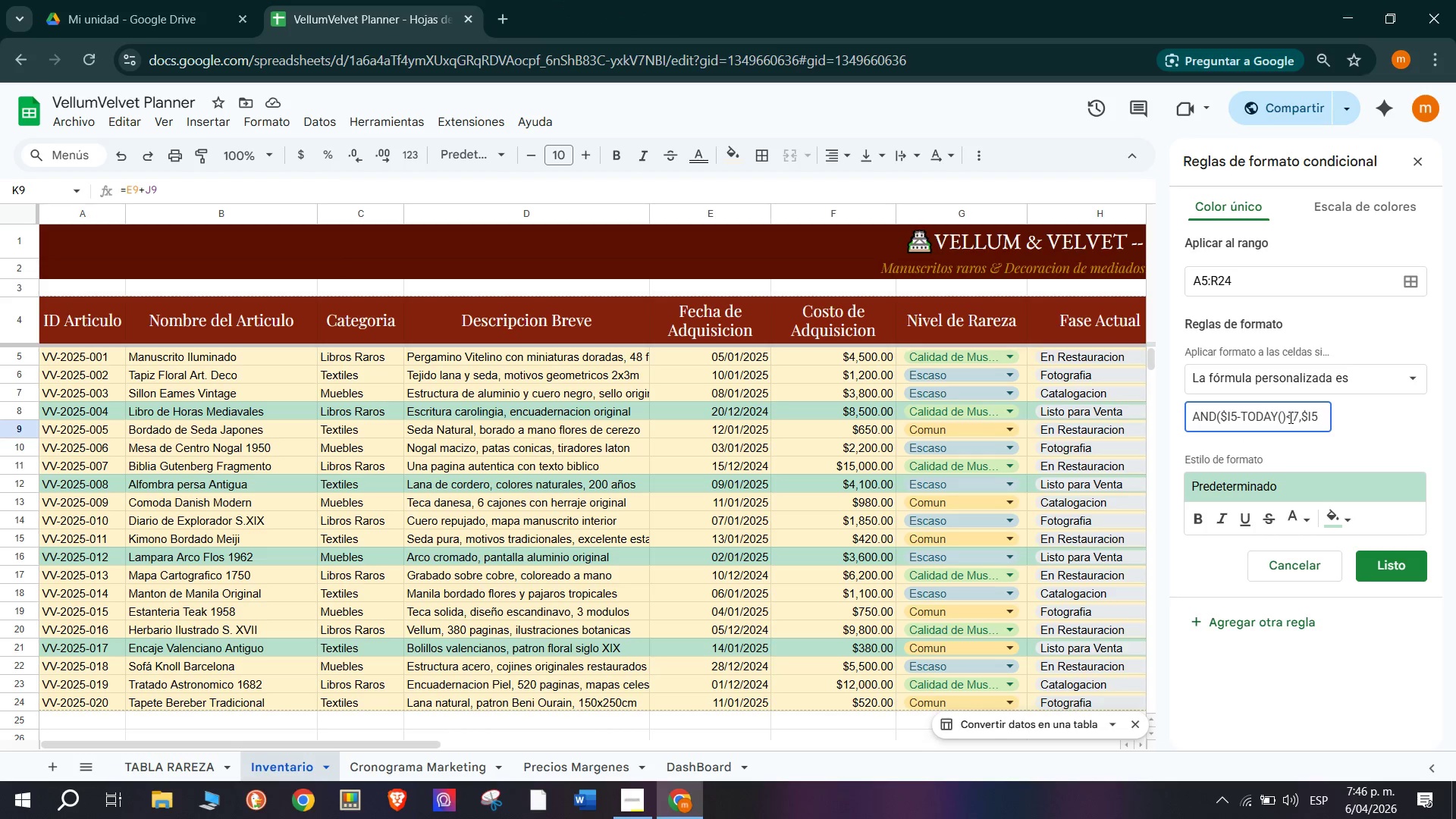 
wait(7.0)
 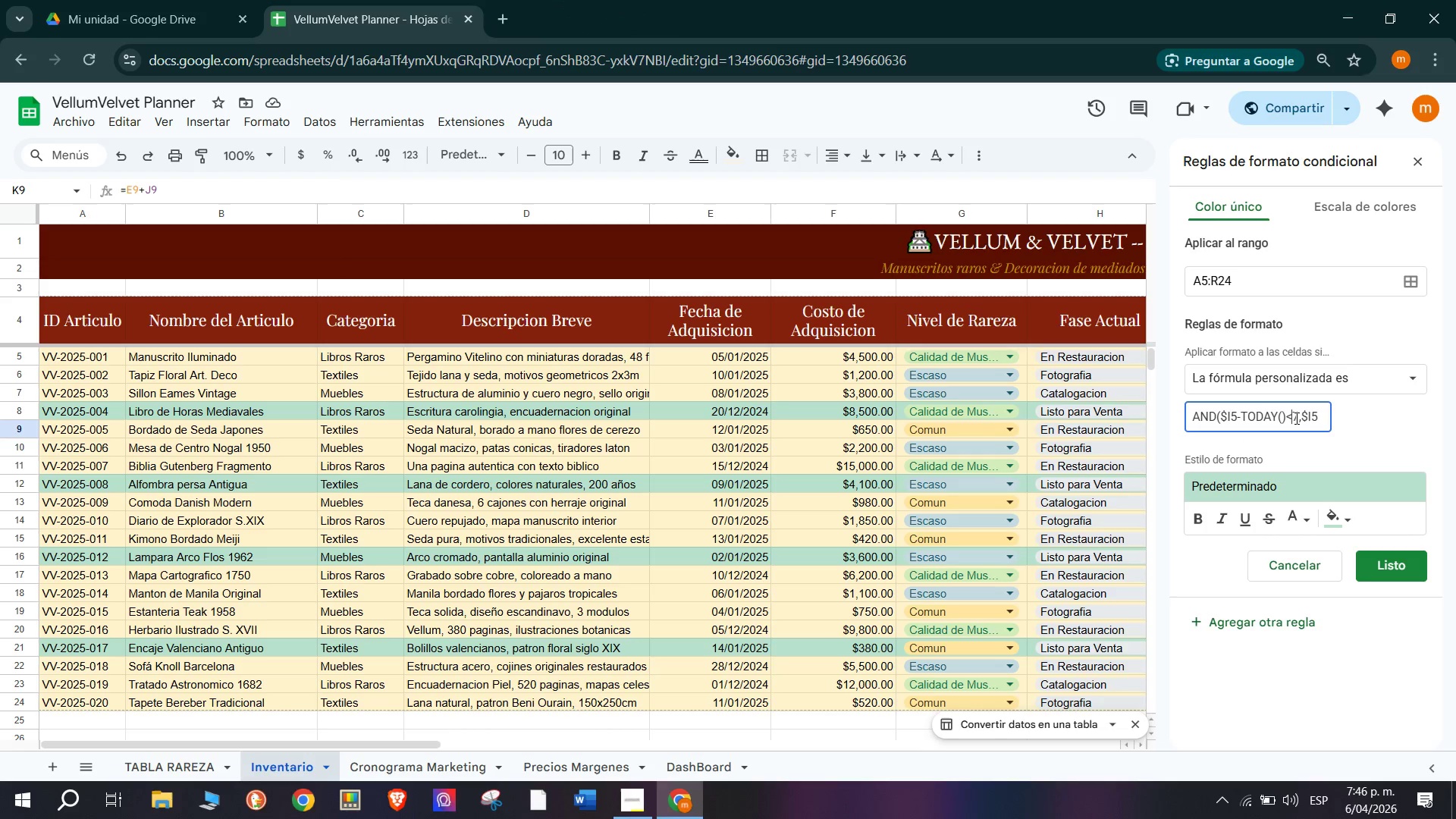 
key(Shift+9)
 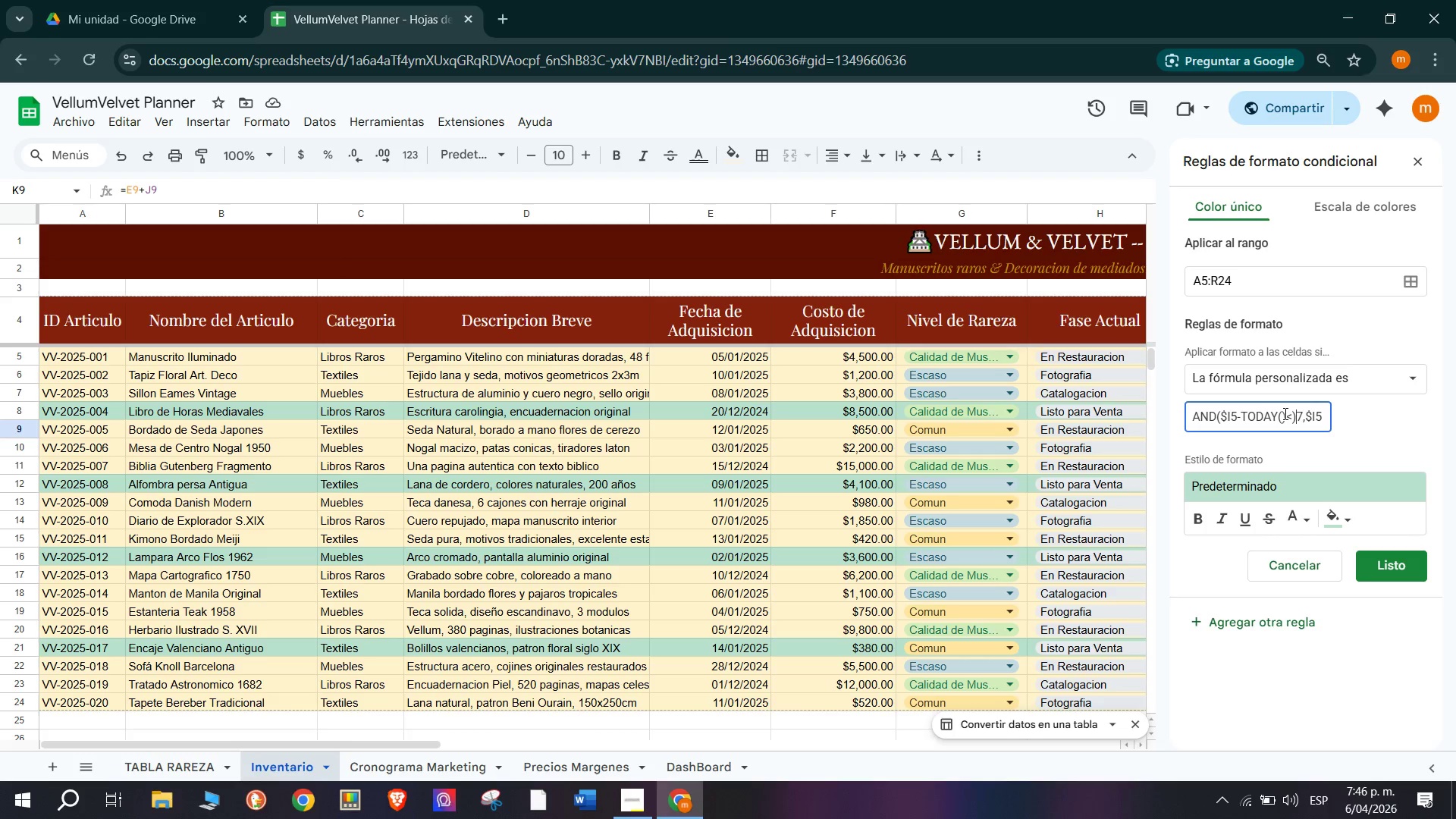 
key(Backspace)
 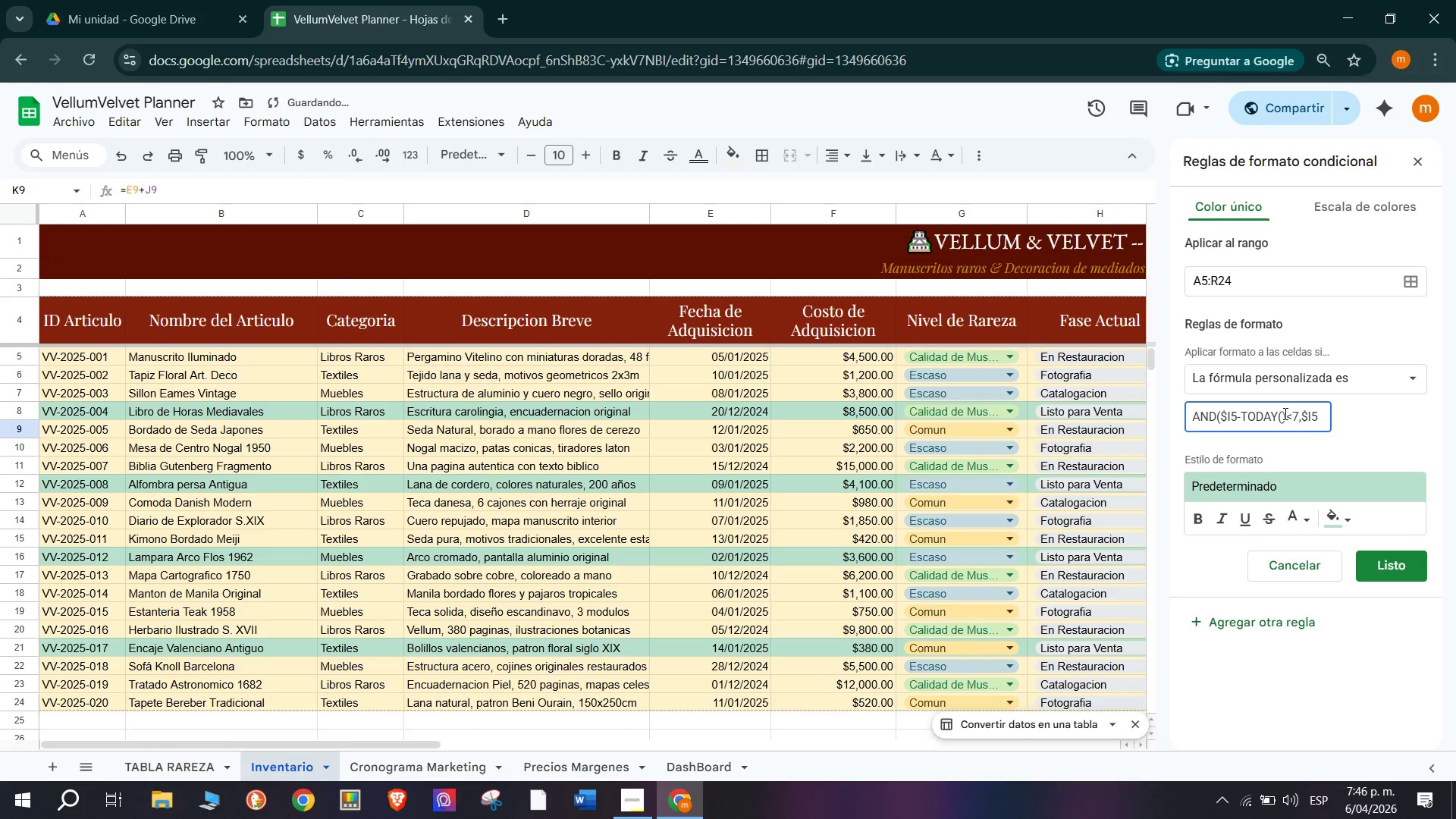 
key(Shift+0)
 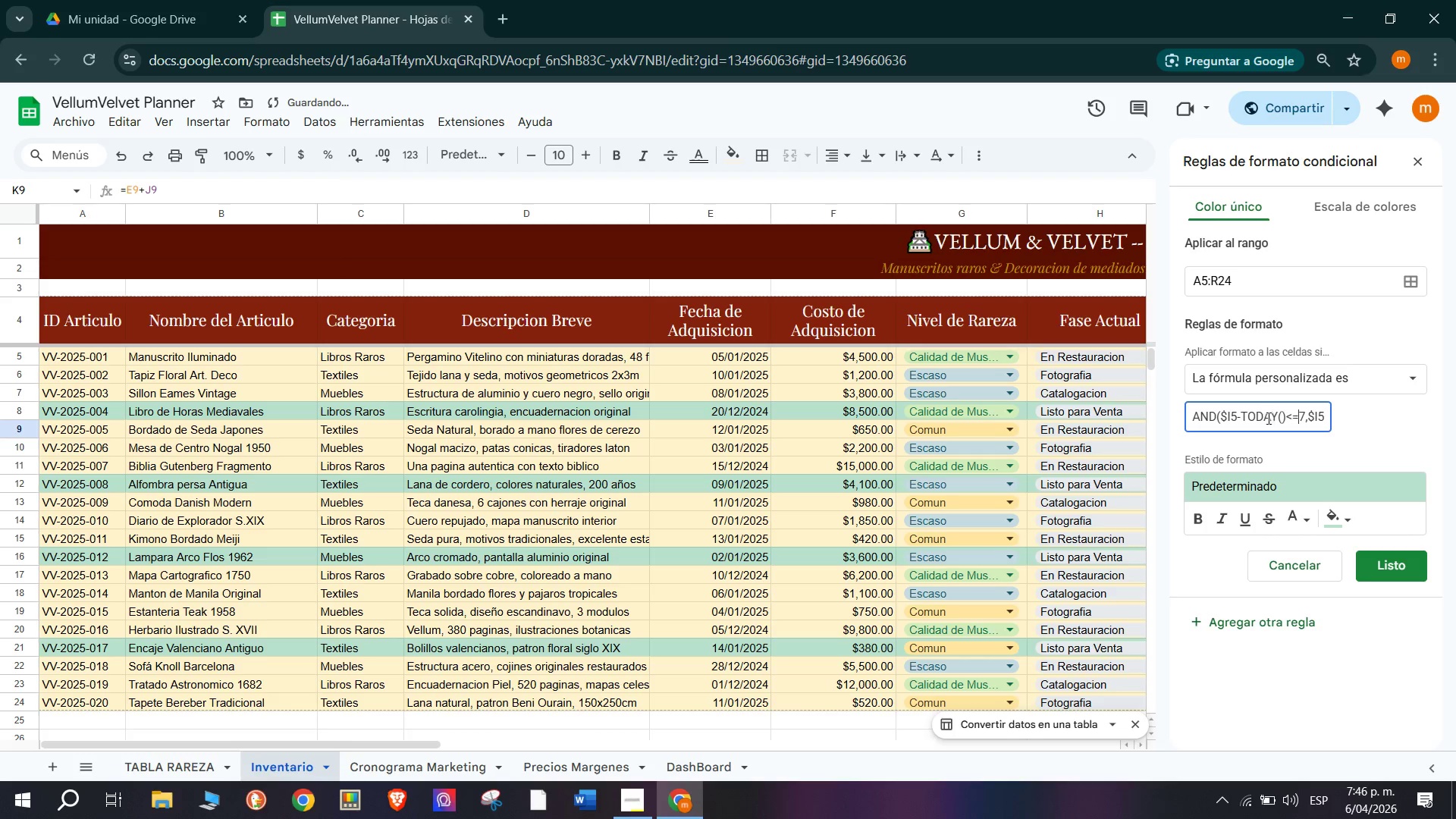 
left_click([1325, 417])
 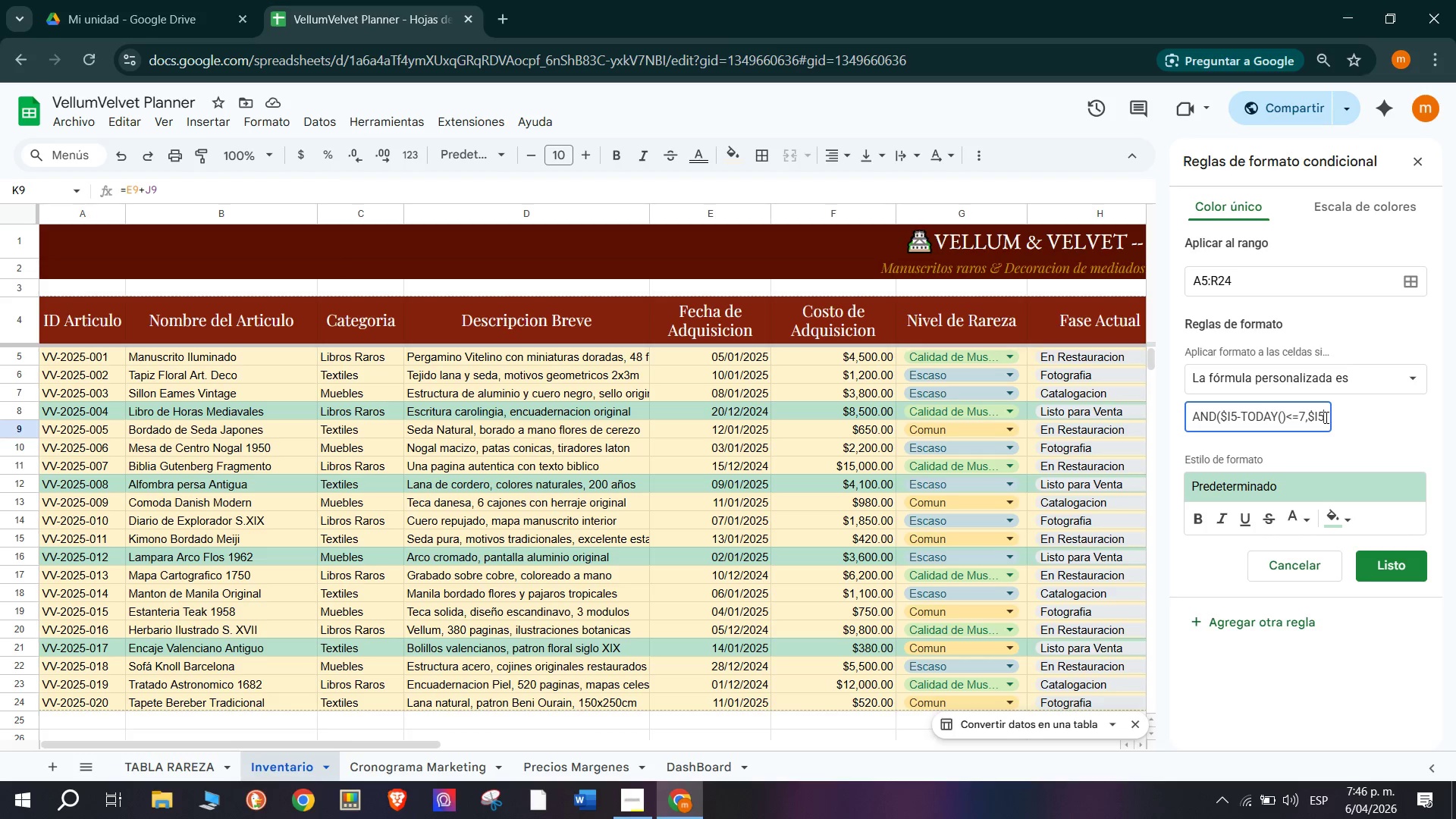 
hold_key(key=ShiftRight, duration=1.25)
 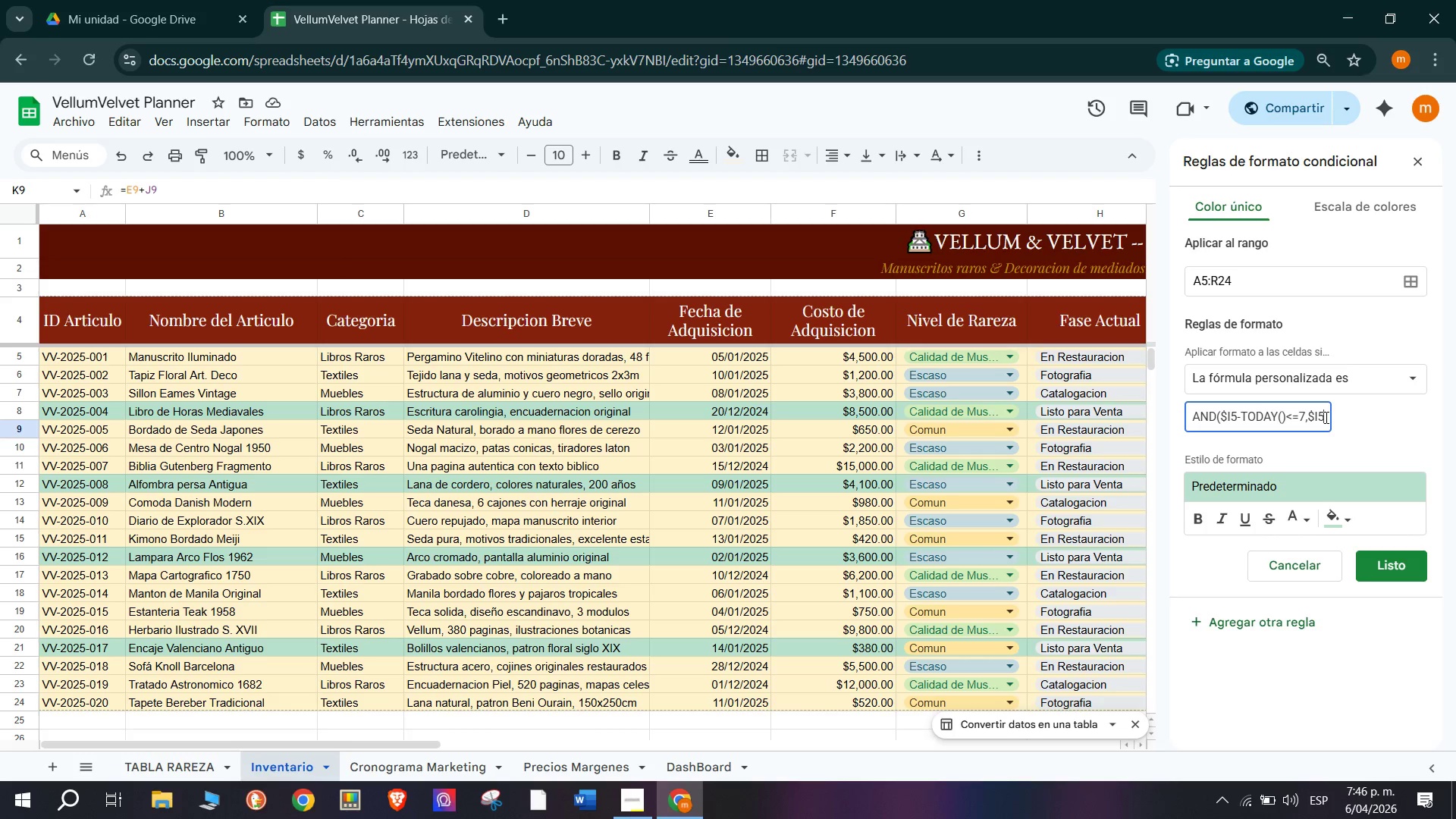 
key(Meta+V)
 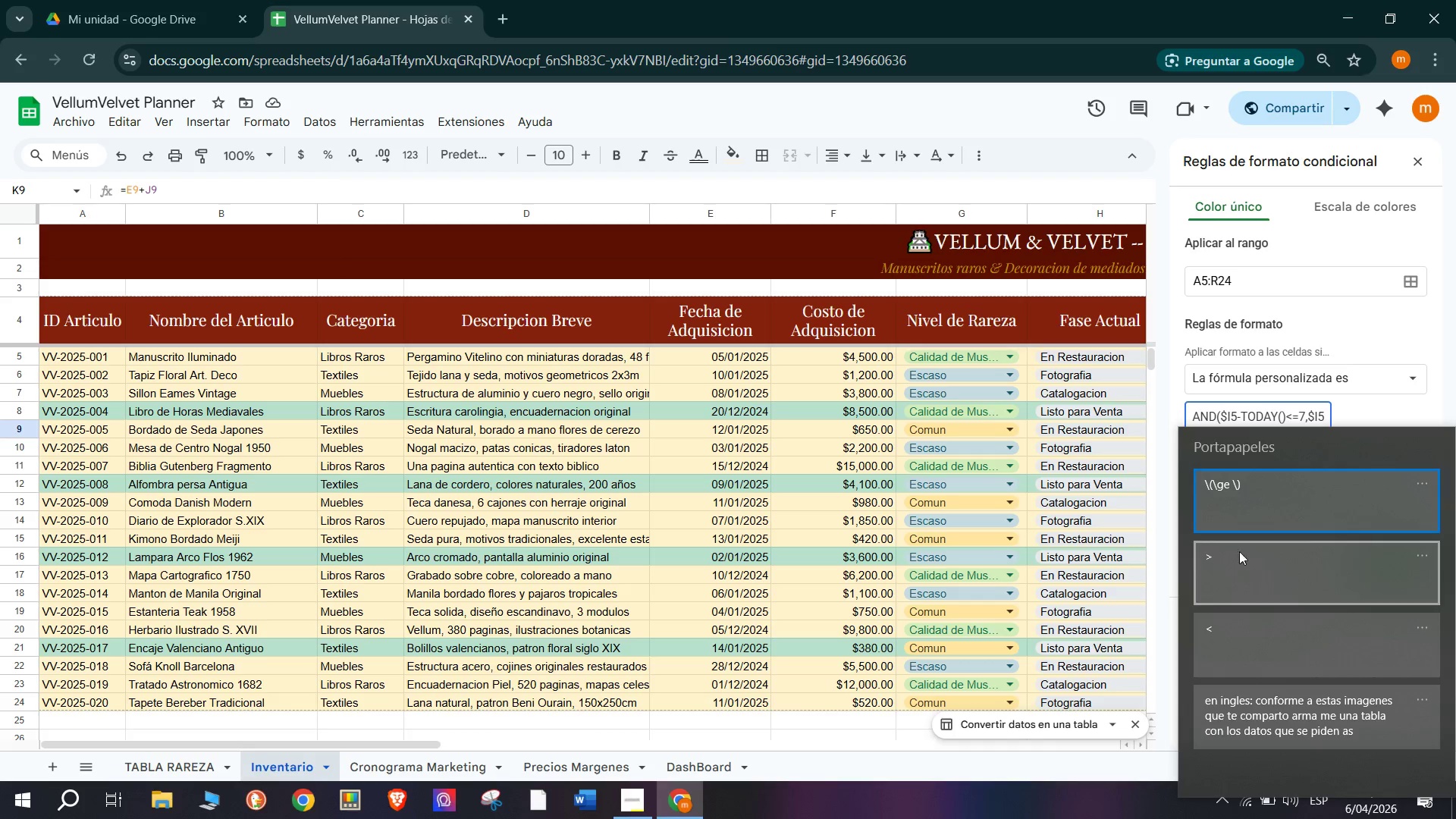 
scroll: coordinate [1244, 563], scroll_direction: down, amount: 2.0
 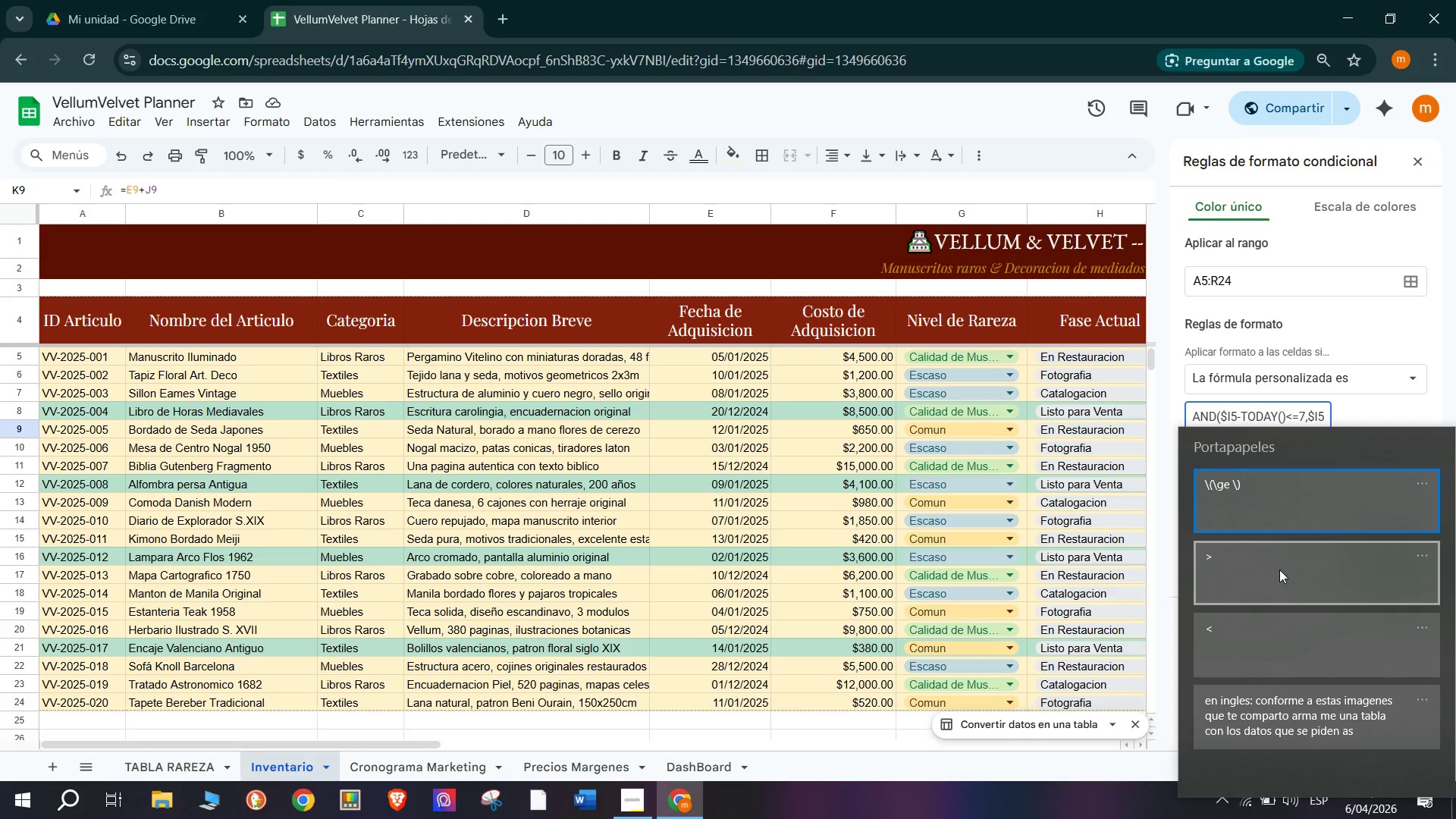 
left_click([1279, 570])
 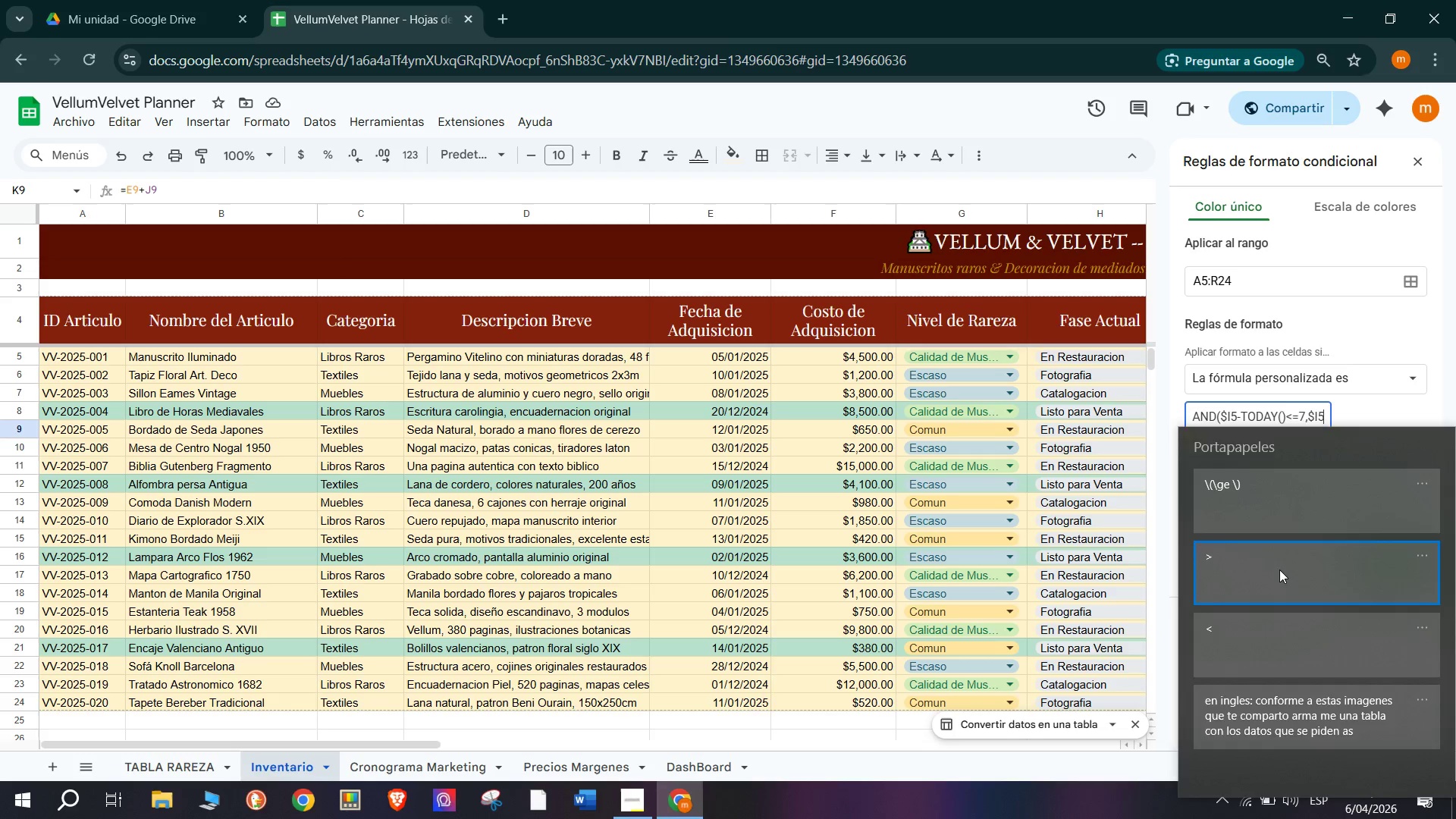 
key(Control+ControlLeft)
 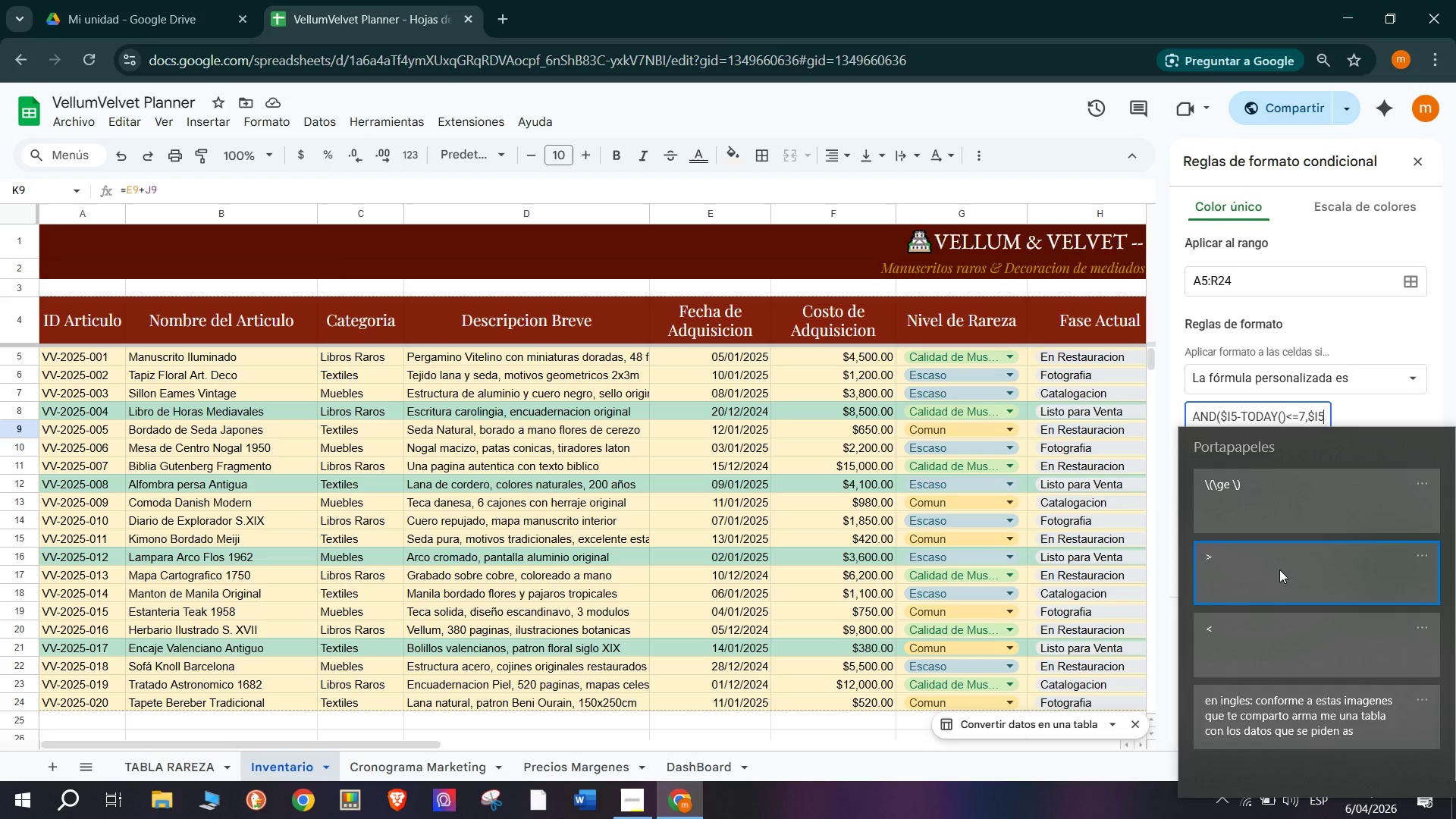 
key(Control+V)
 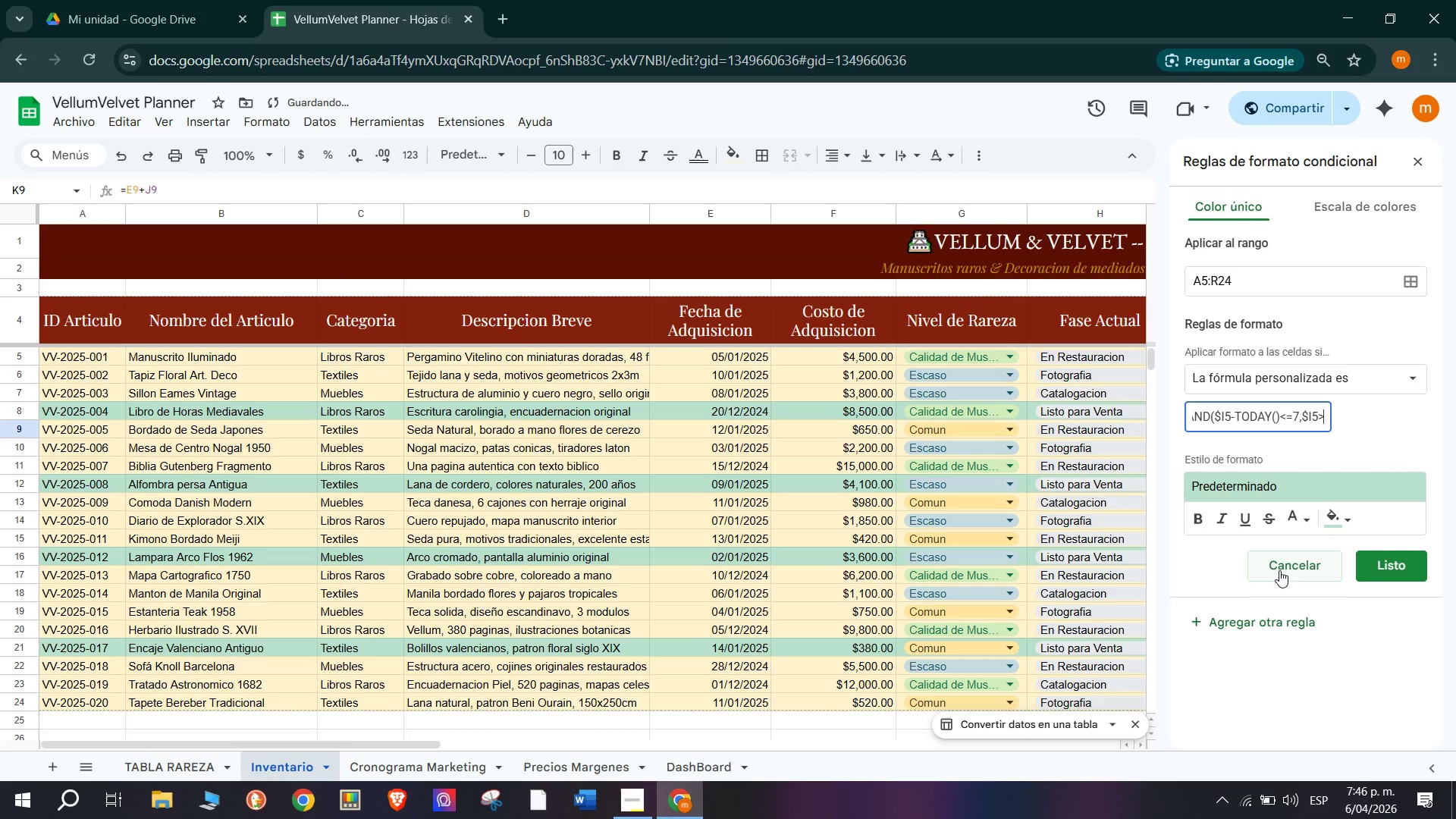 
hold_key(key=ShiftRight, duration=1.5)
 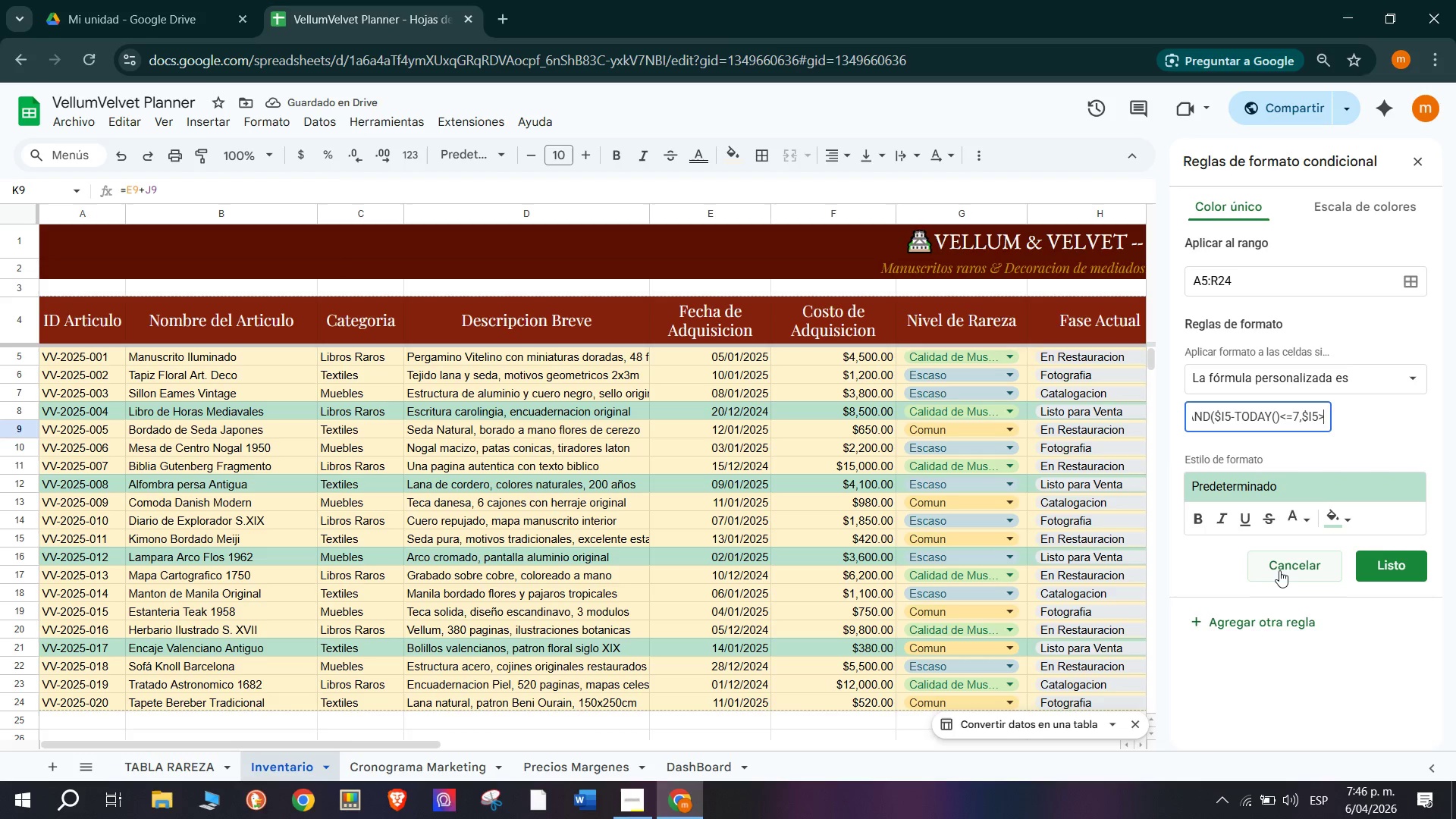 
key(Shift+0)
 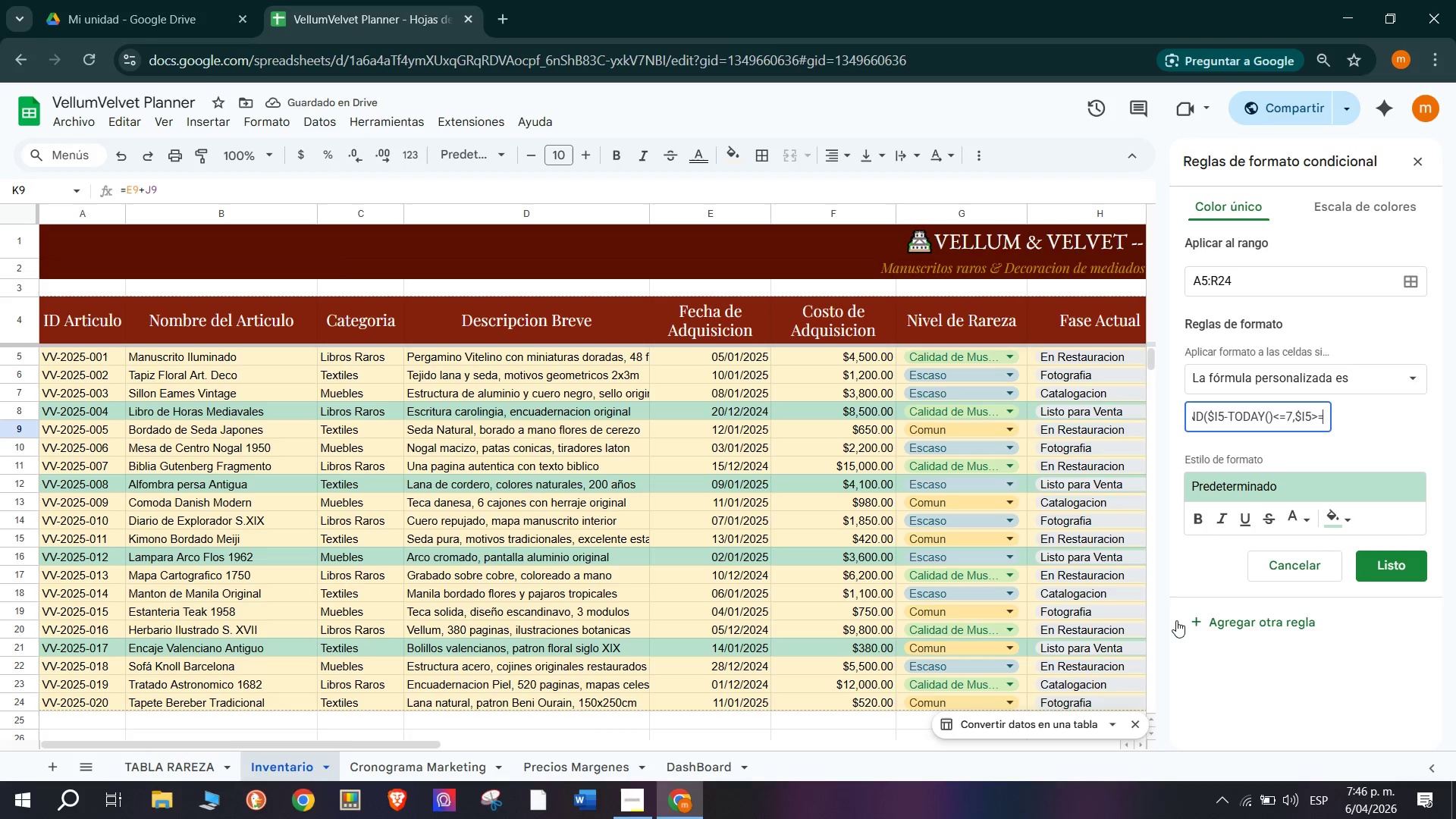 
type(TODAY*()
 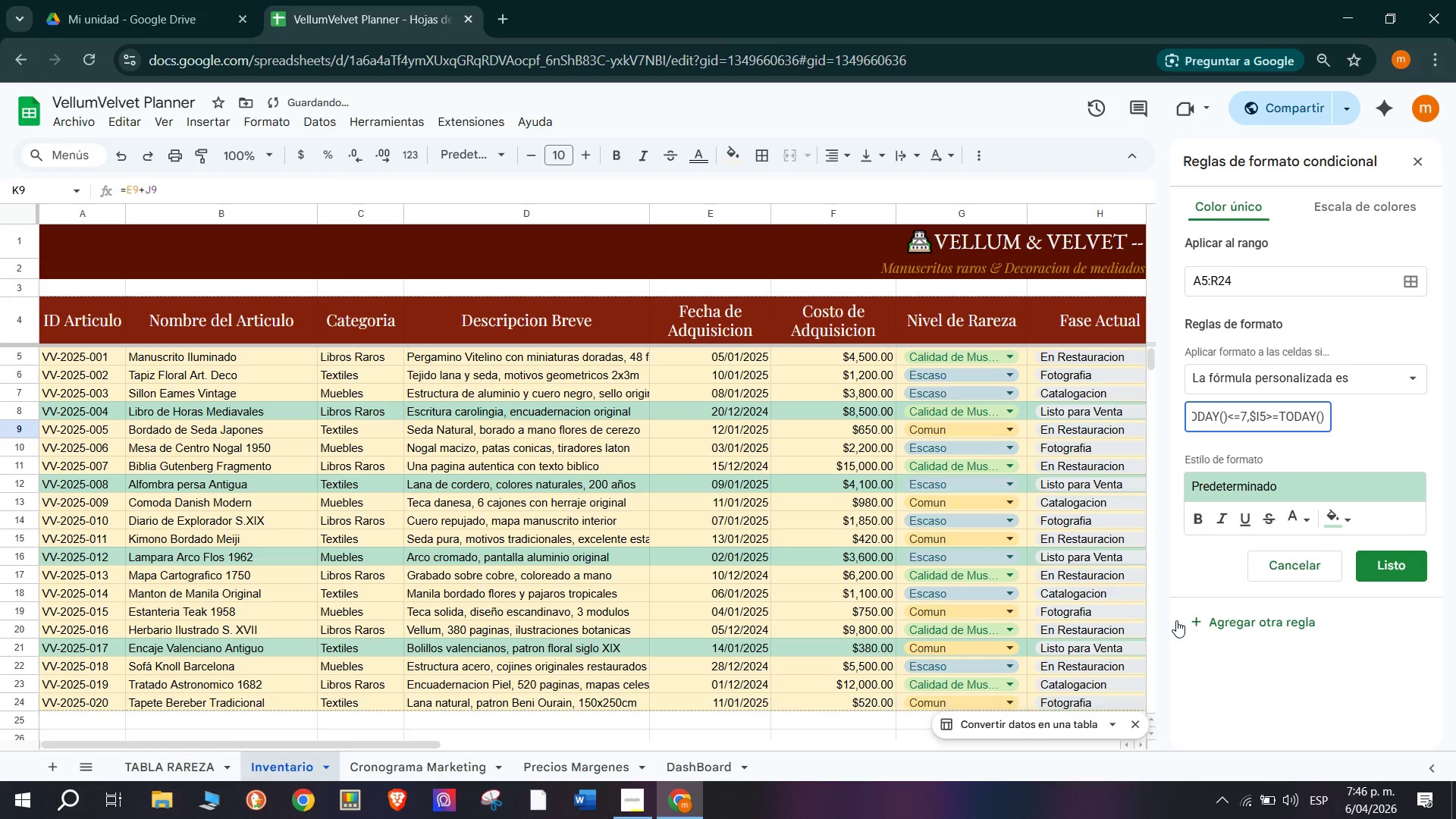 
key(Comma)
 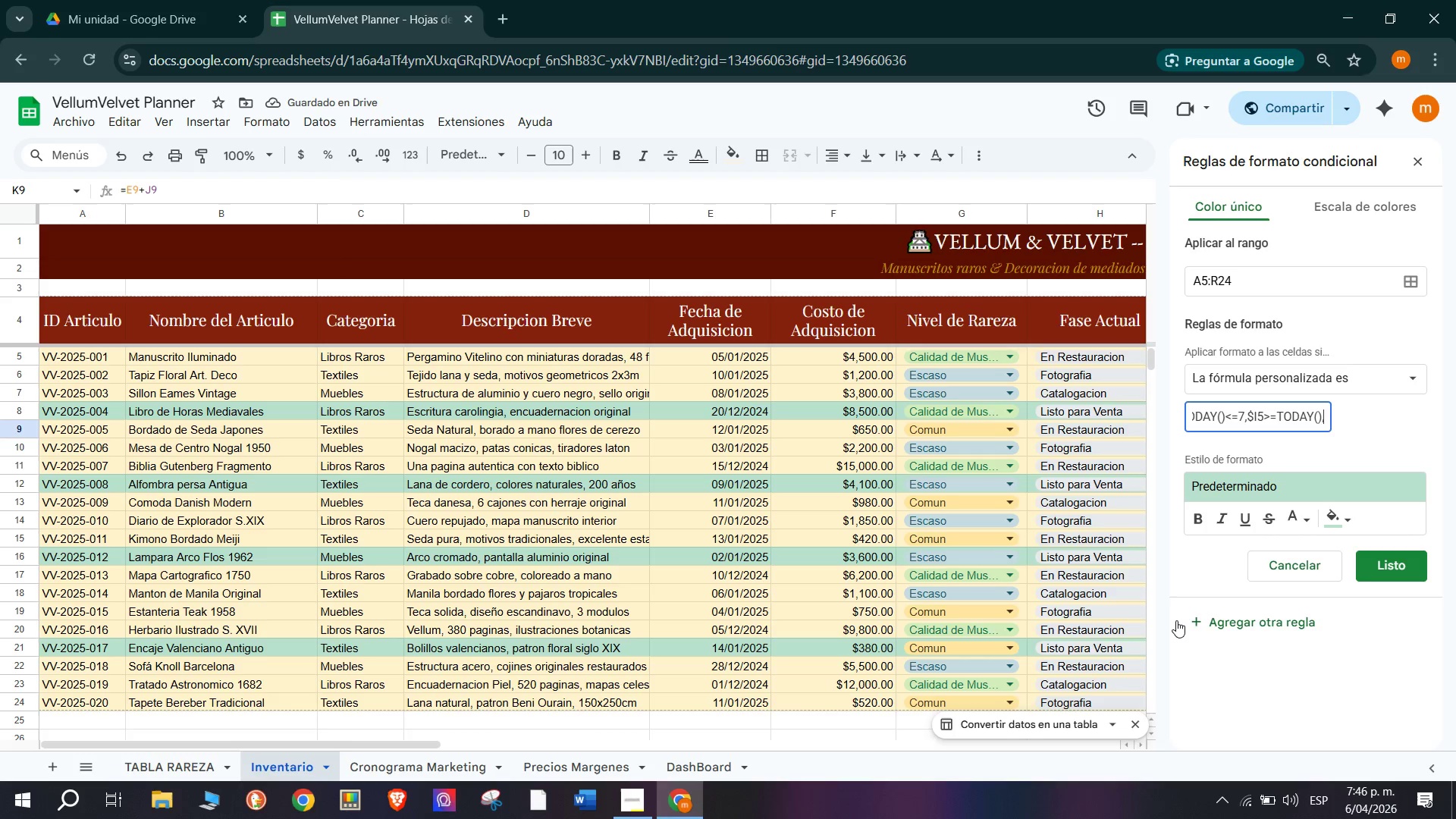 
type($H5)
 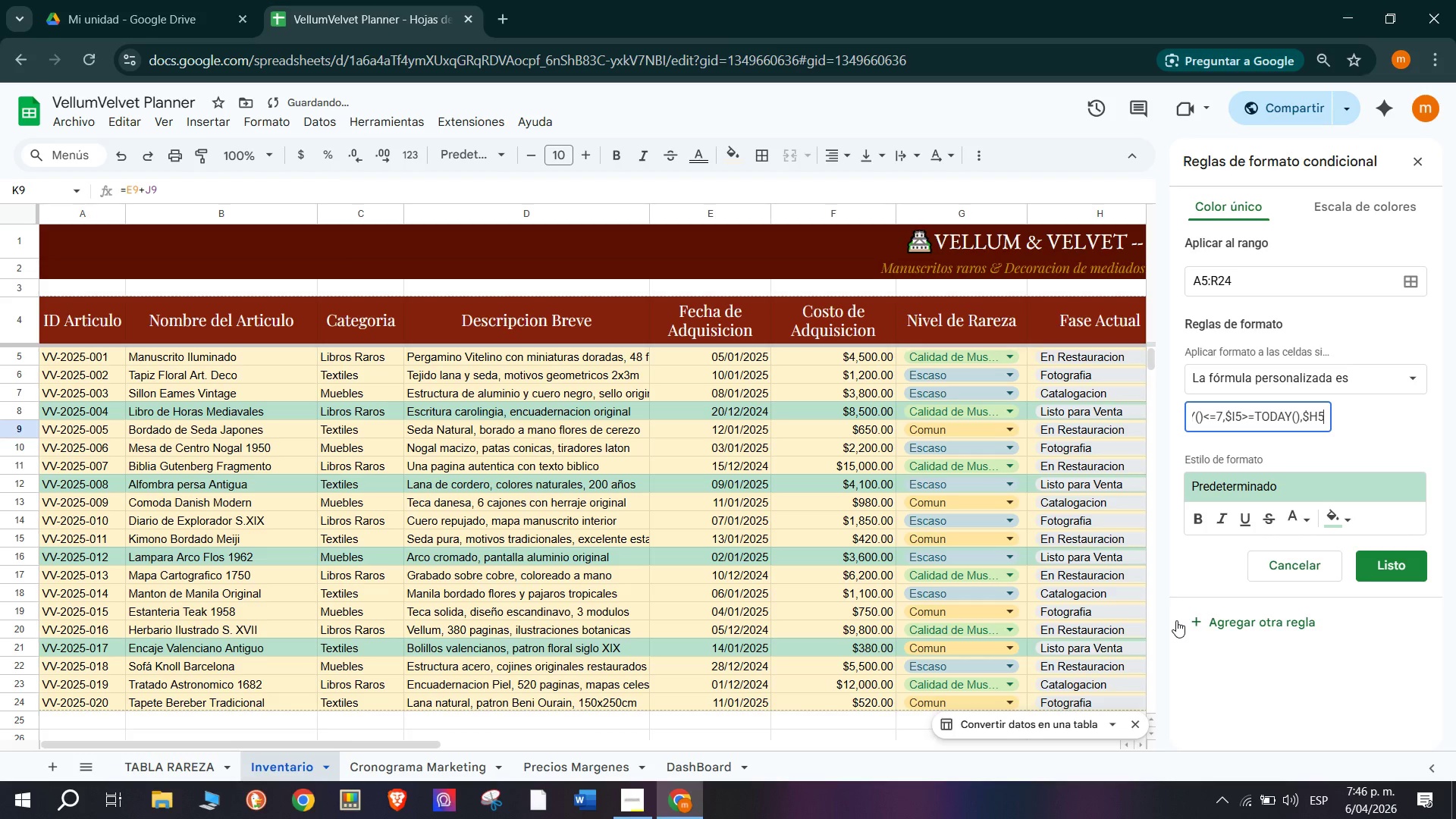 
key(Meta+V)
 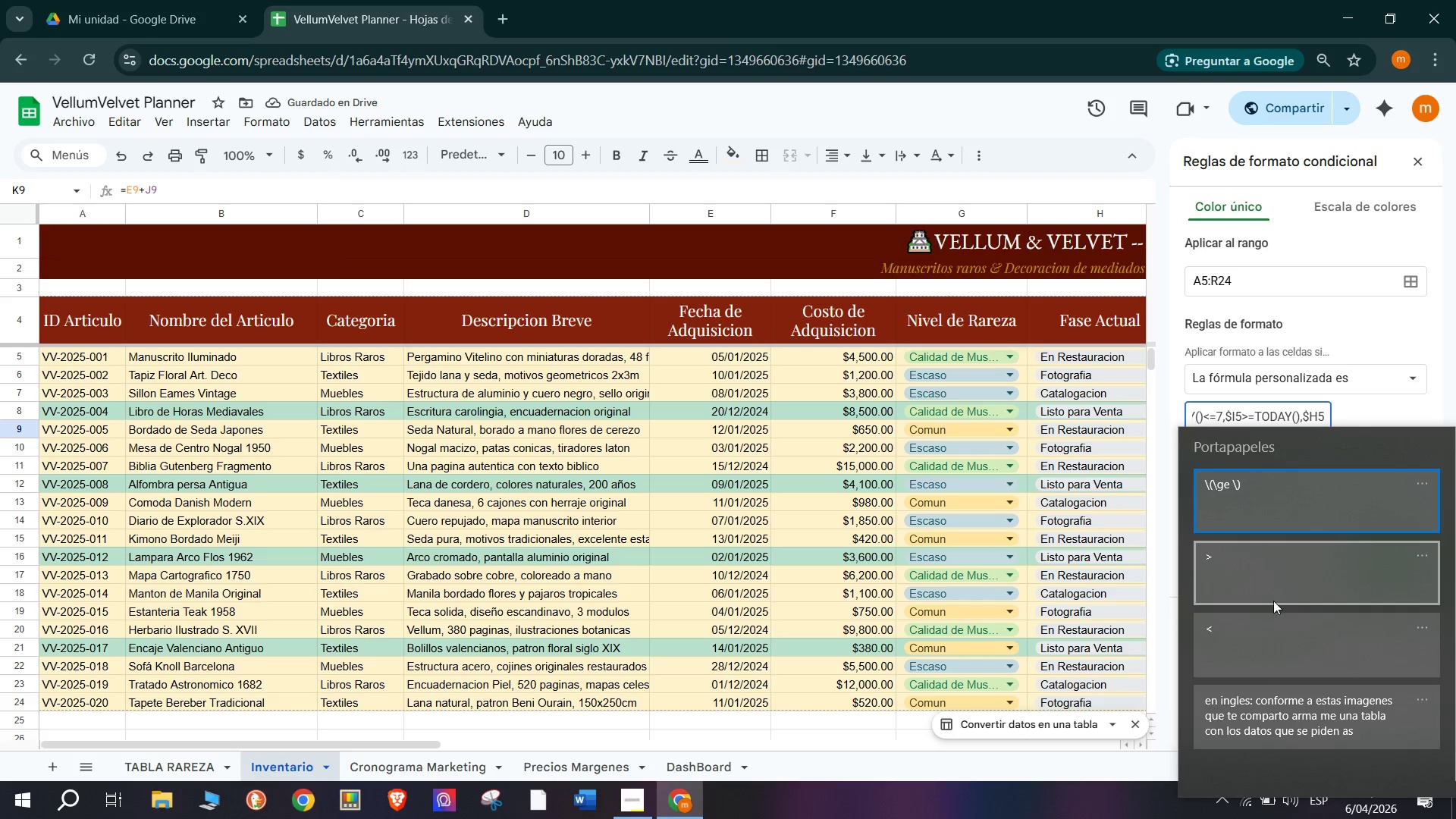 
key(Control+ControlLeft)
 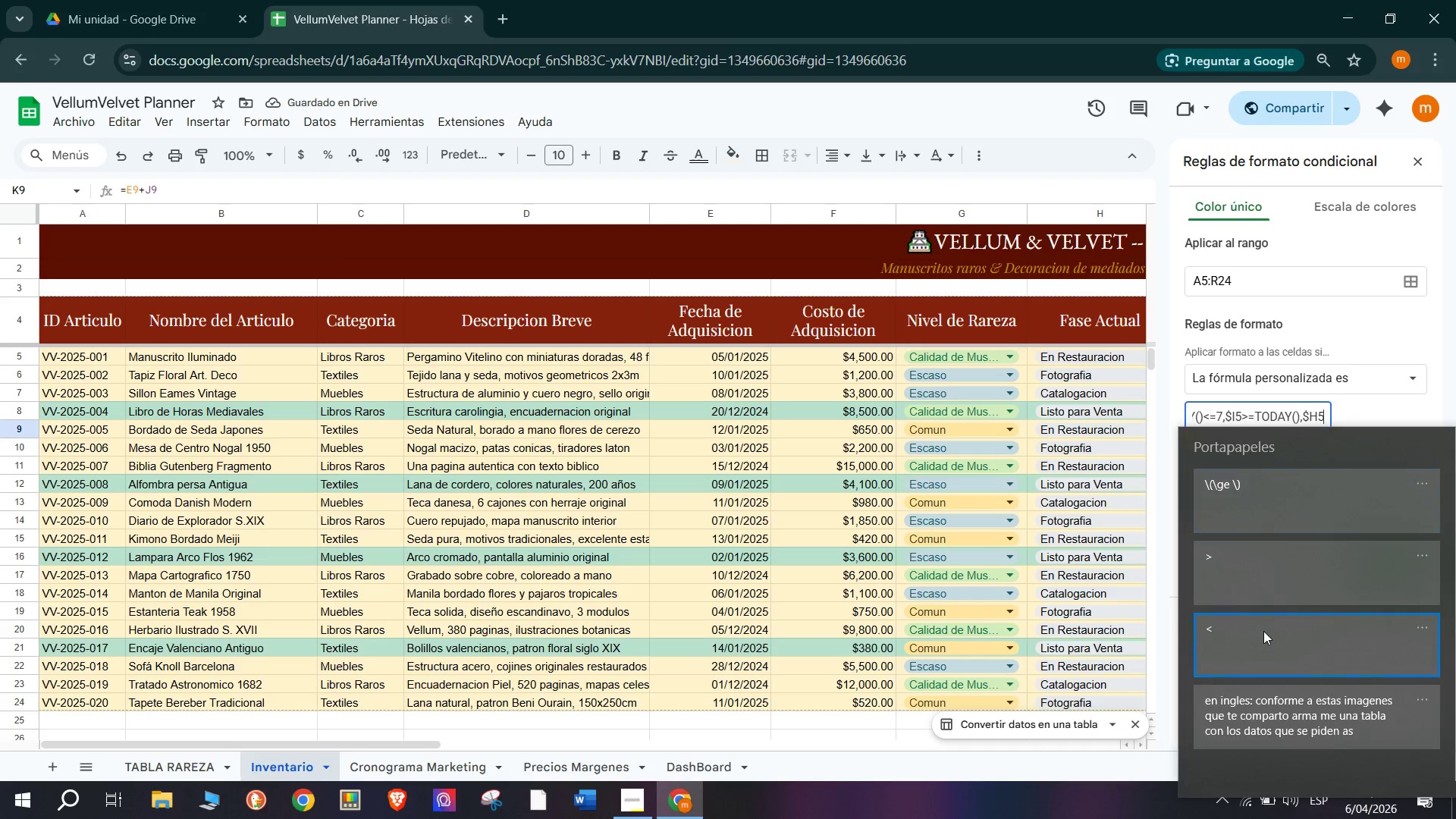 
hold_key(key=V, duration=0.44)
 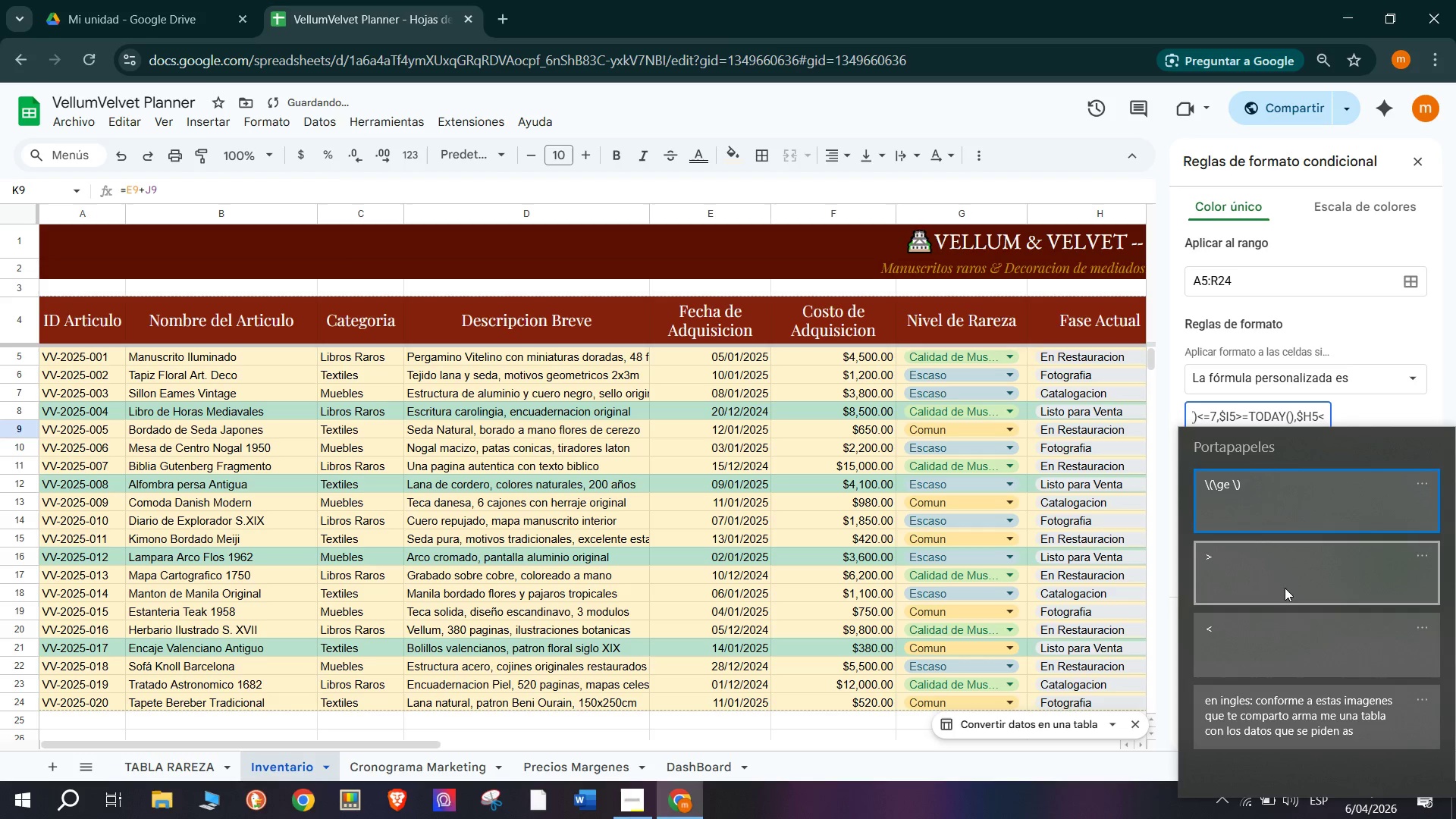 
hold_key(key=MetaLeft, duration=0.38)
 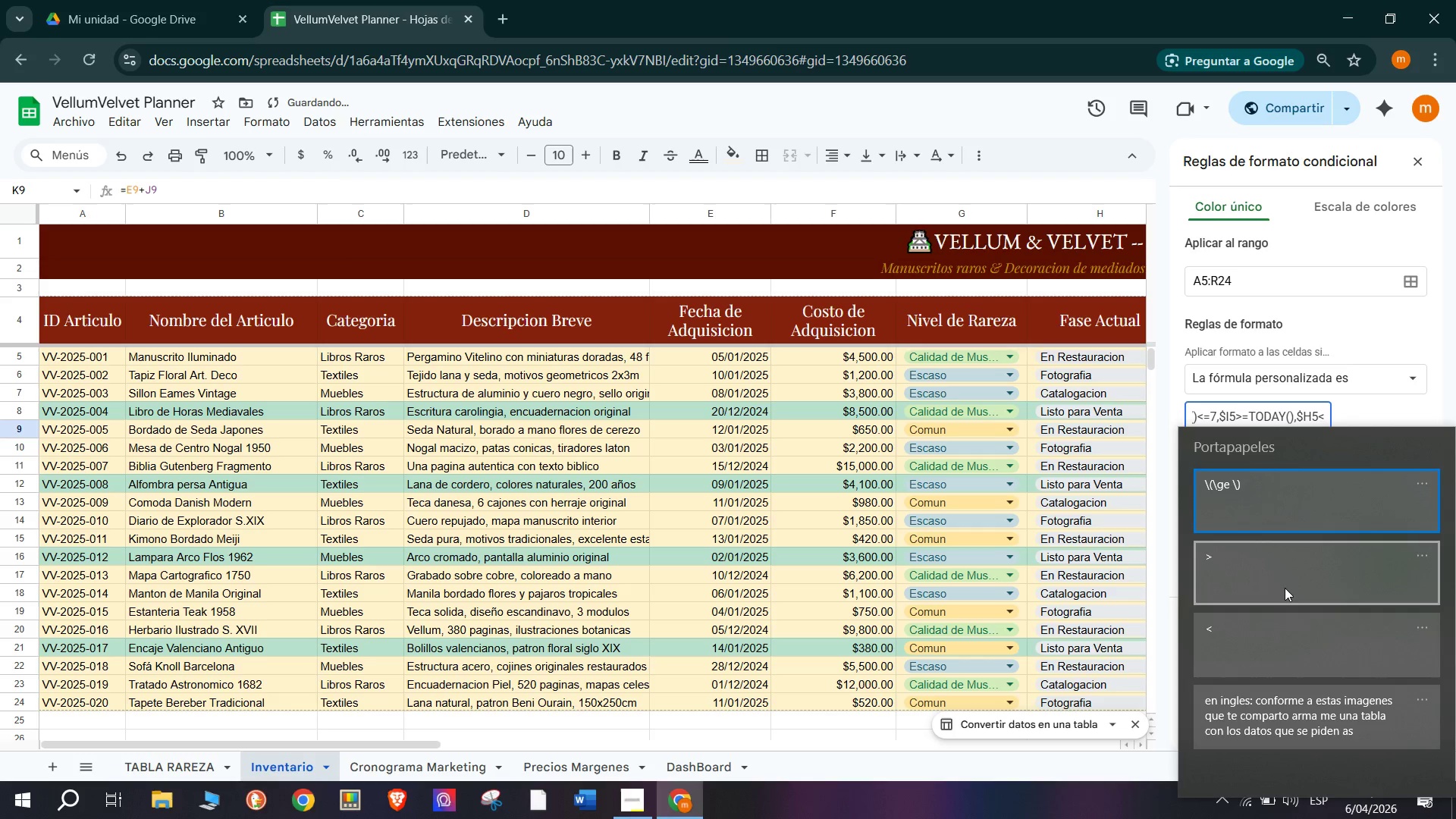 
left_click([1285, 585])
 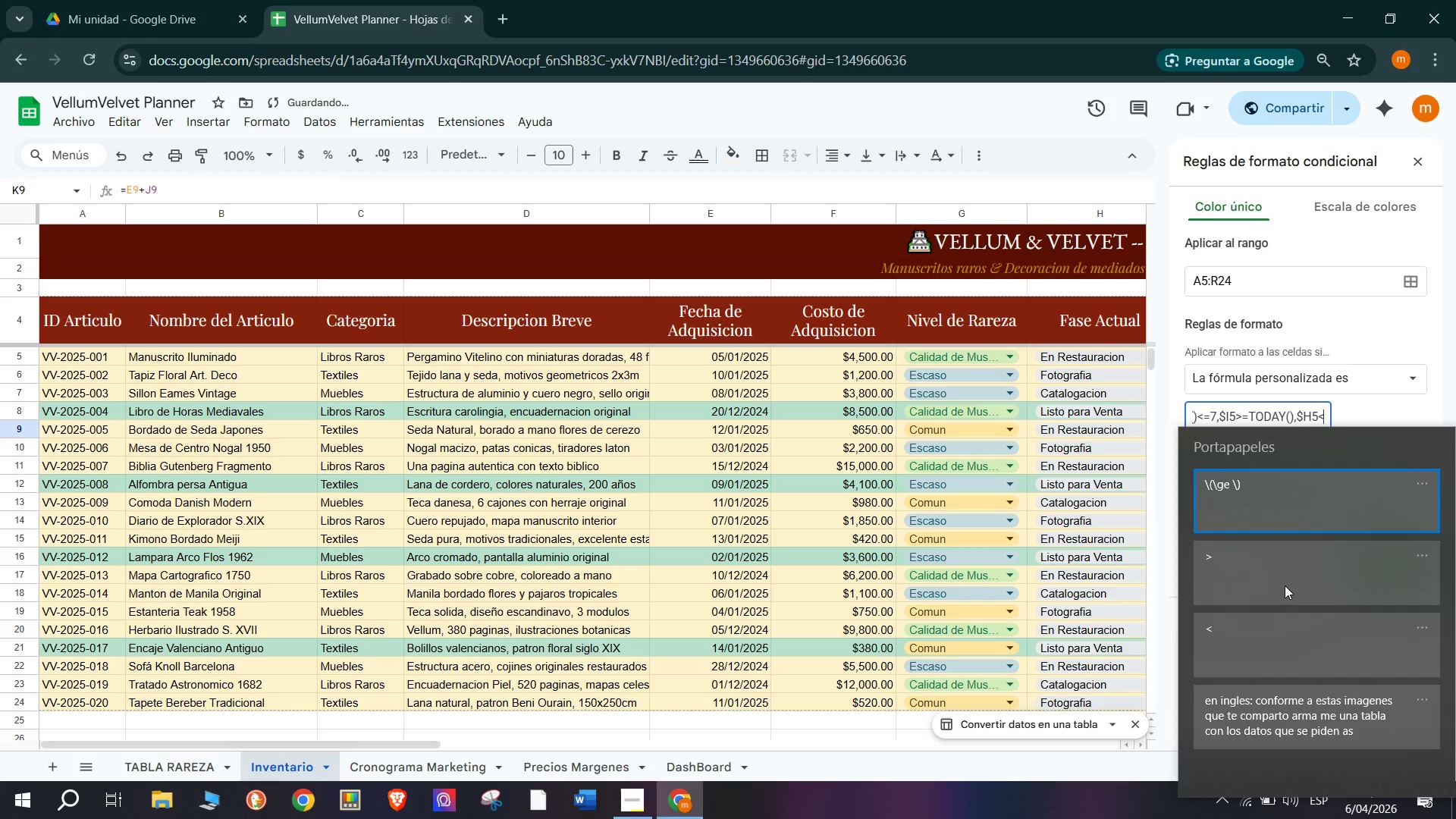 
key(Control+ControlLeft)
 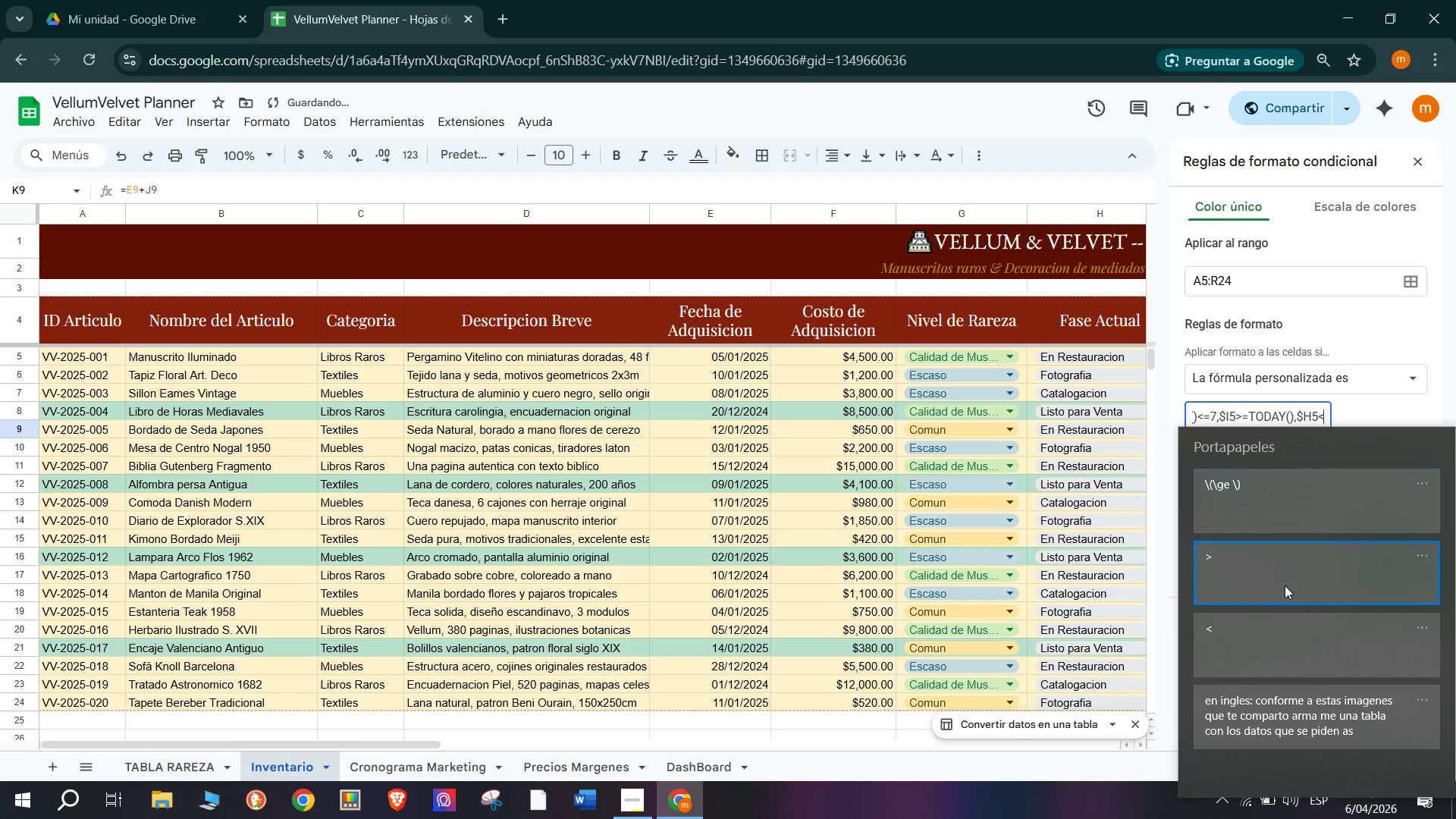 
key(Control+V)
 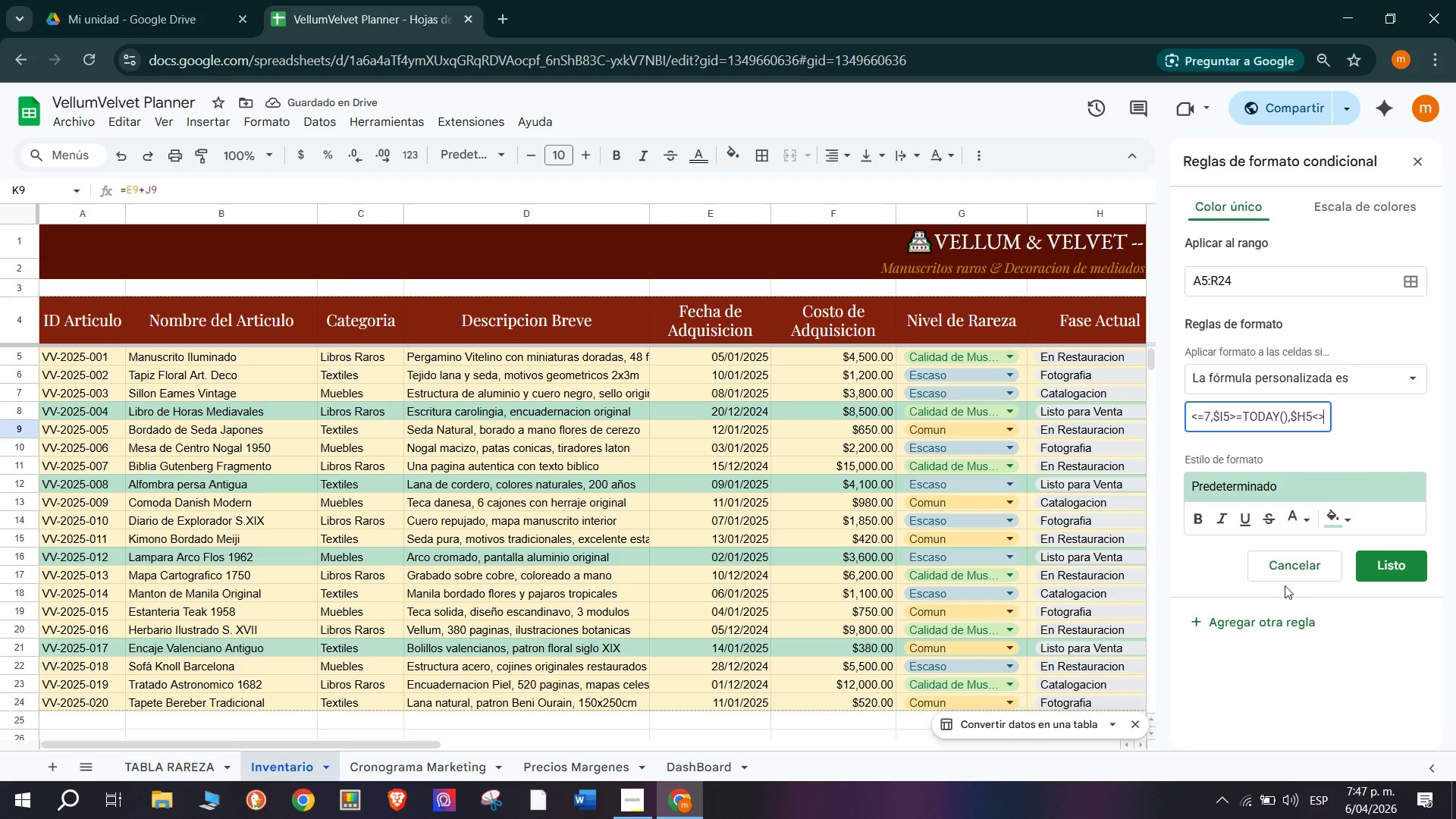 
wait(9.47)
 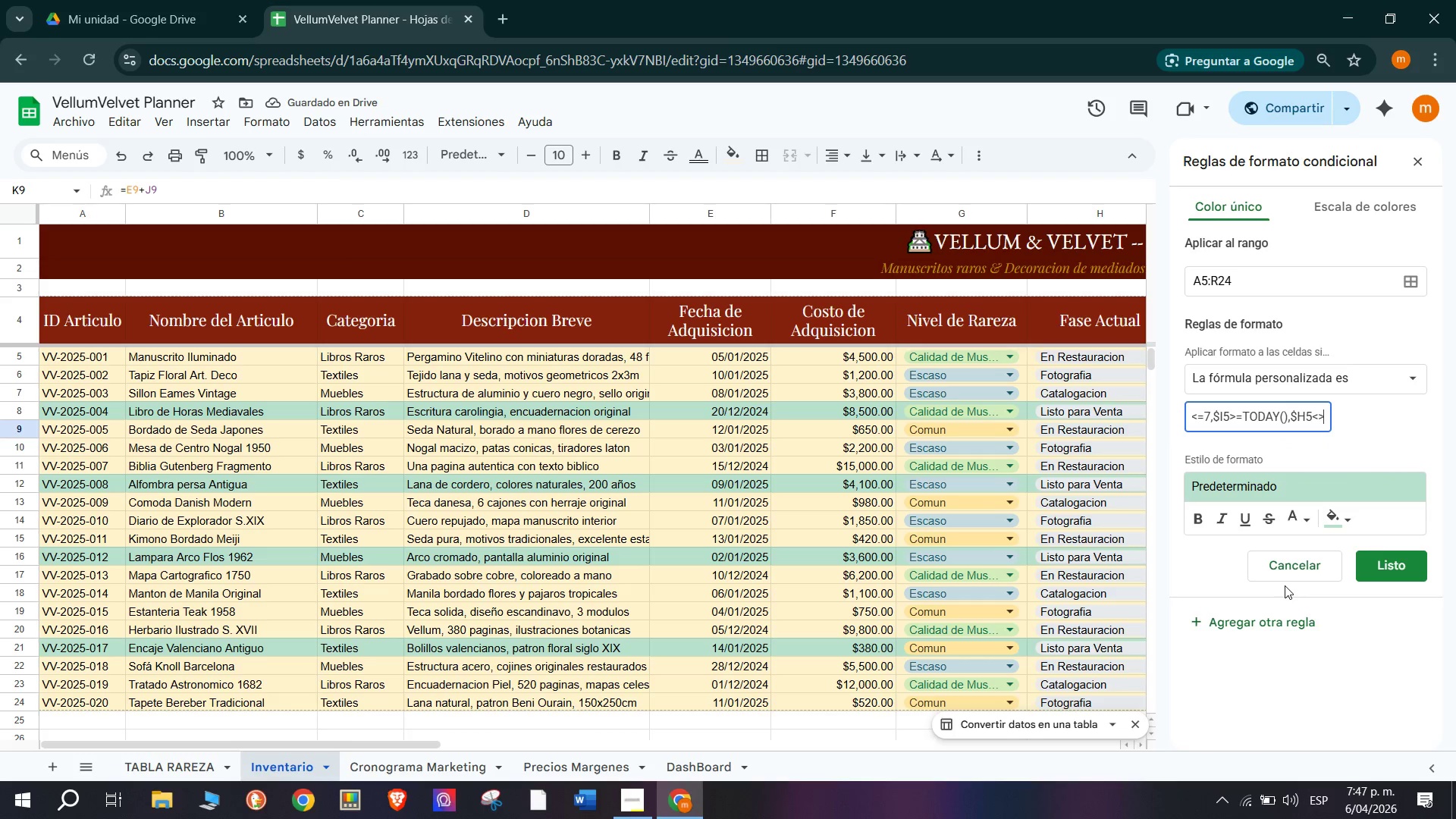 
type(@)
key(Backspace)
type(#)
key(Backspace)
type($)
key(Backspace)
type(!@)
key(Backspace)
key(Backspace)
type(@)
 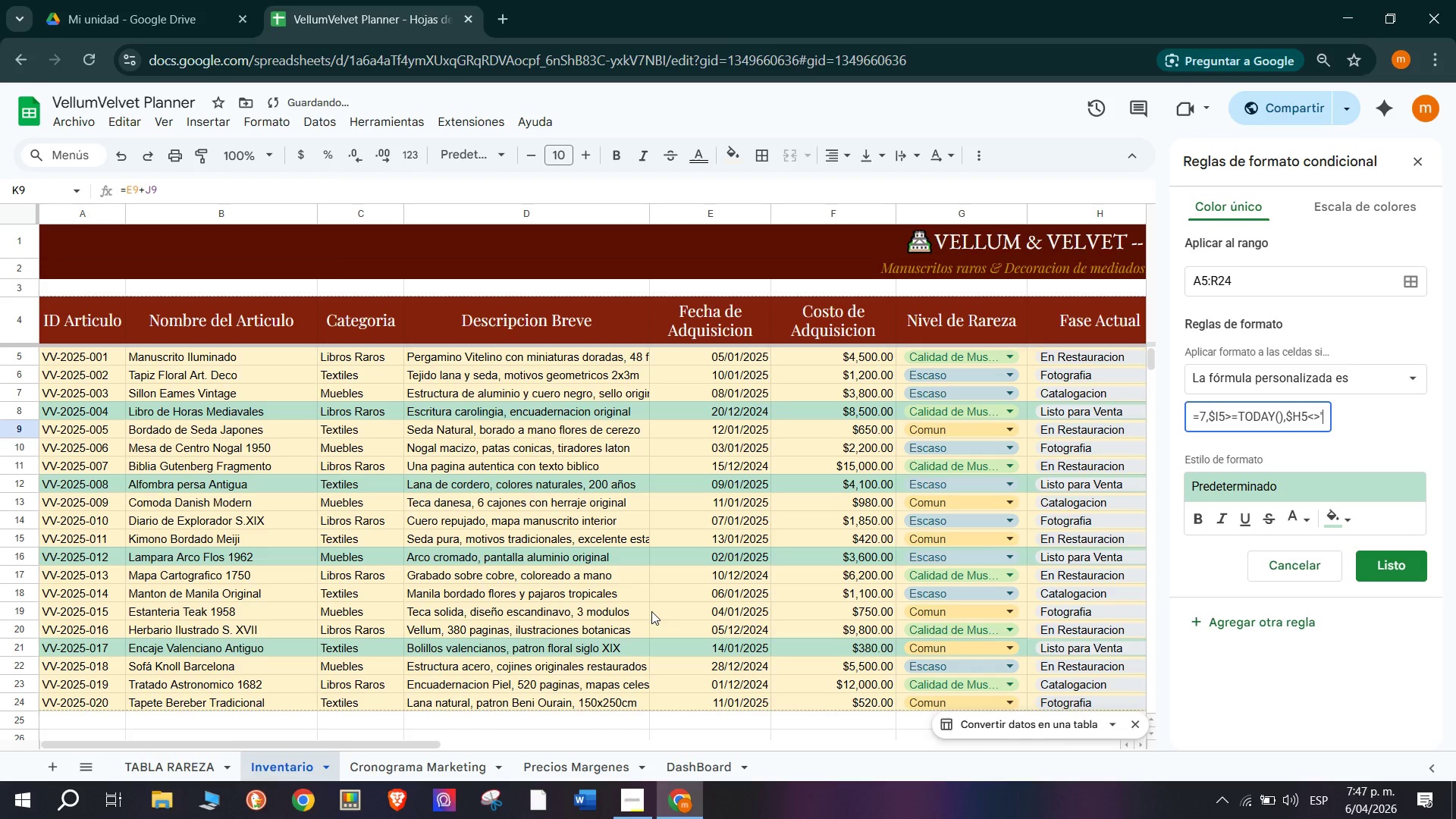 
type(Listo para Venta@)
 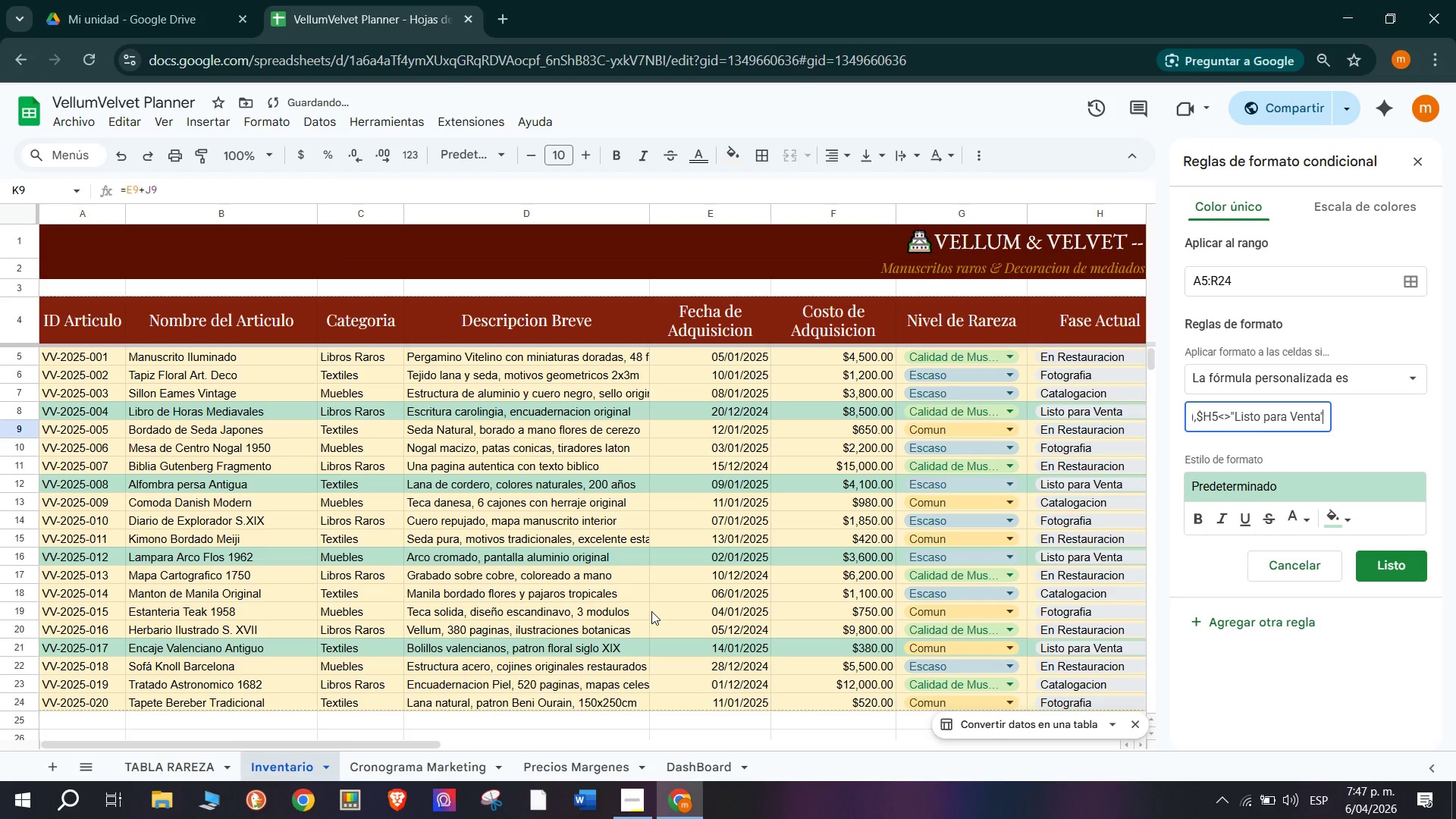 
hold_key(key=ShiftRight, duration=1.5)
 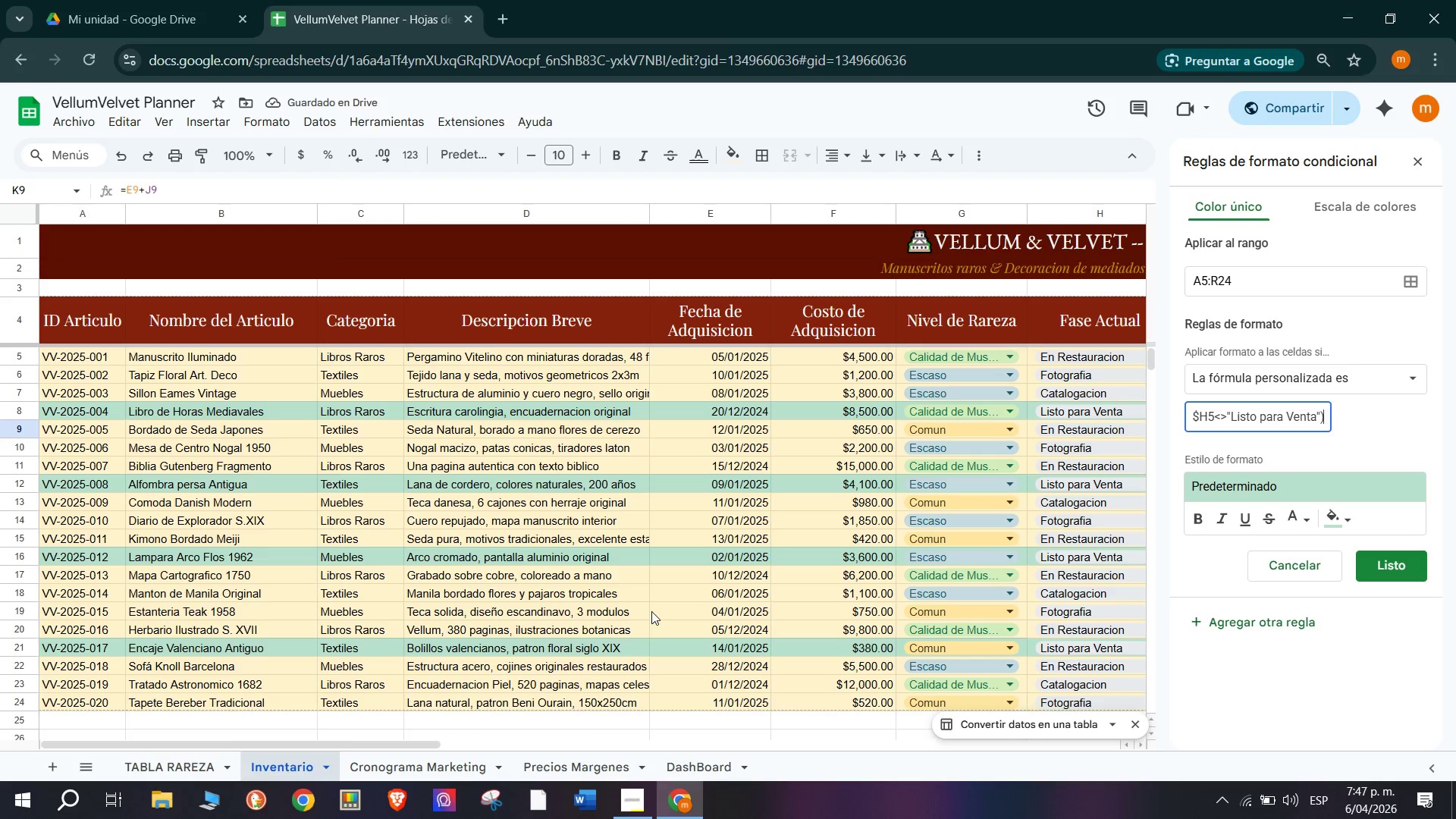 
key(Shift+9)
 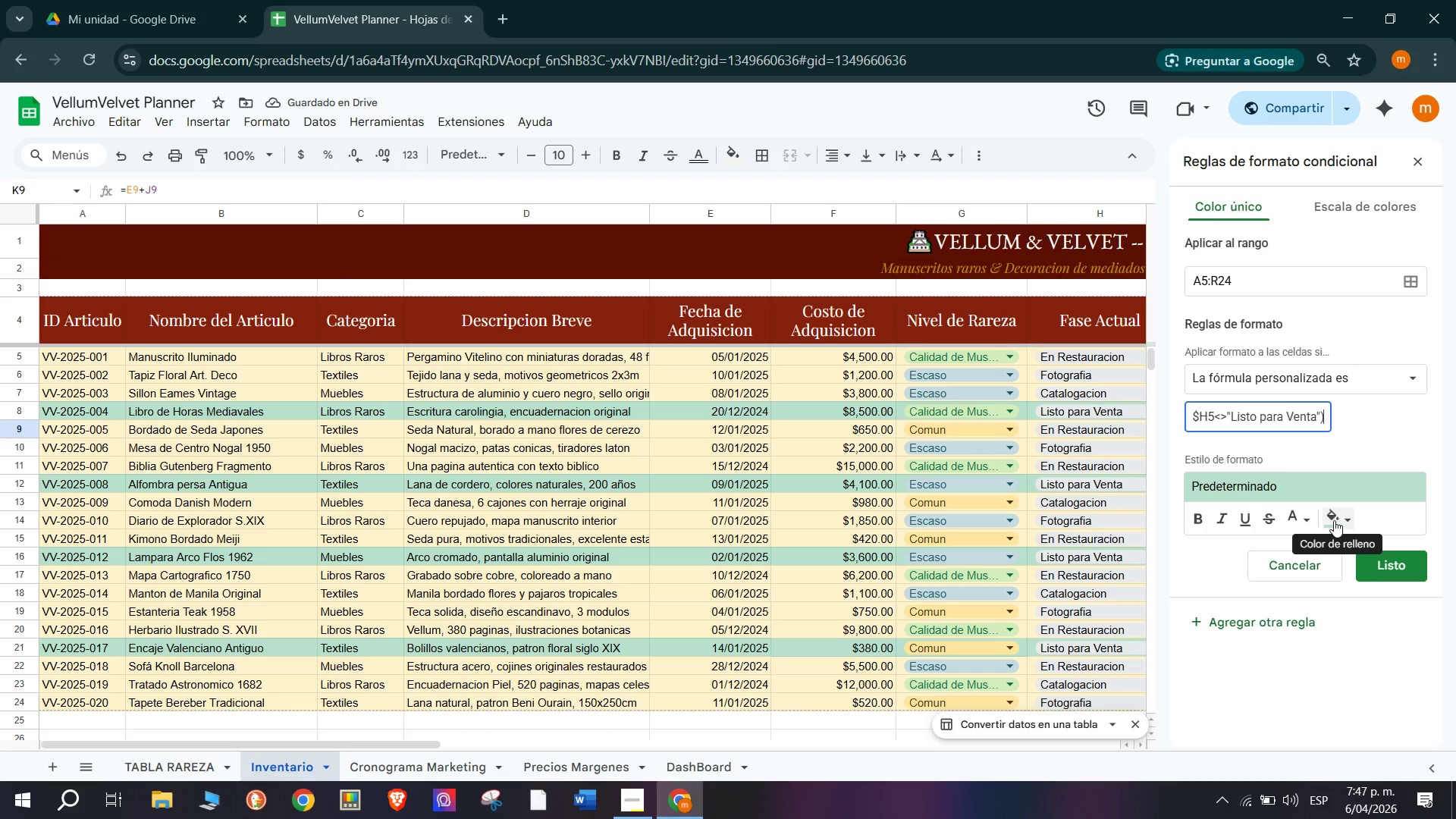 
wait(7.69)
 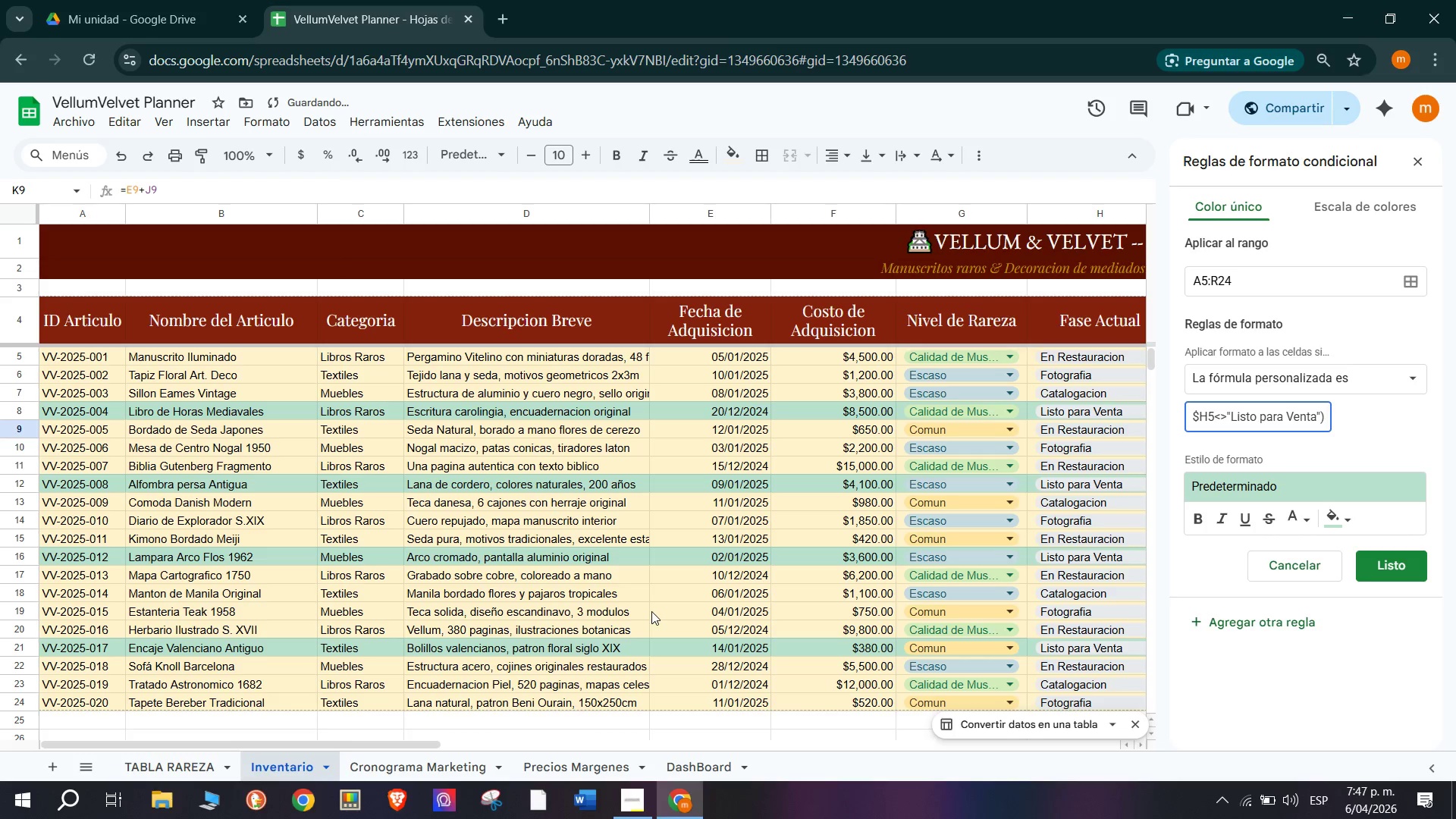 
left_click([1334, 520])
 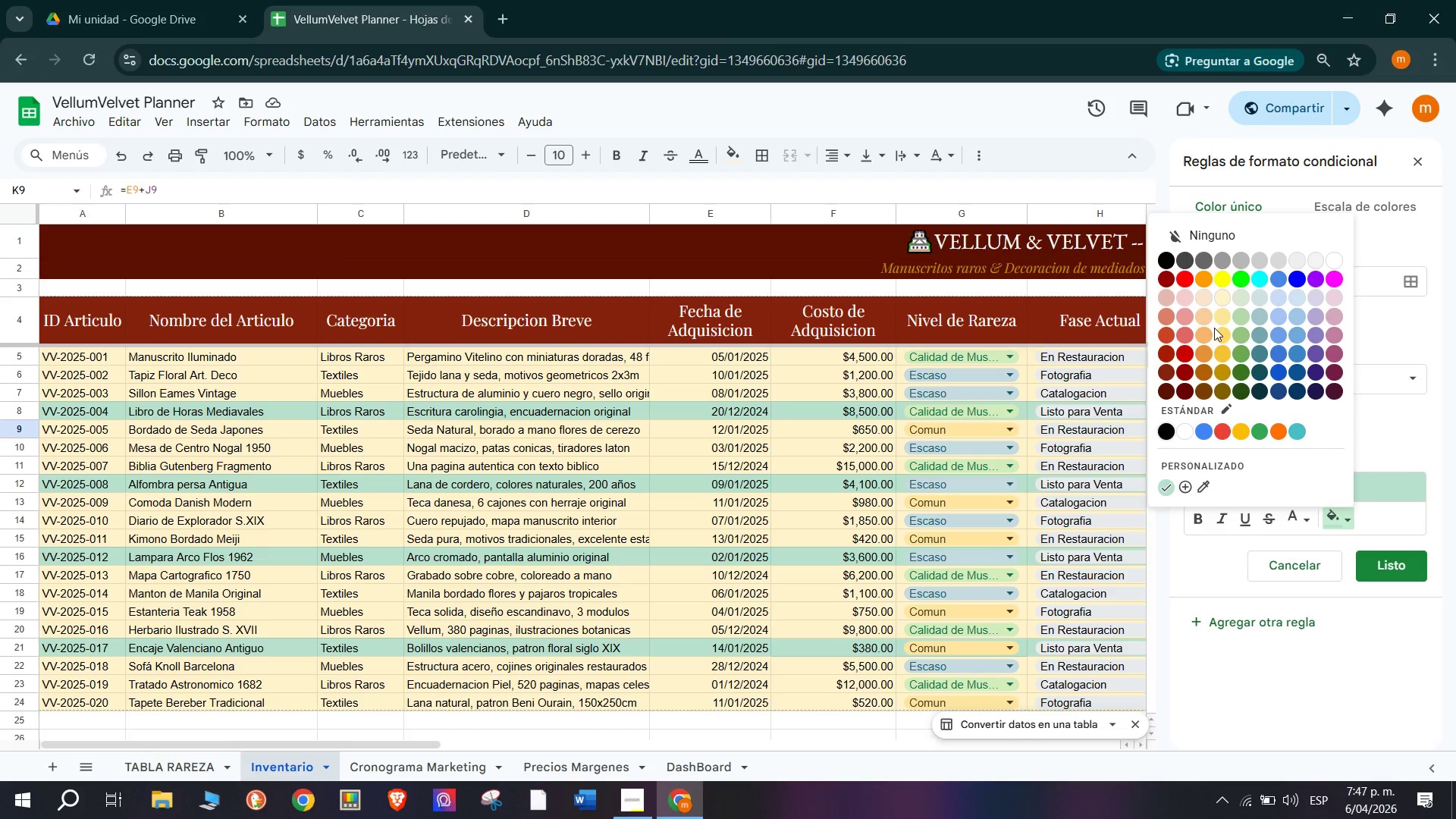 
left_click([1225, 318])
 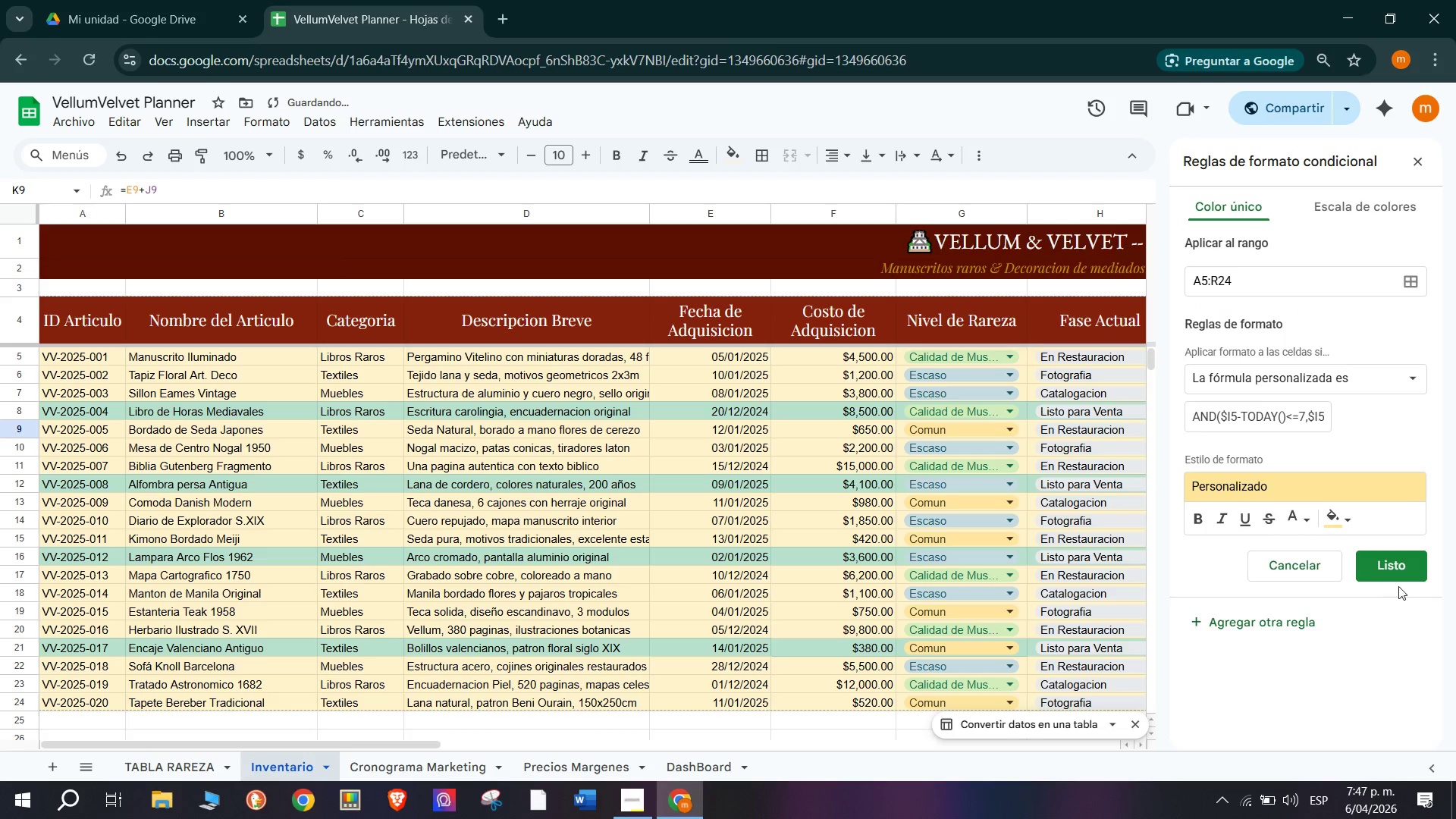 
left_click([1398, 565])
 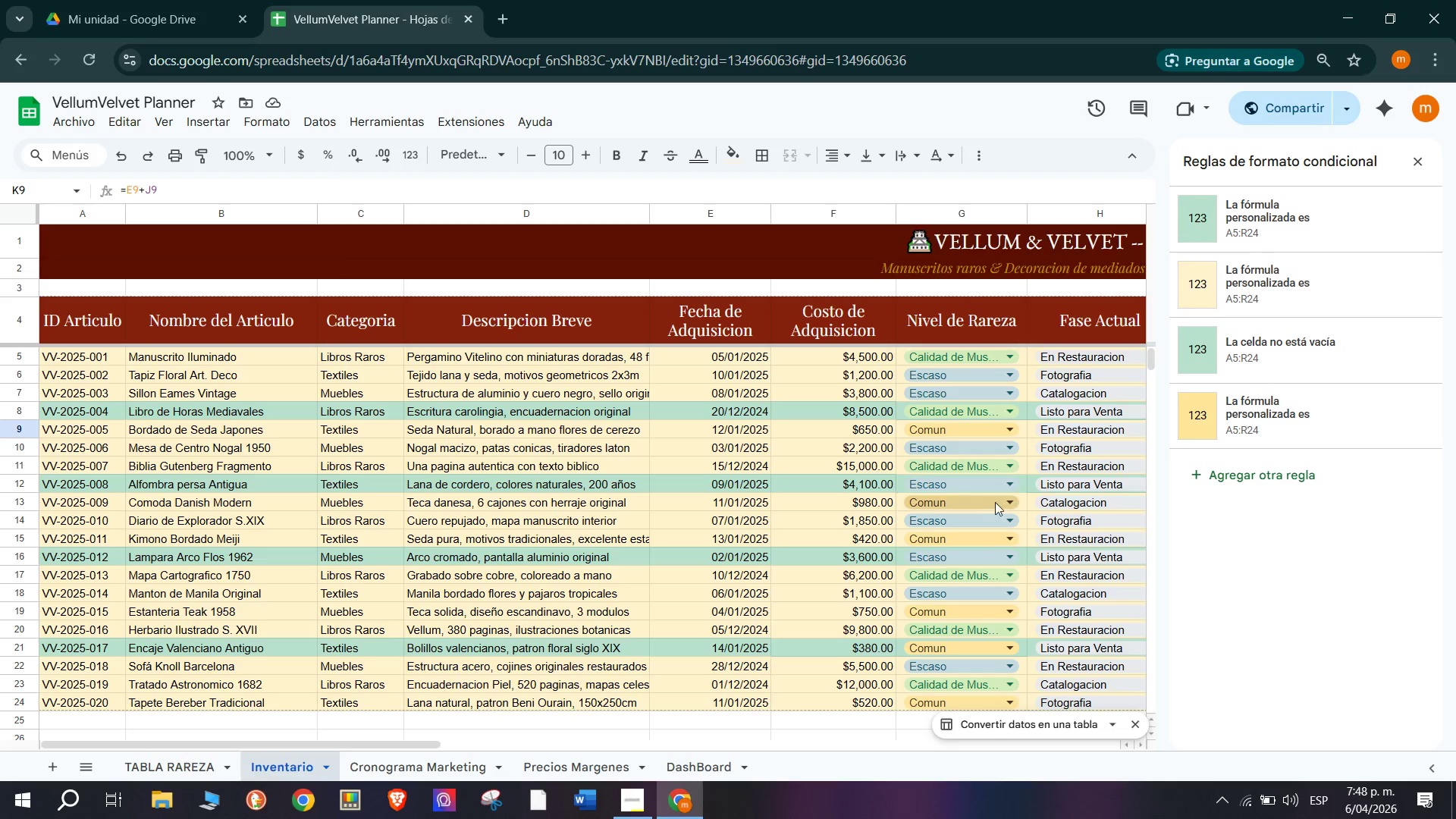 
wait(77.95)
 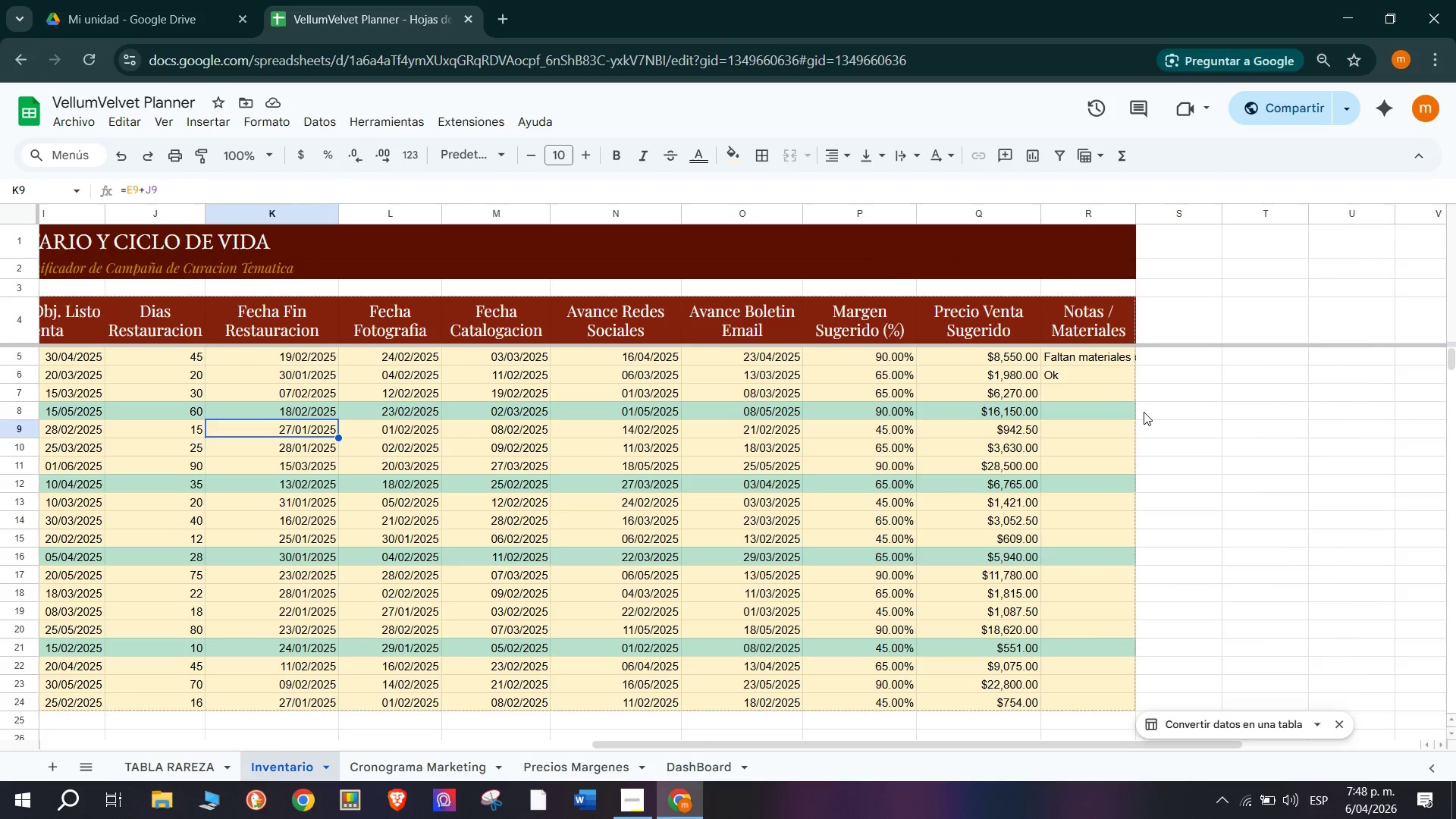 
left_click([1144, 412])
 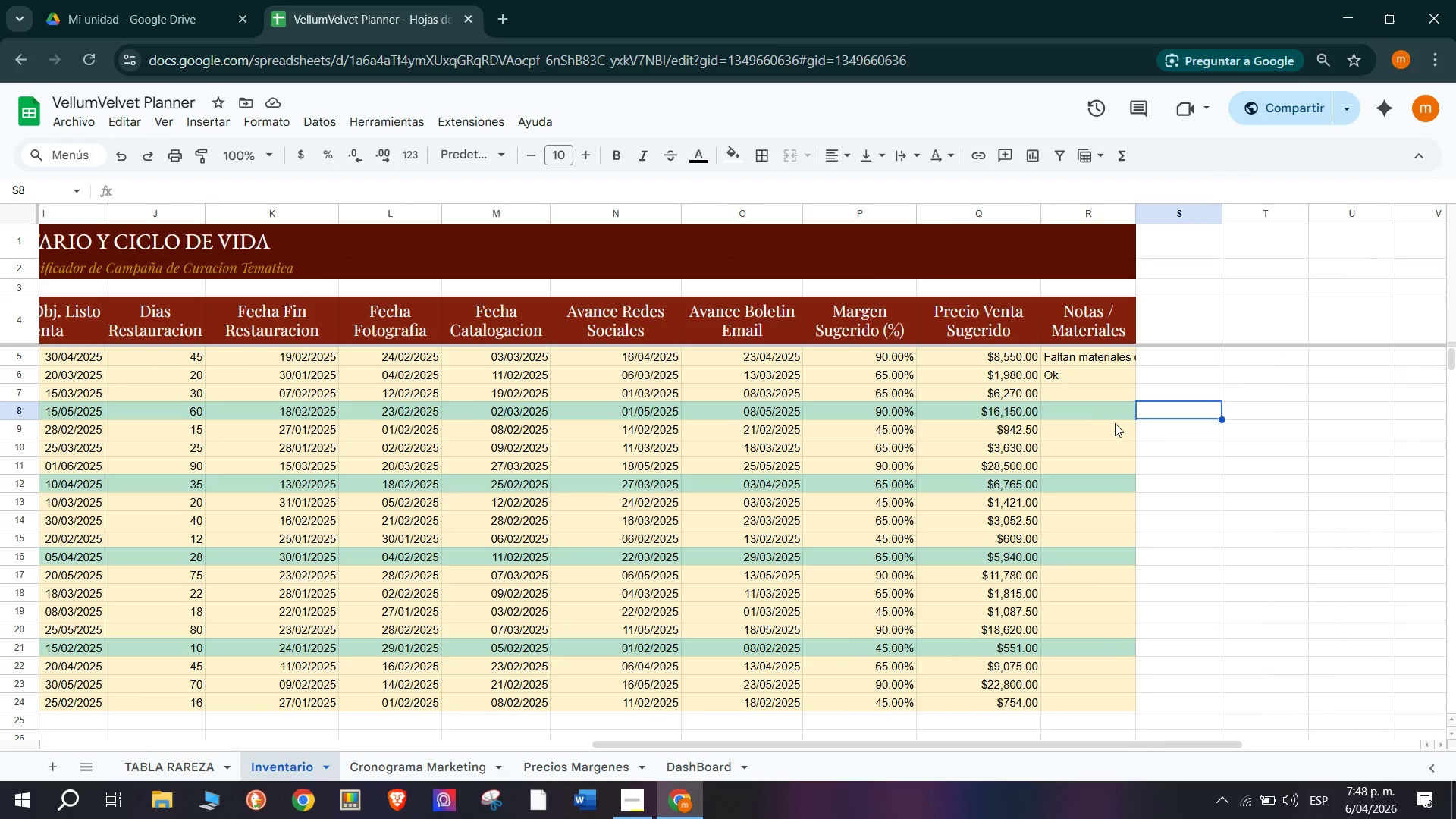 
scroll: coordinate [1075, 467], scroll_direction: down, amount: 3.0
 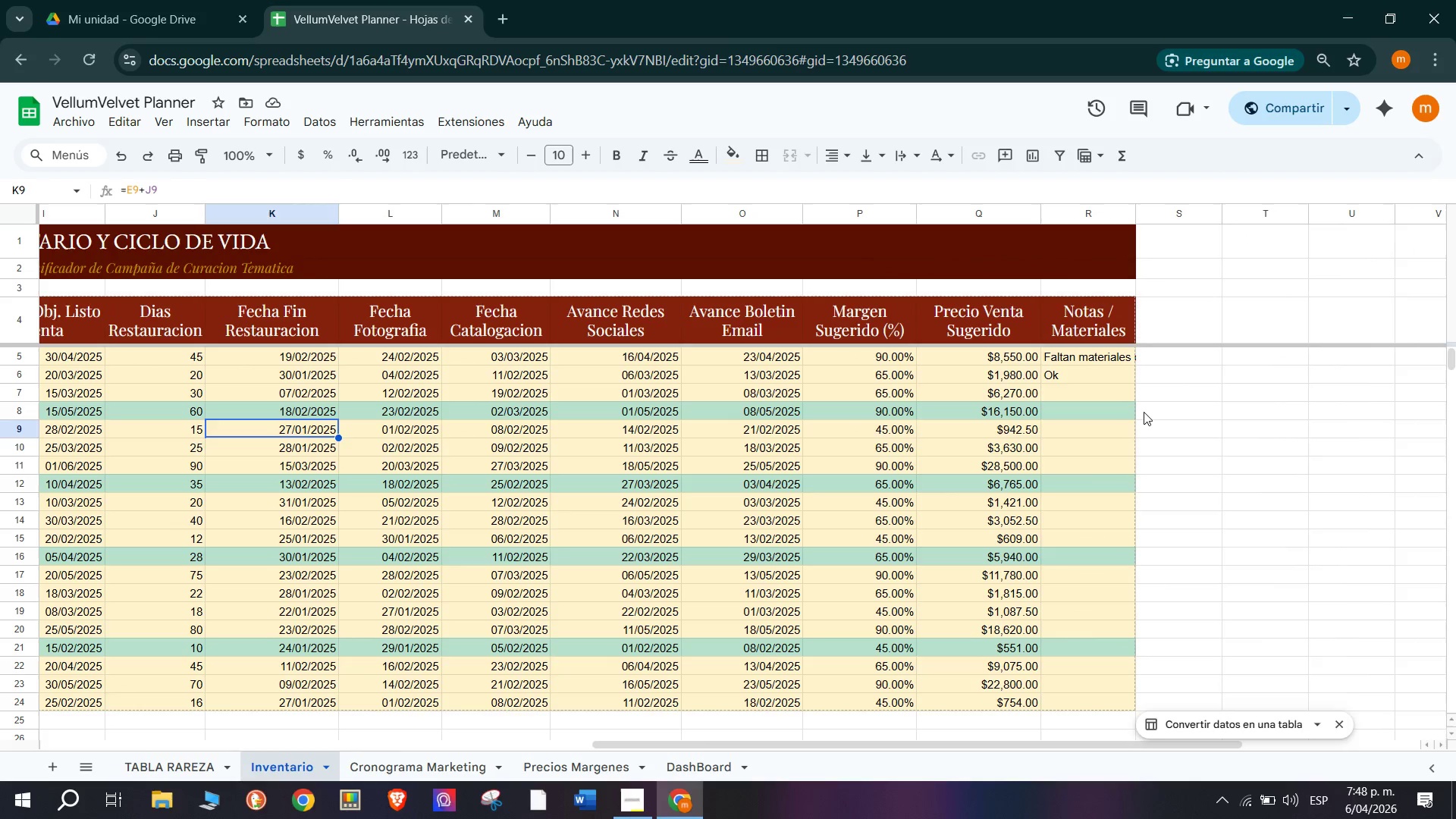 
left_click([1101, 422])
 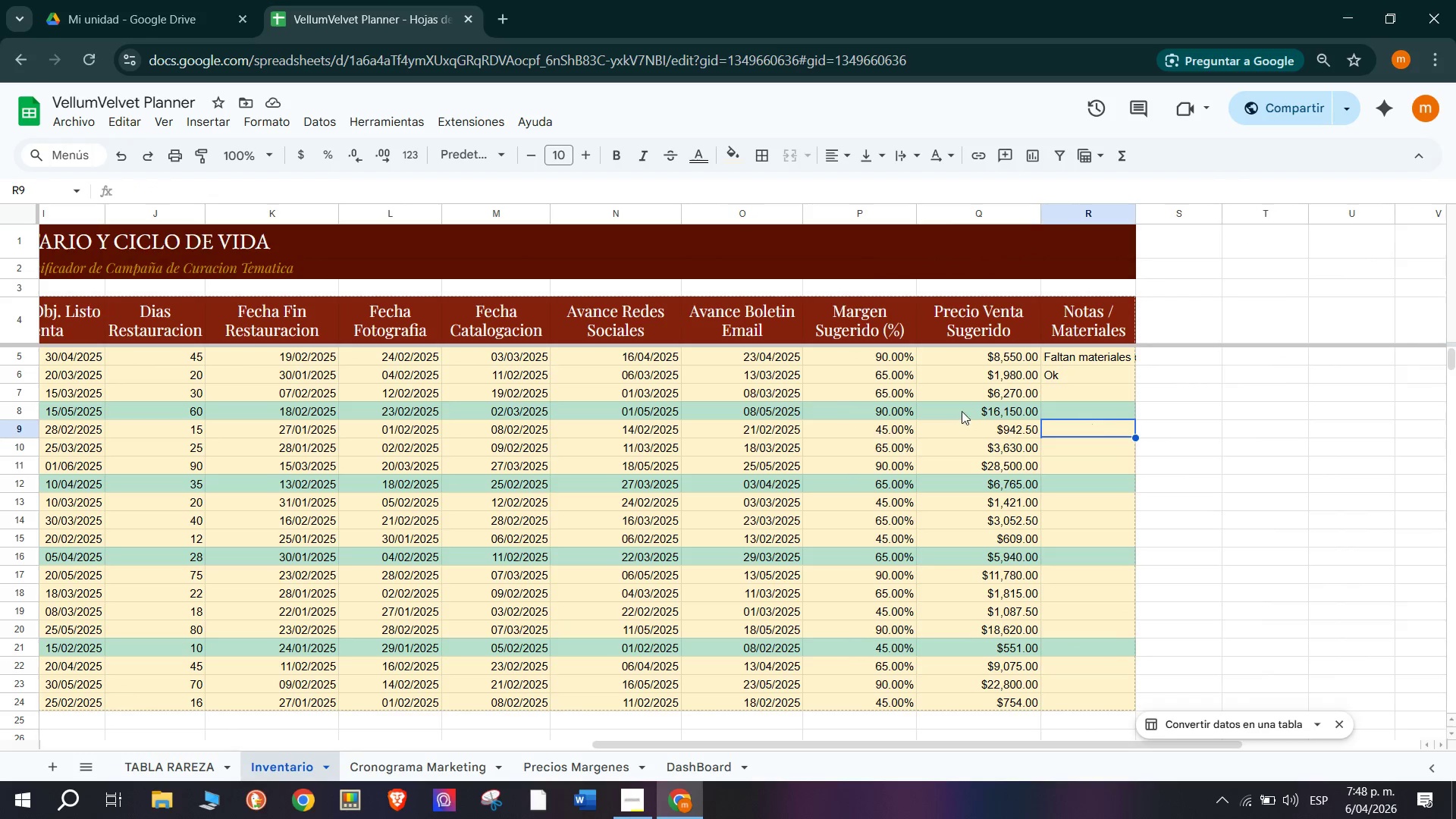 
scroll: coordinate [464, 387], scroll_direction: up, amount: 7.0
 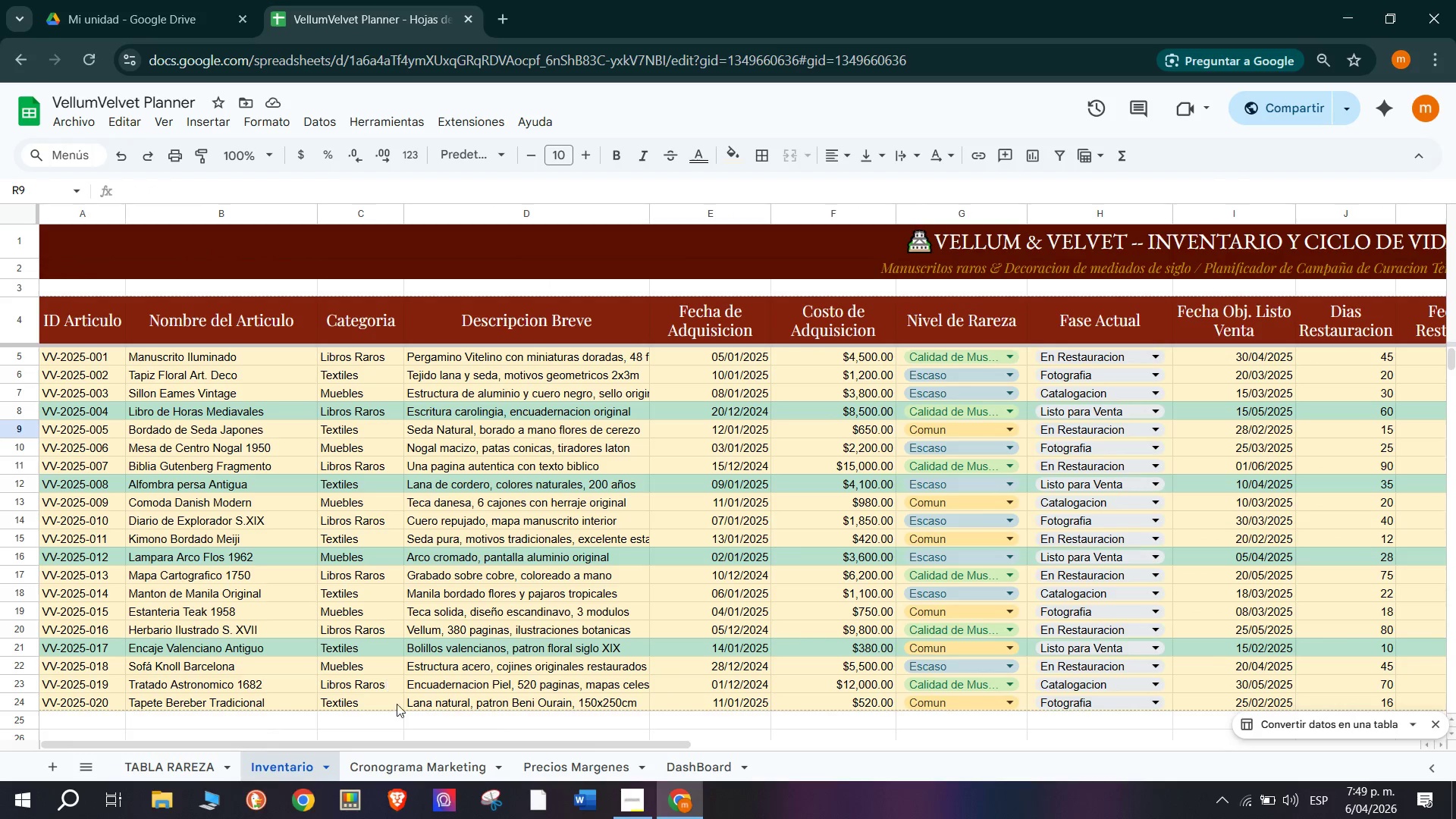 
left_click([416, 767])
 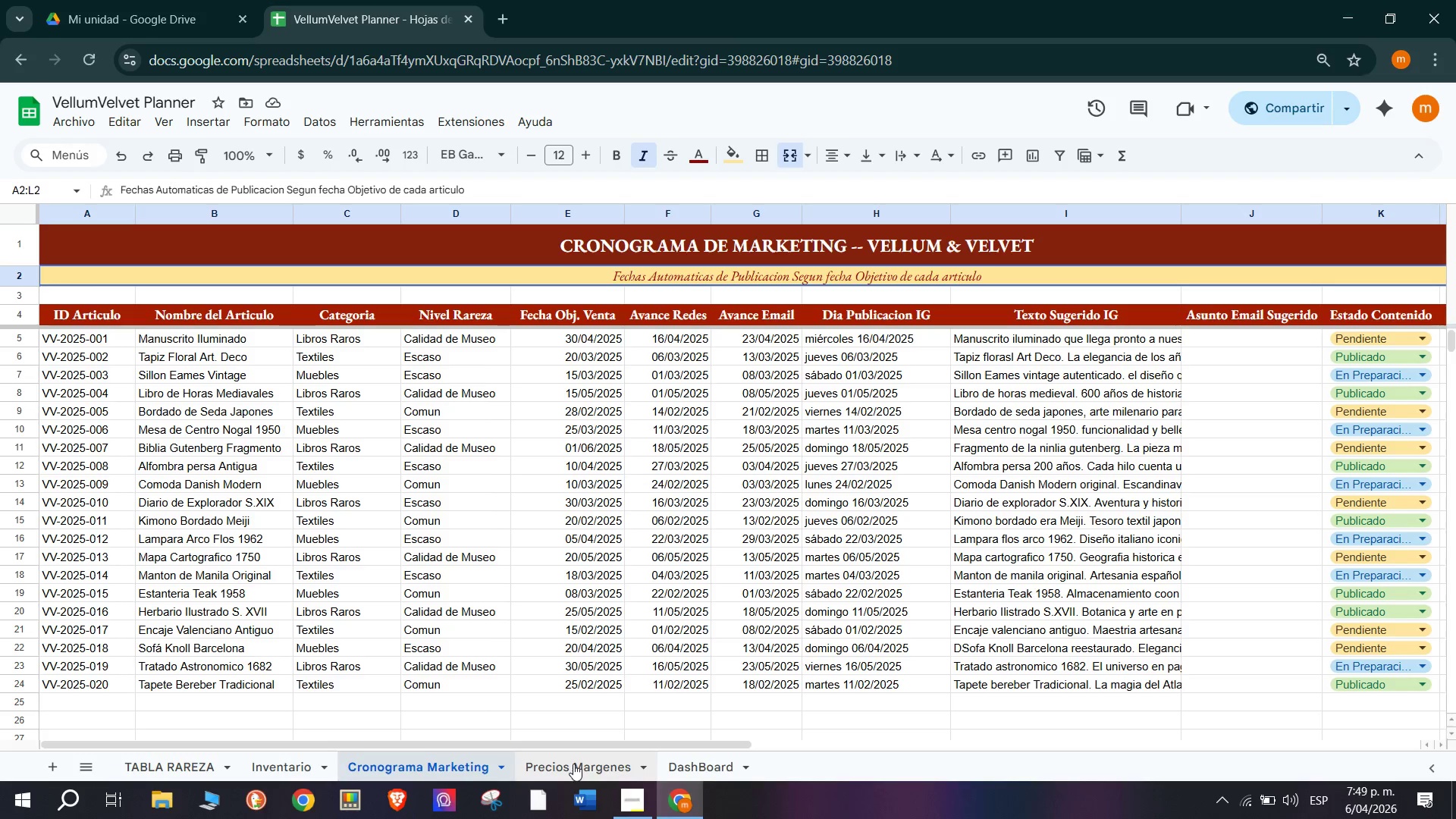 
wait(6.25)
 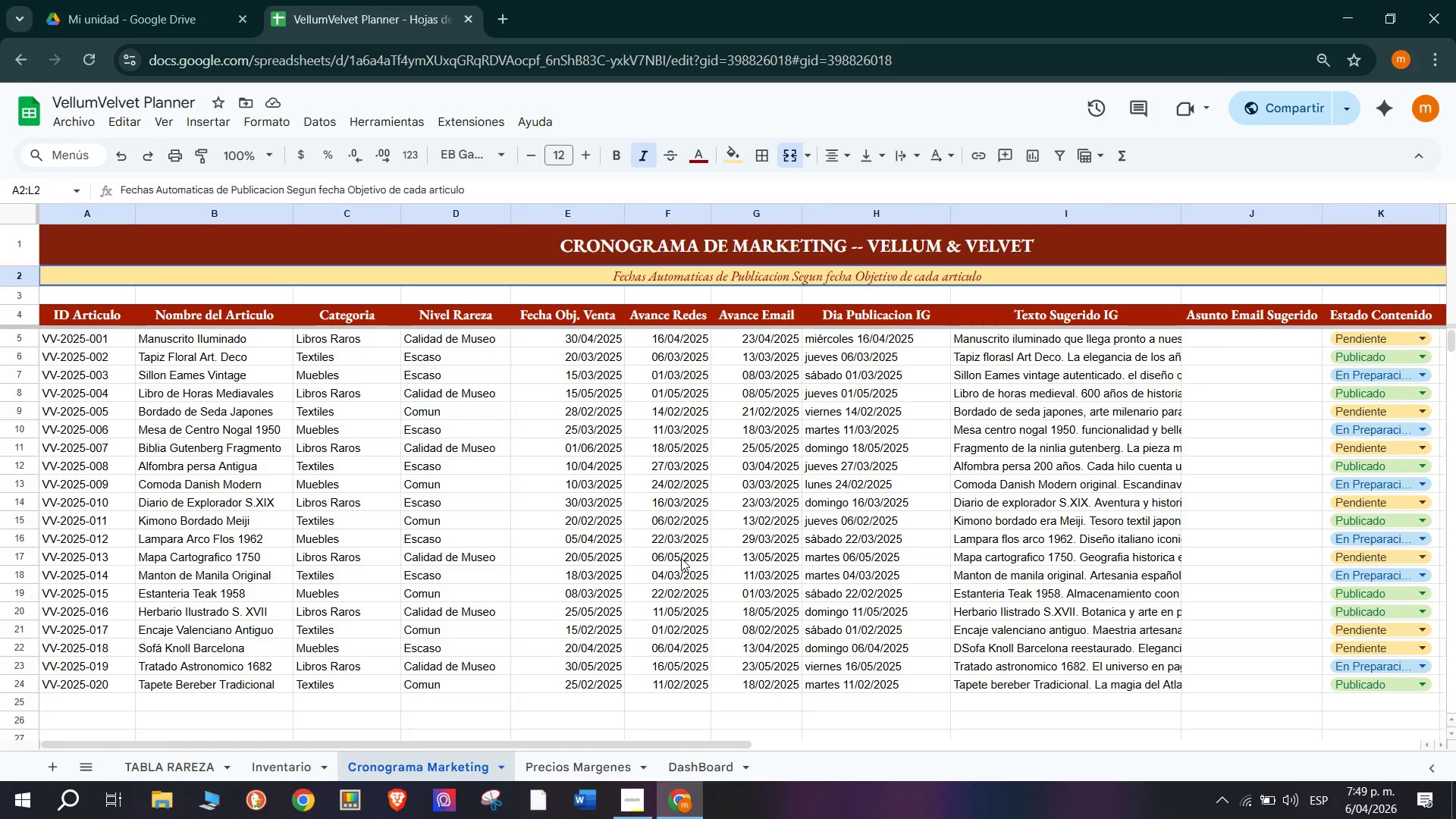 
scroll: coordinate [634, 582], scroll_direction: up, amount: 1.0
 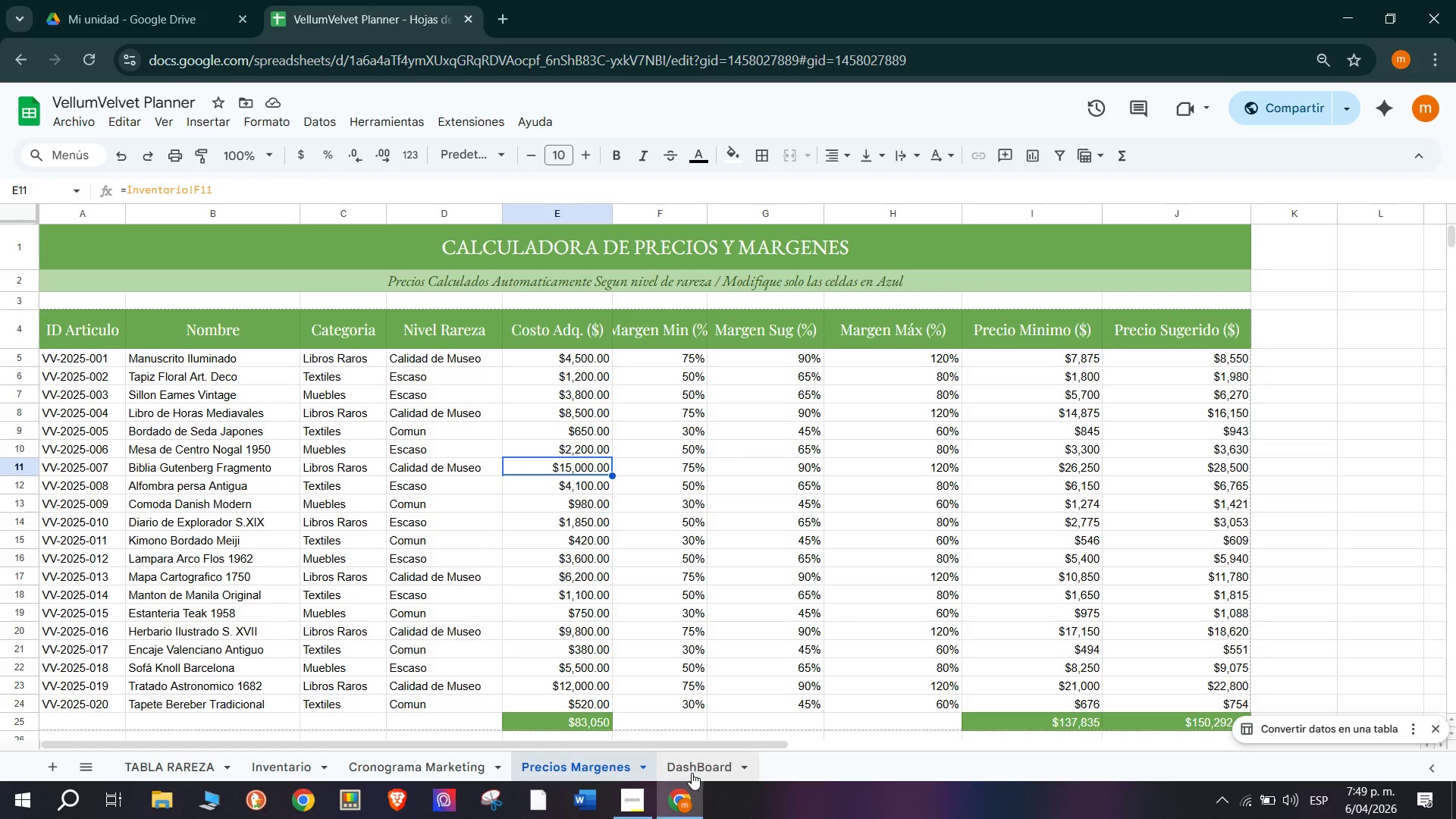 
left_click([699, 770])
 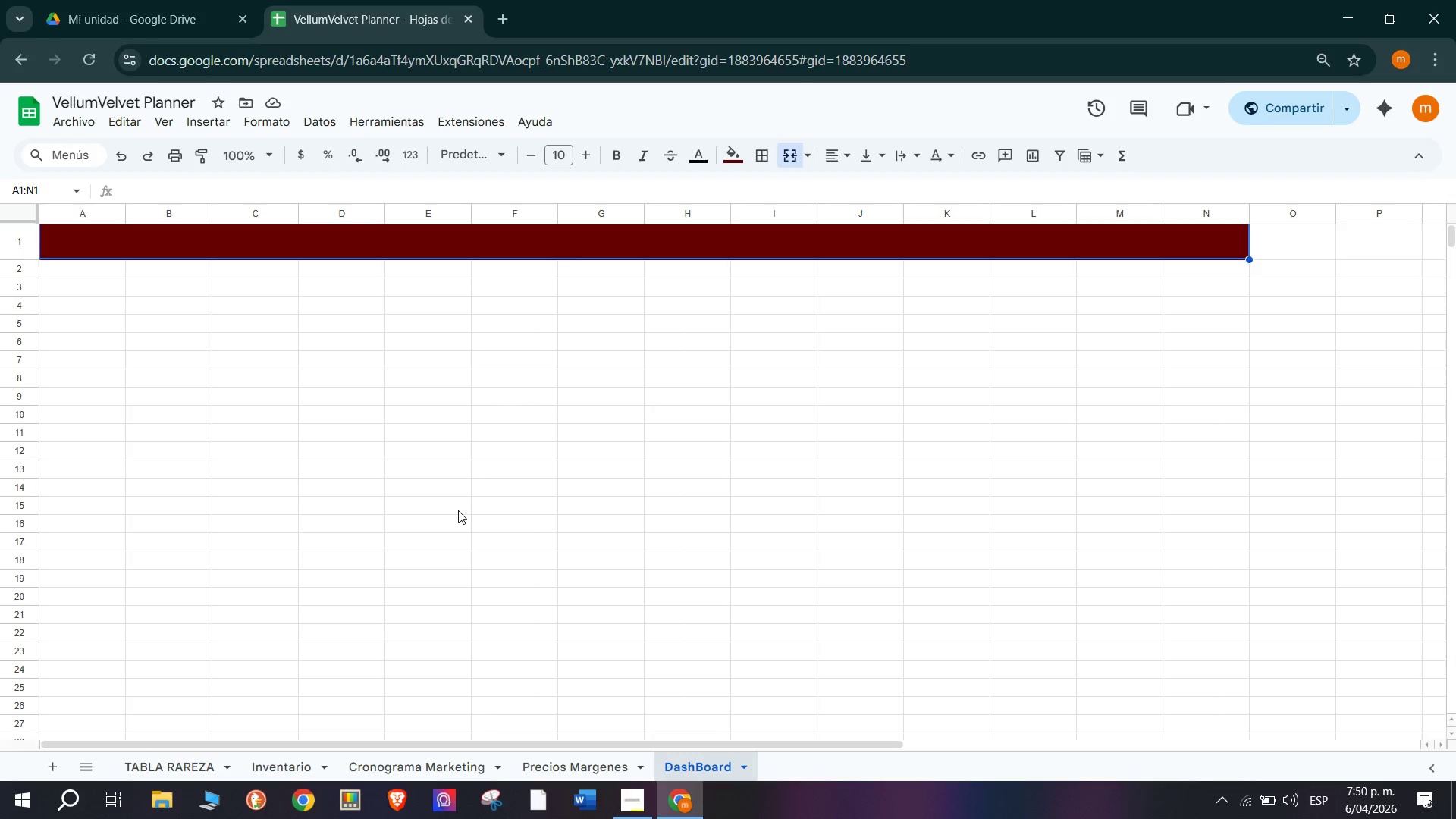 
wait(56.94)
 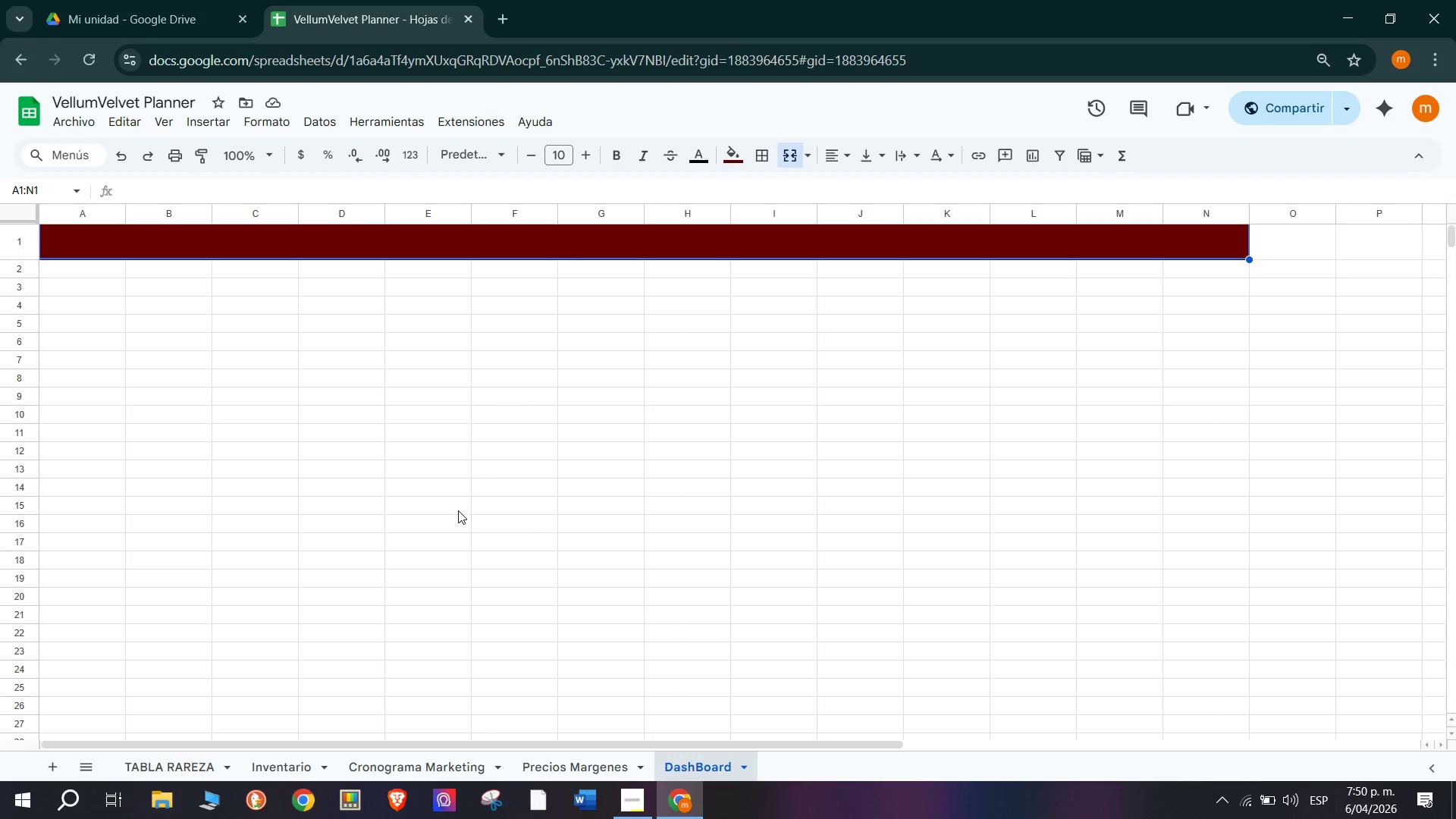 
double_click([529, 230])
 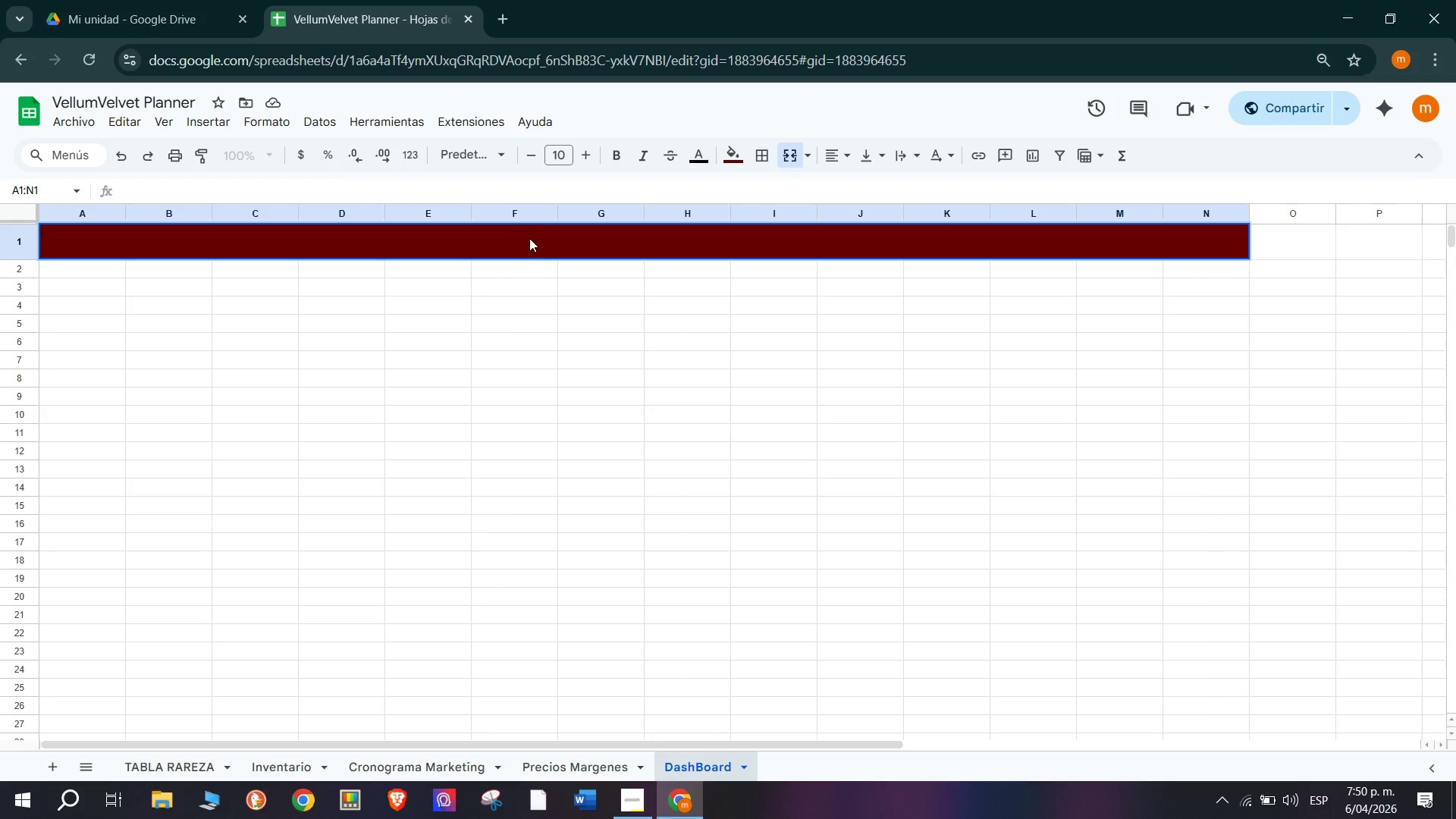 
left_click([529, 238])
 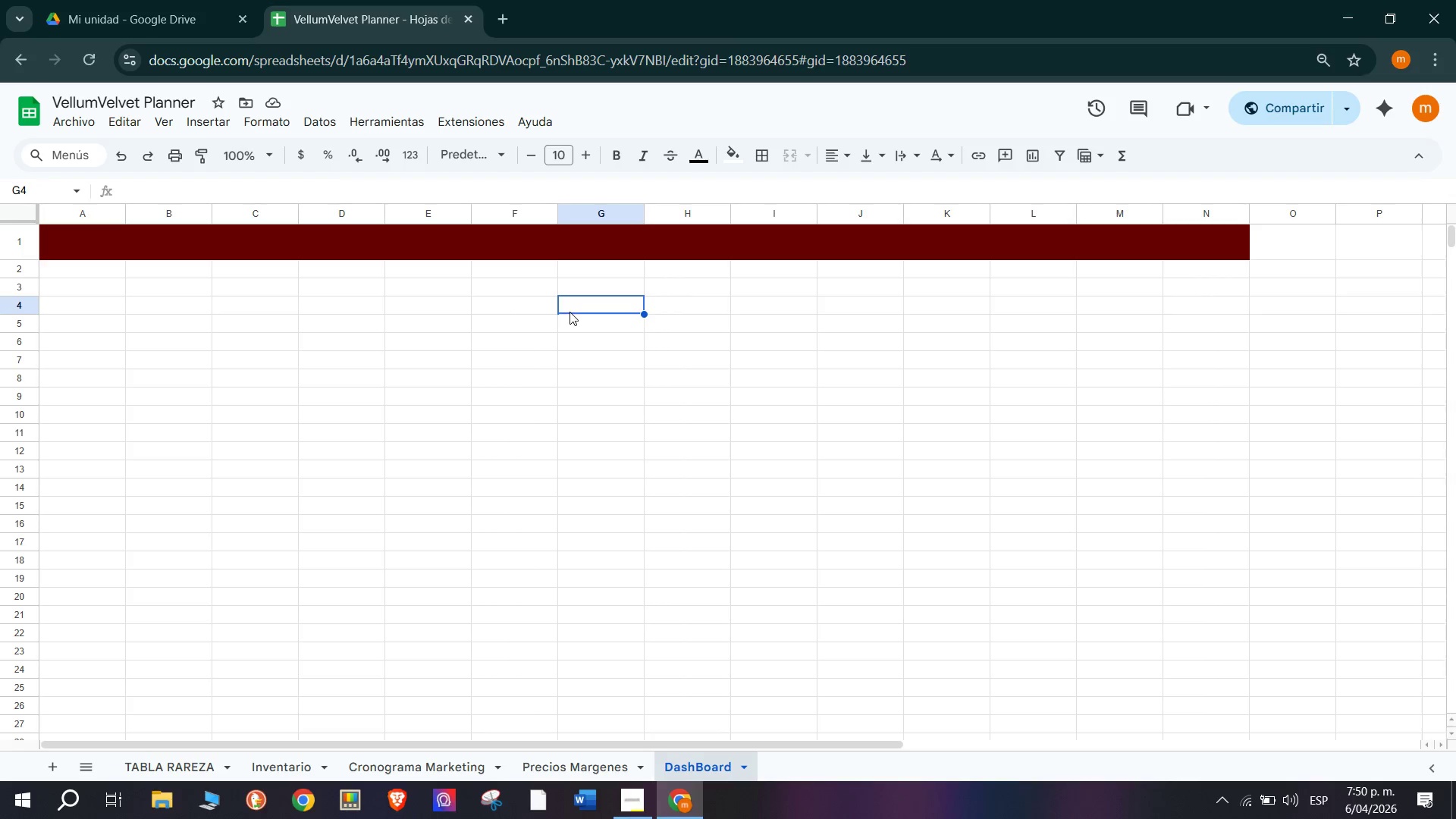 
double_click([553, 237])
 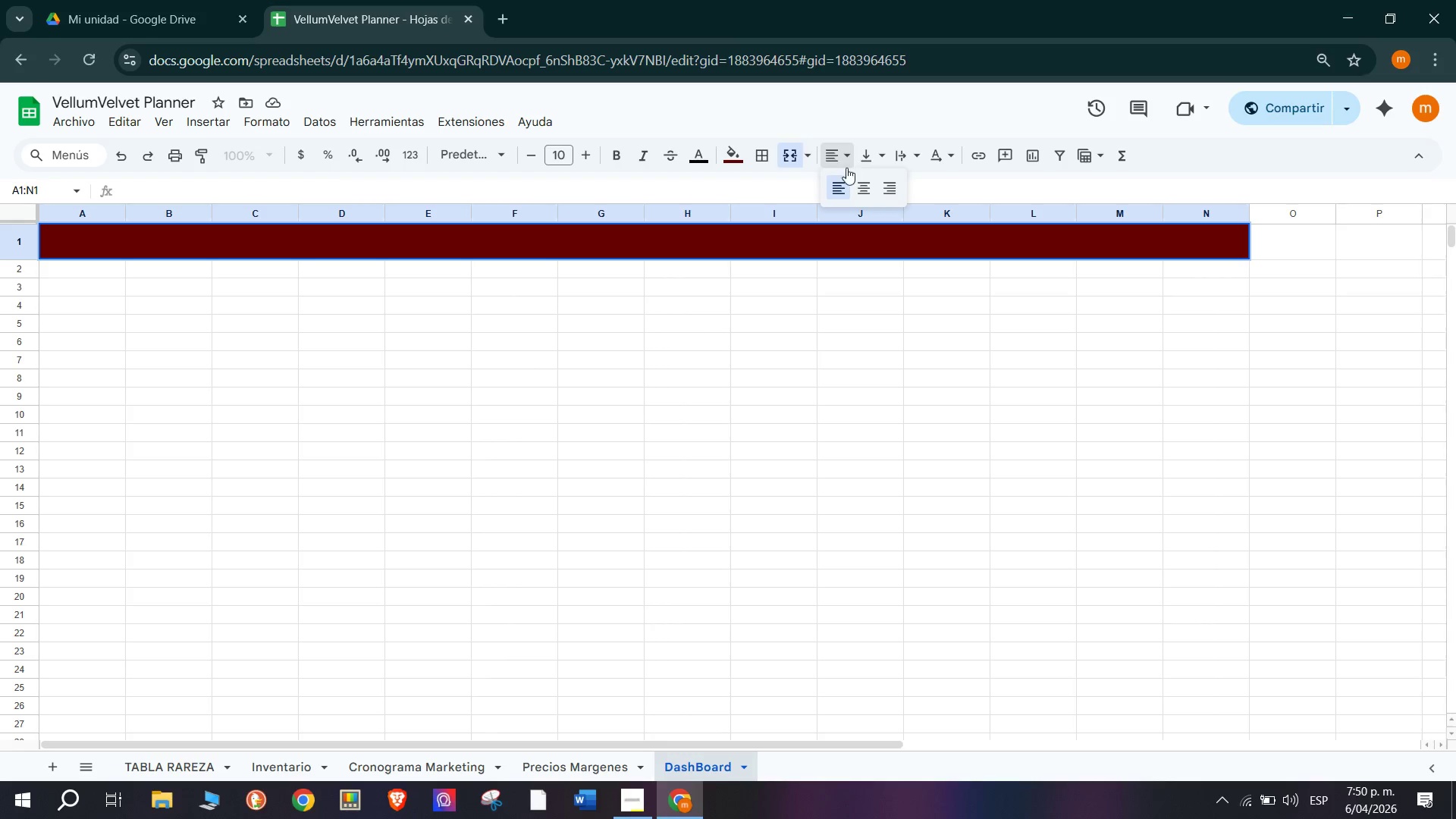 
left_click([868, 188])
 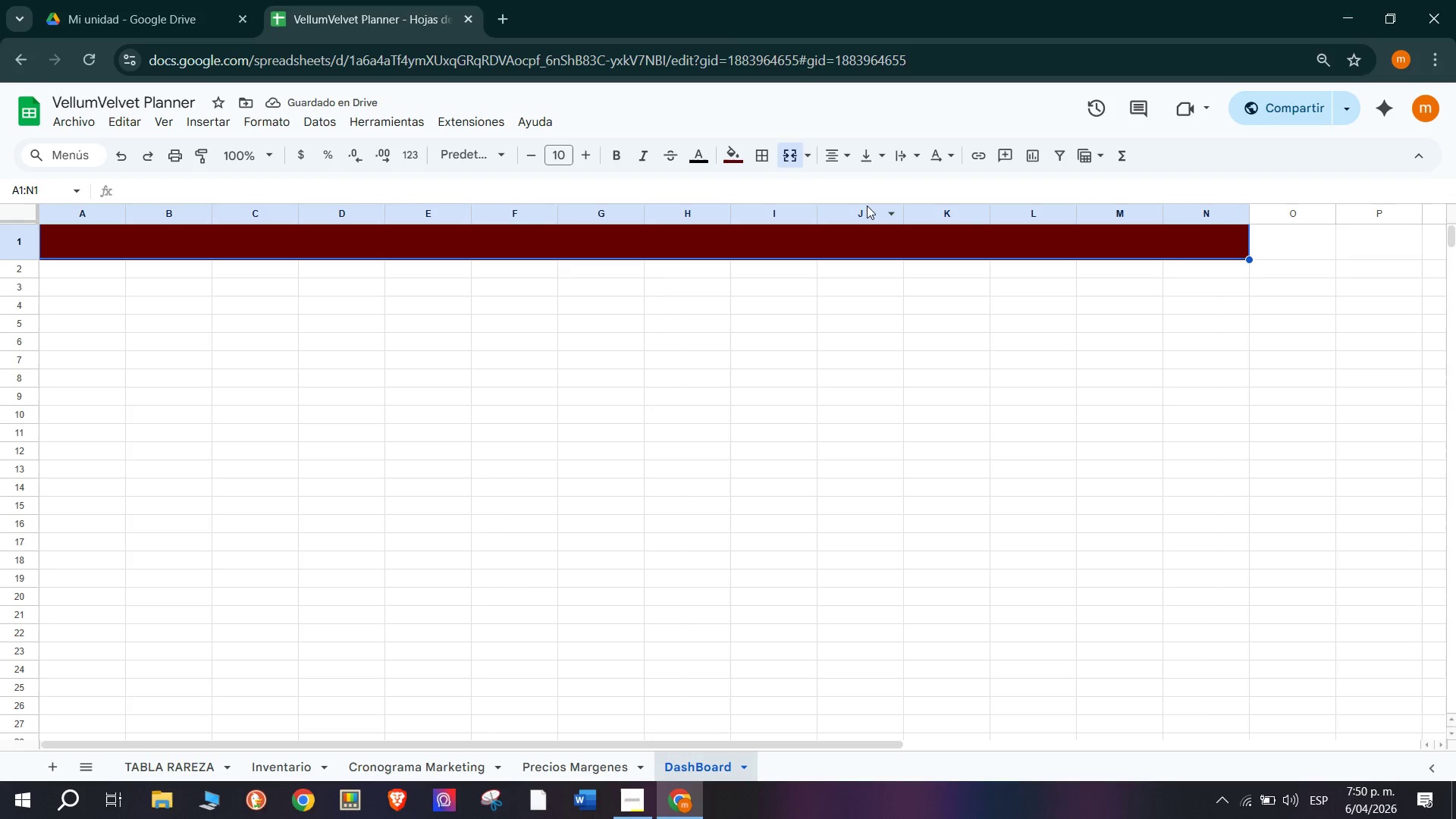 
left_click([867, 206])
 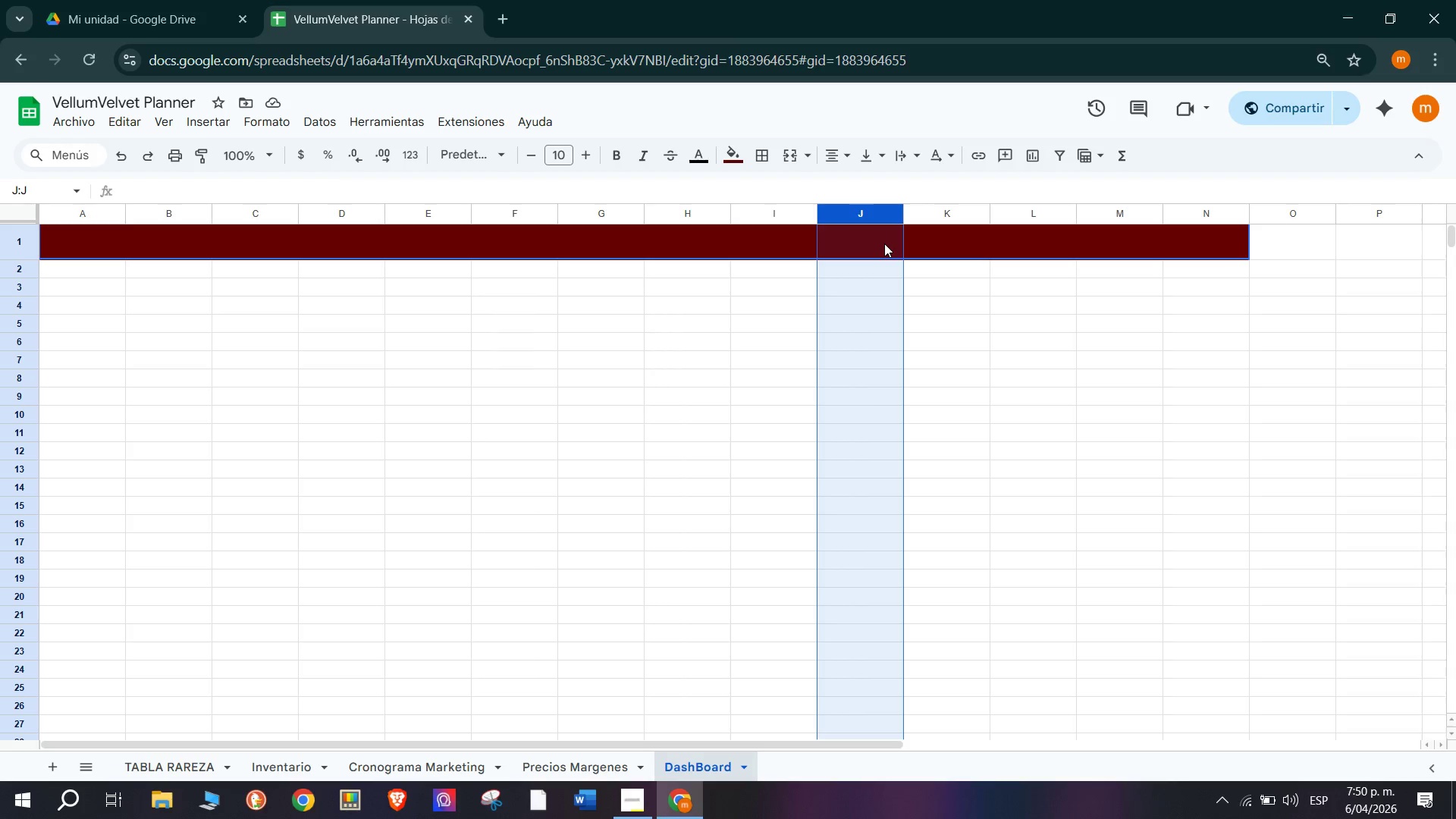 
wait(12.61)
 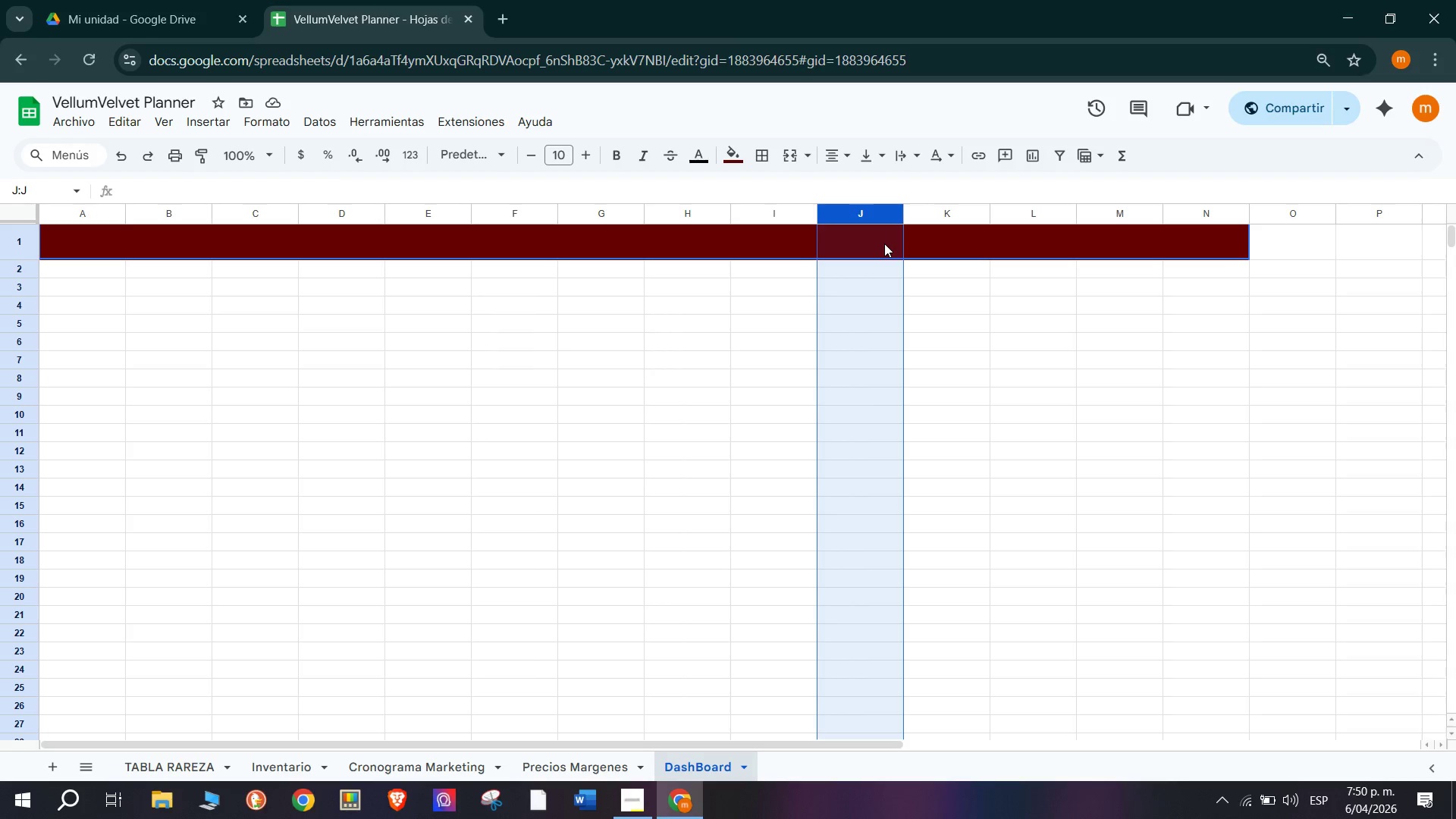 
left_click([648, 254])
 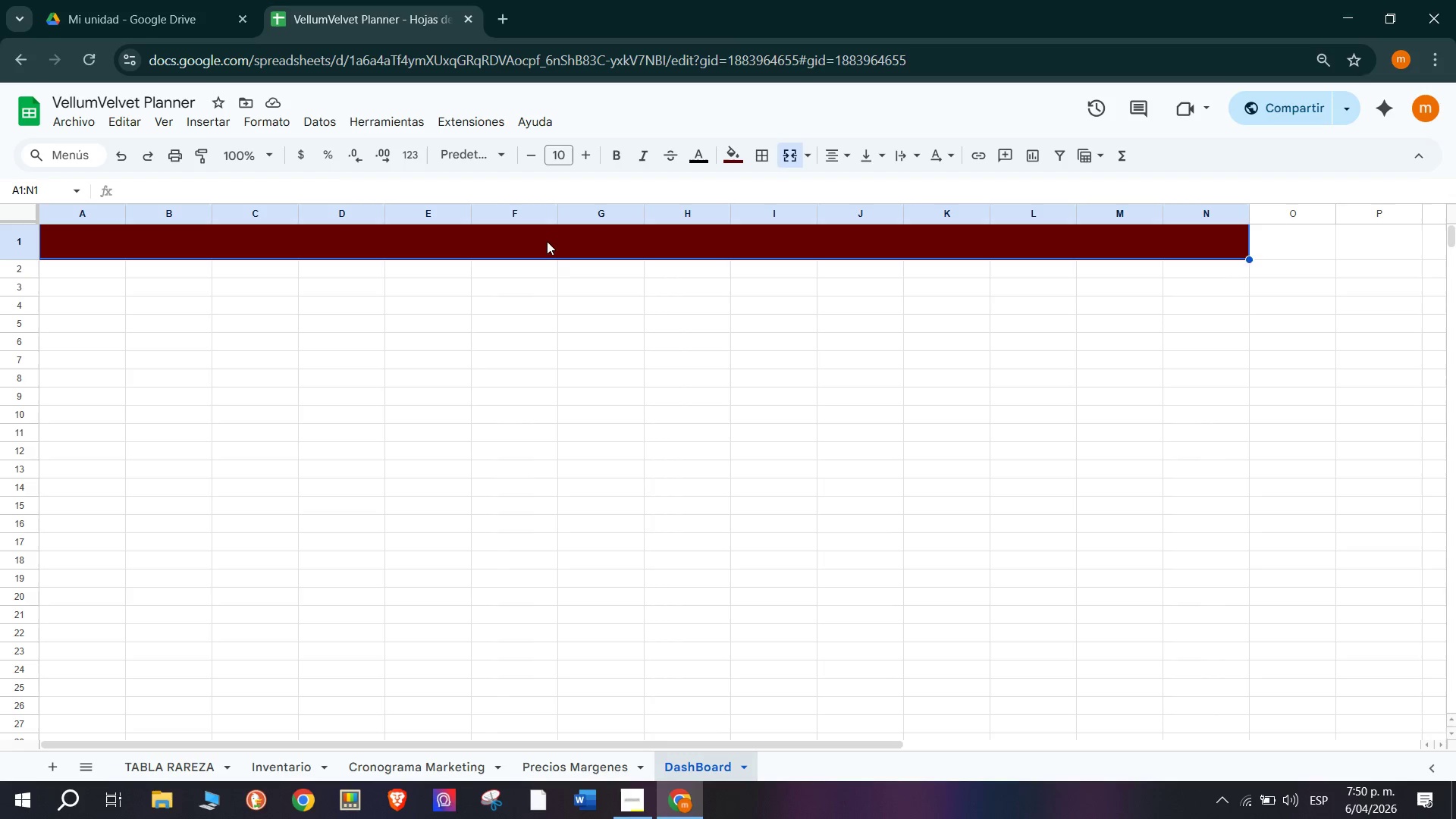 
double_click([547, 240])
 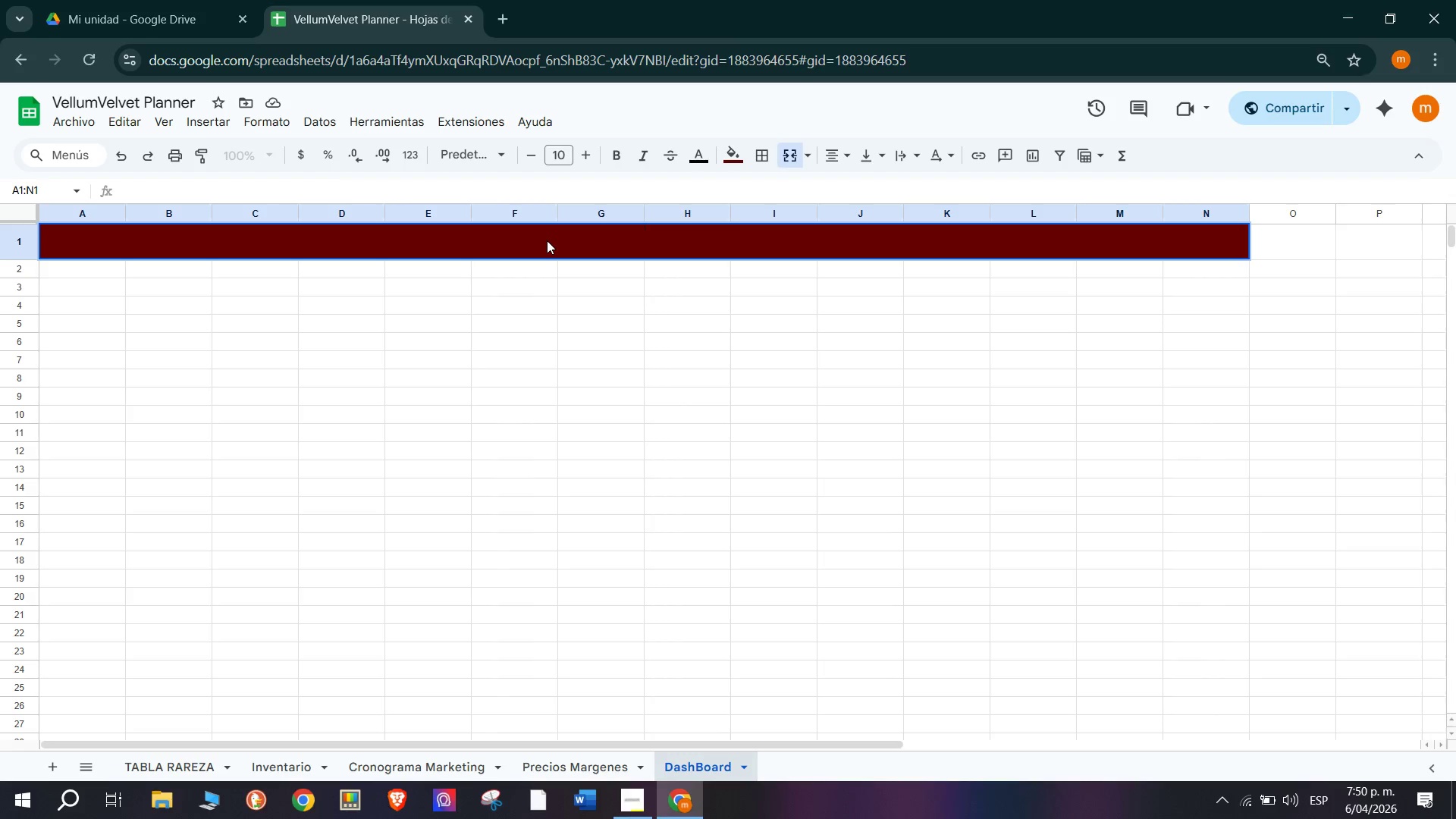 
type(Vell)
key(Backspace)
key(Backspace)
key(Backspace)
key(Backspace)
key(Backspace)
 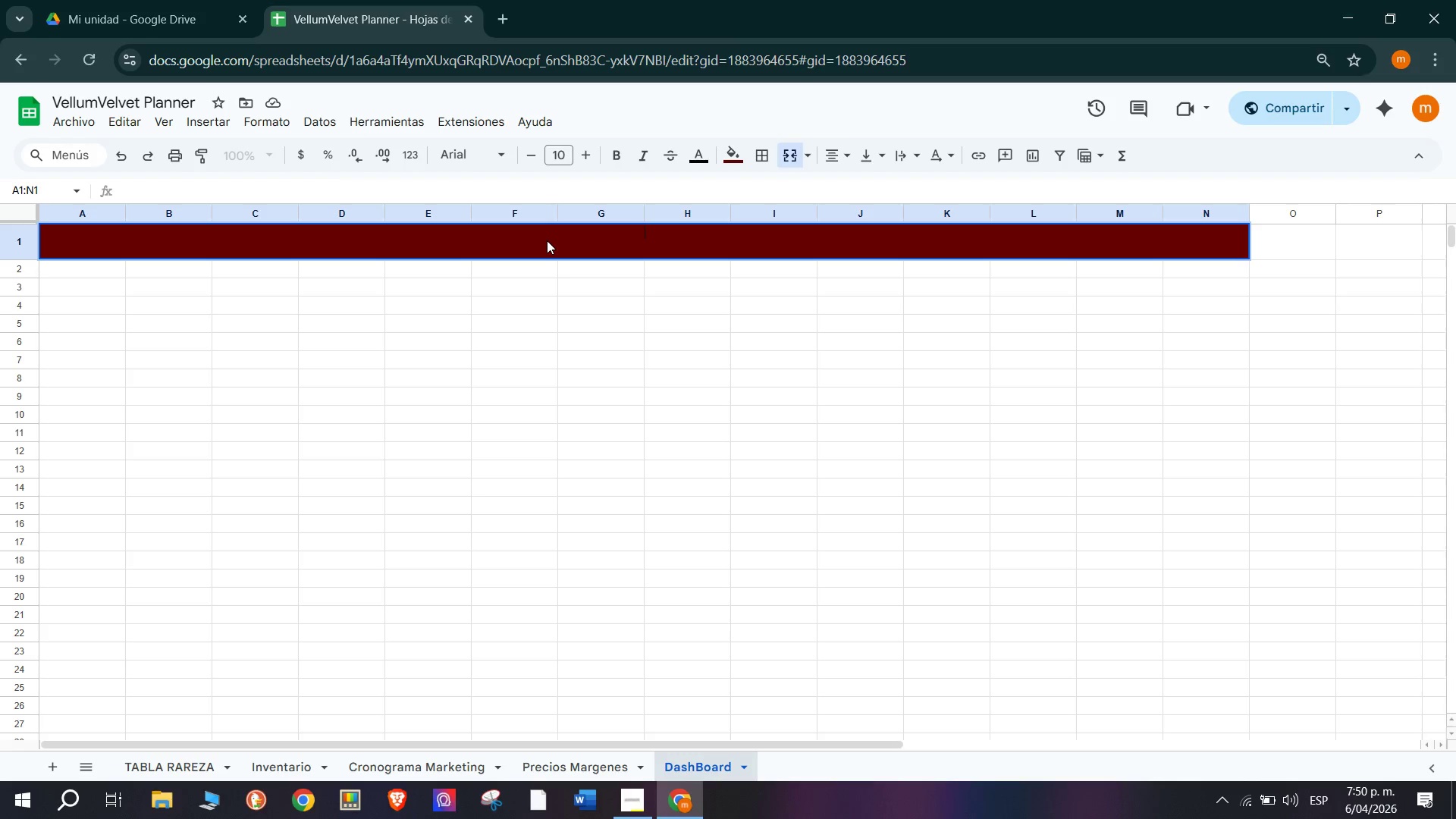 
wait(7.55)
 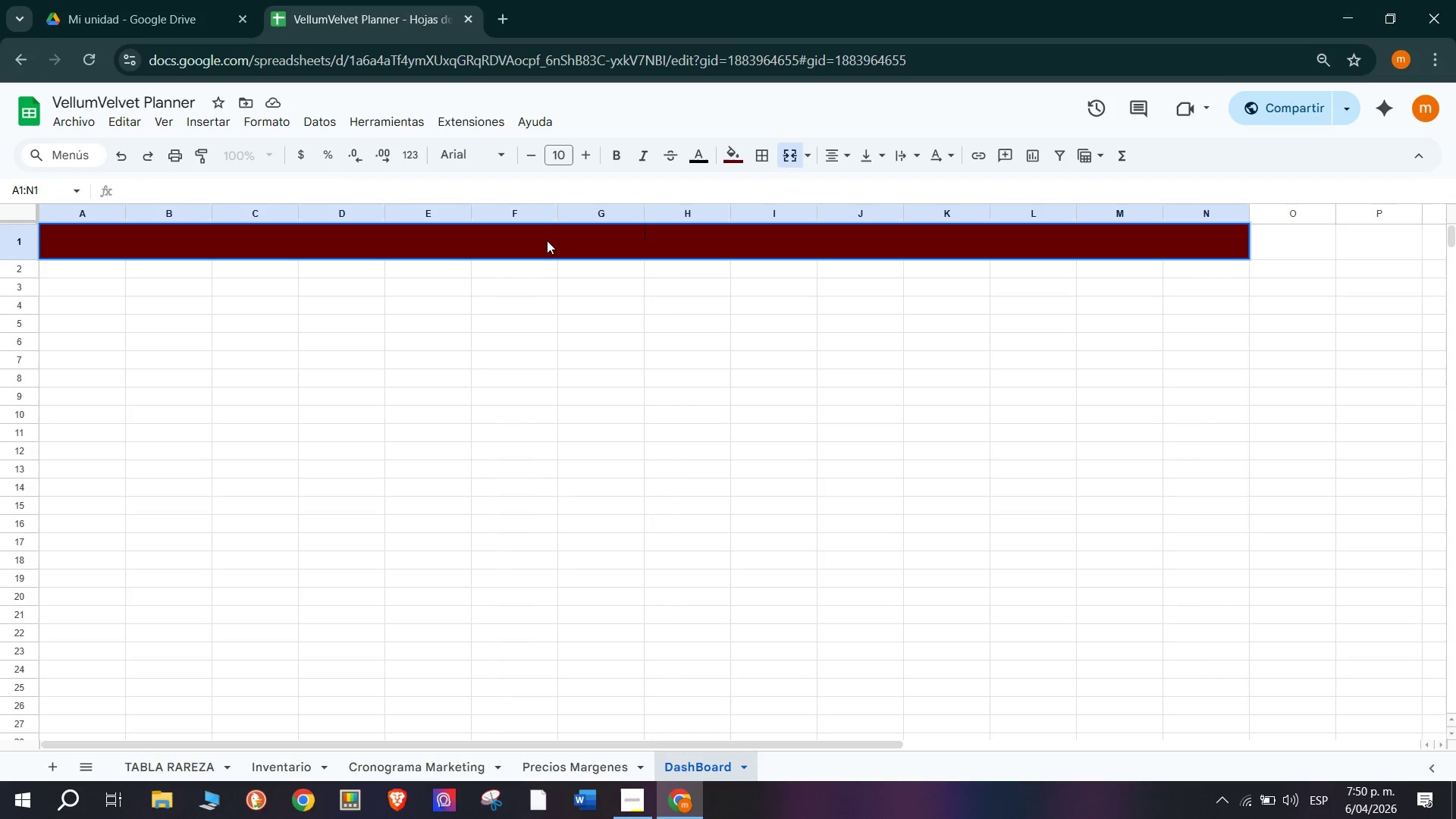 
double_click([579, 247])
 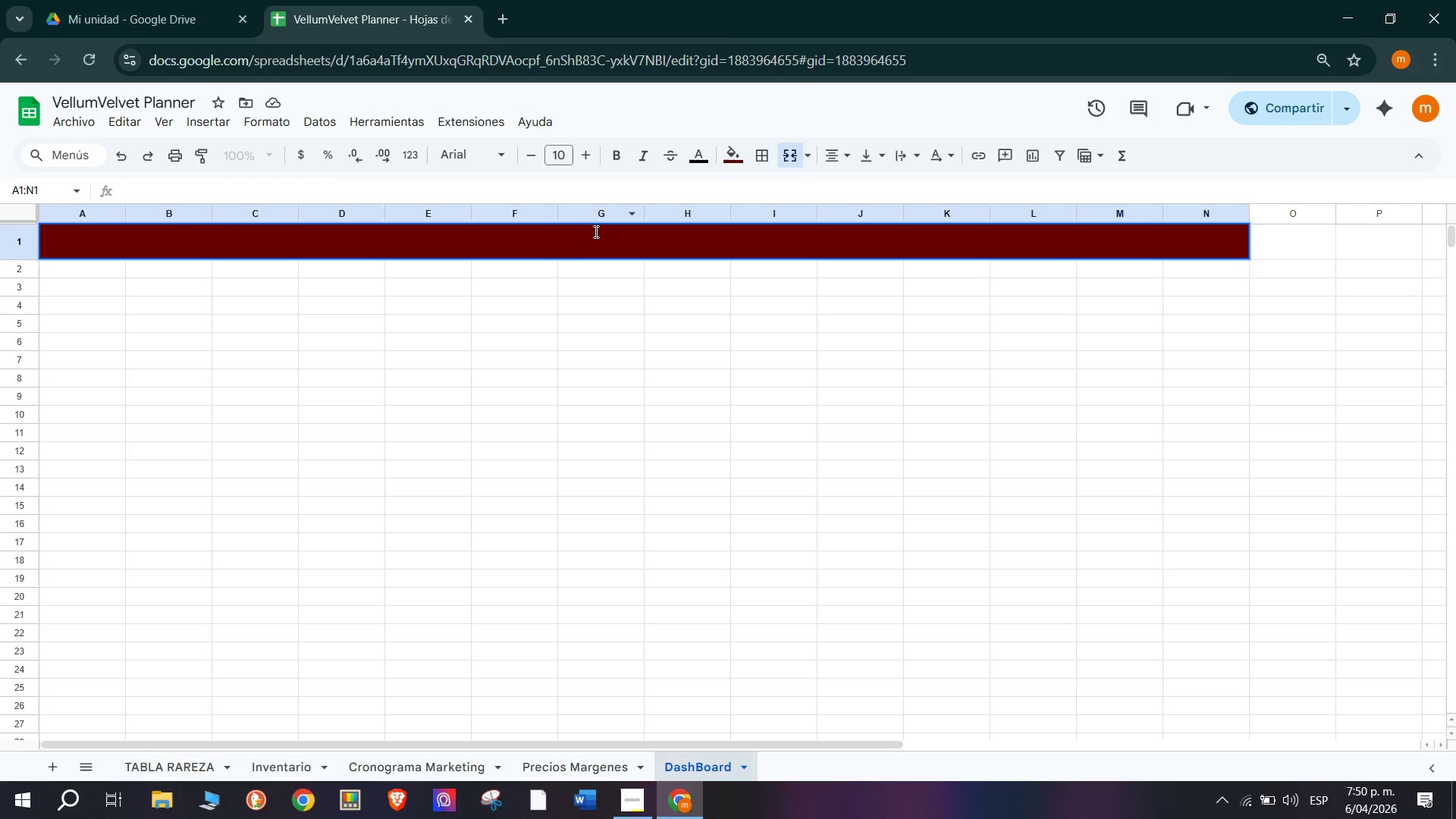 
type(VELLUM)
 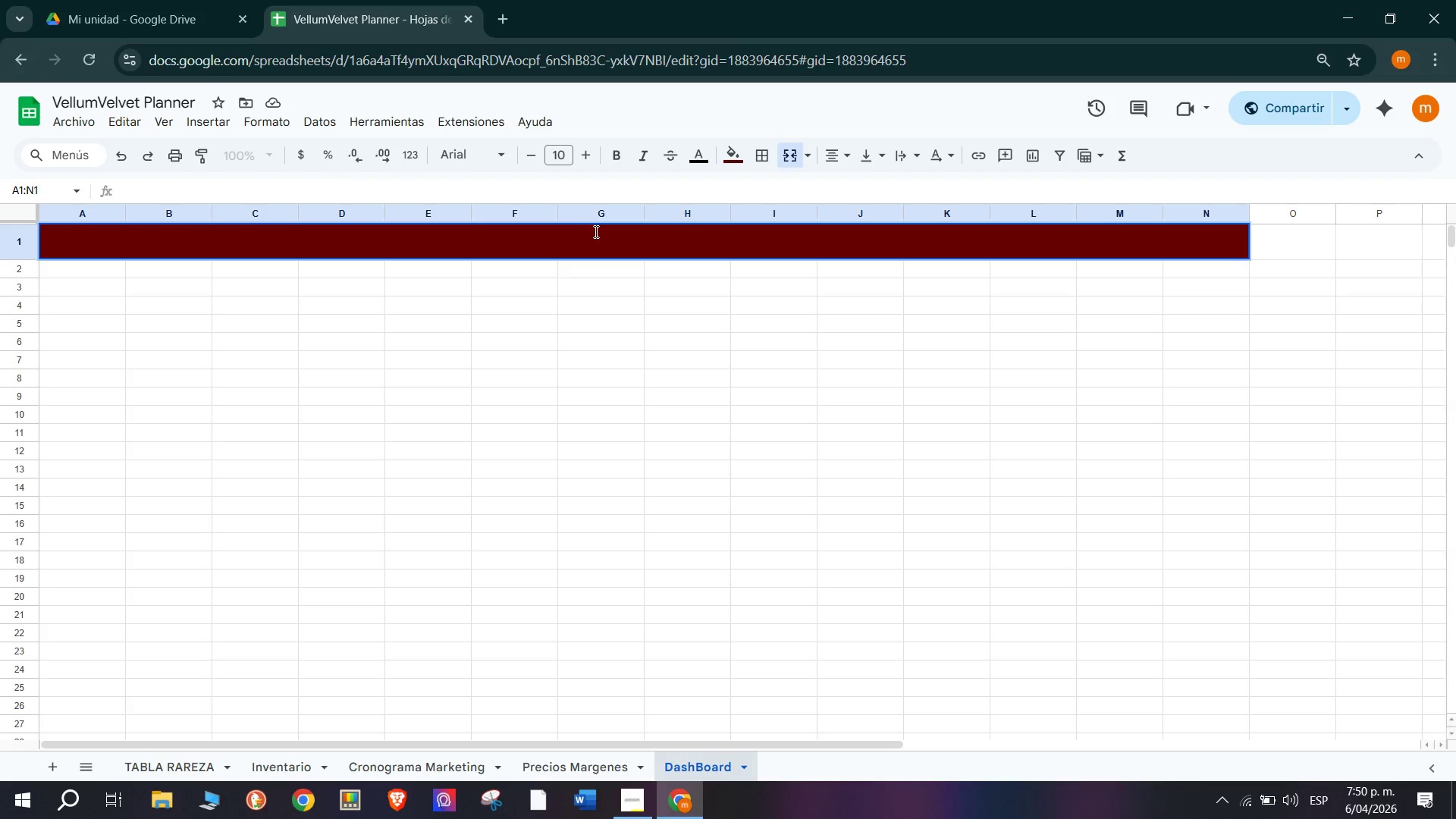 
left_click([636, 233])
 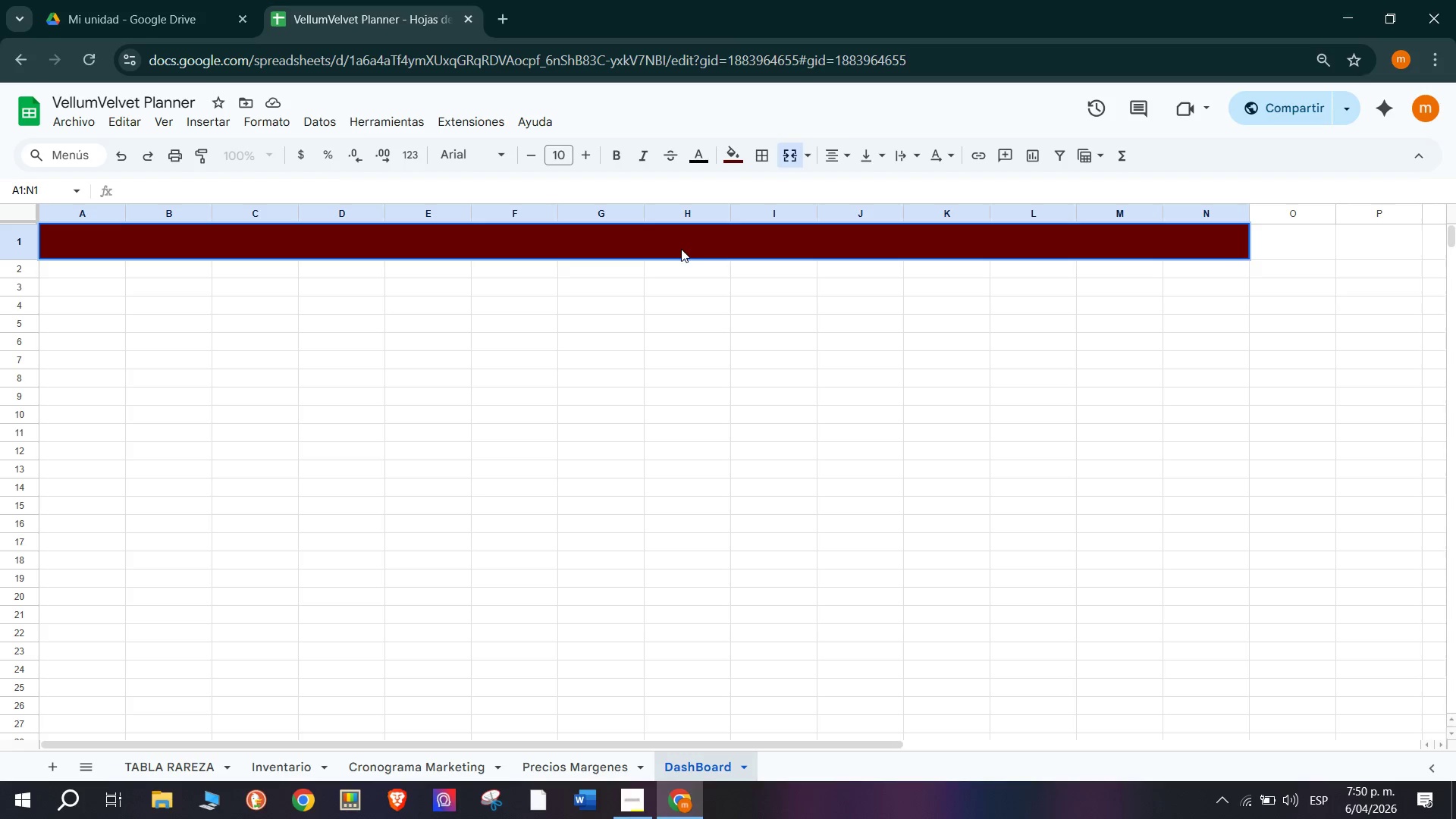 
type(VELLUM %)
key(Backspace)
type(^ VELVET )
 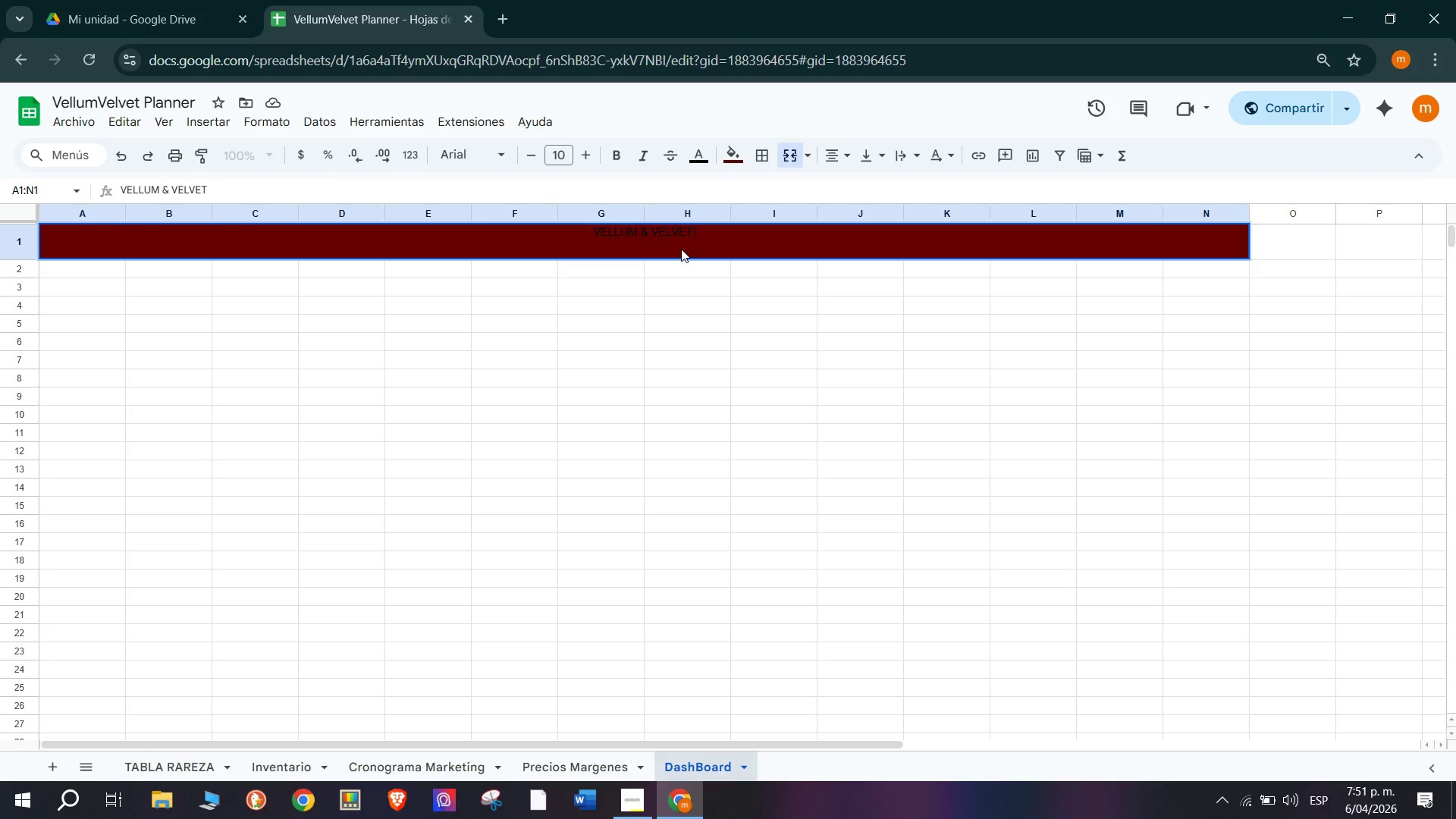 
type(>)
key(Backspace)
type(& PANEL DE CONTROL)
 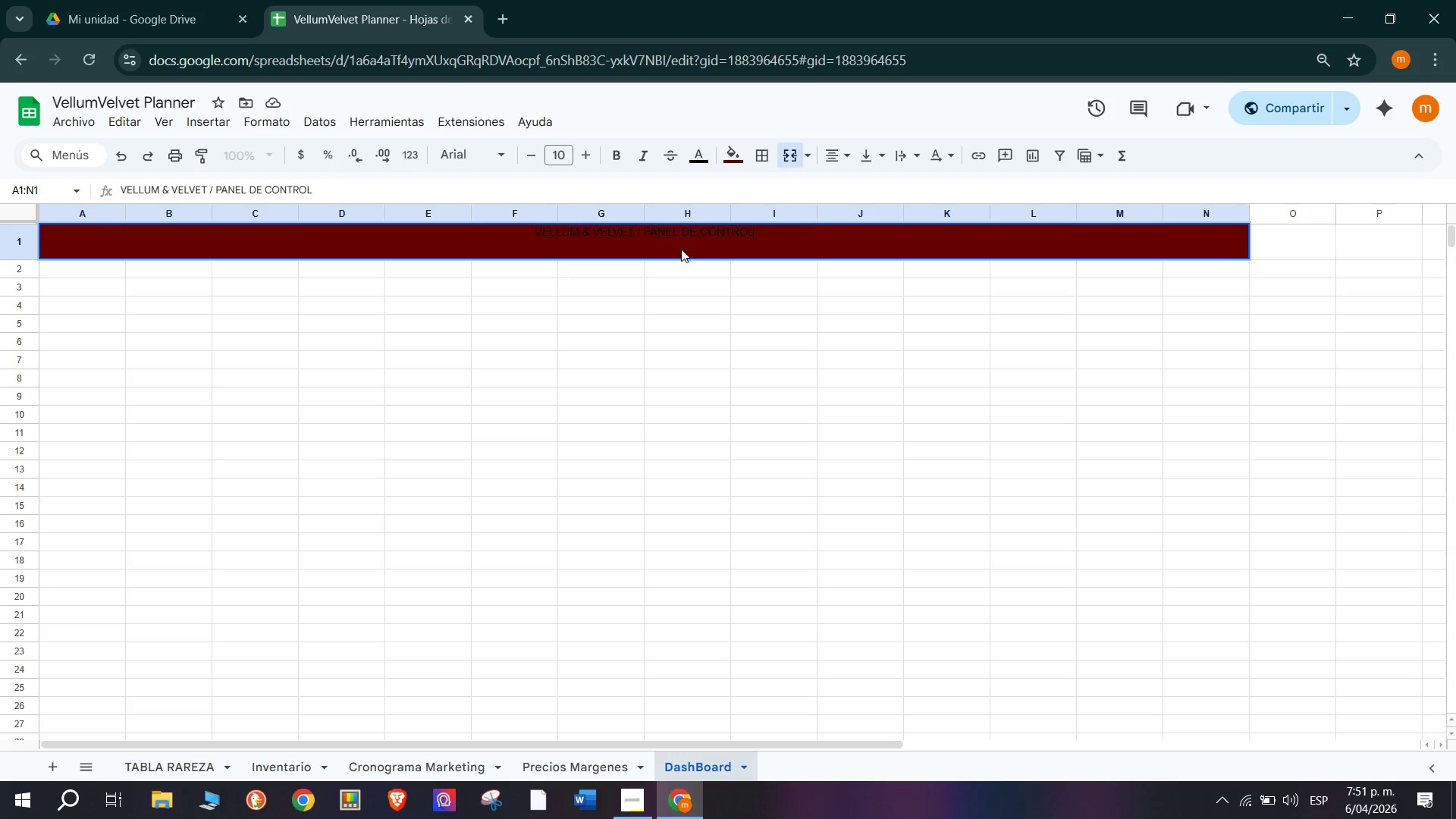 
left_click_drag(start_coordinate=[770, 231], to_coordinate=[510, 230])
 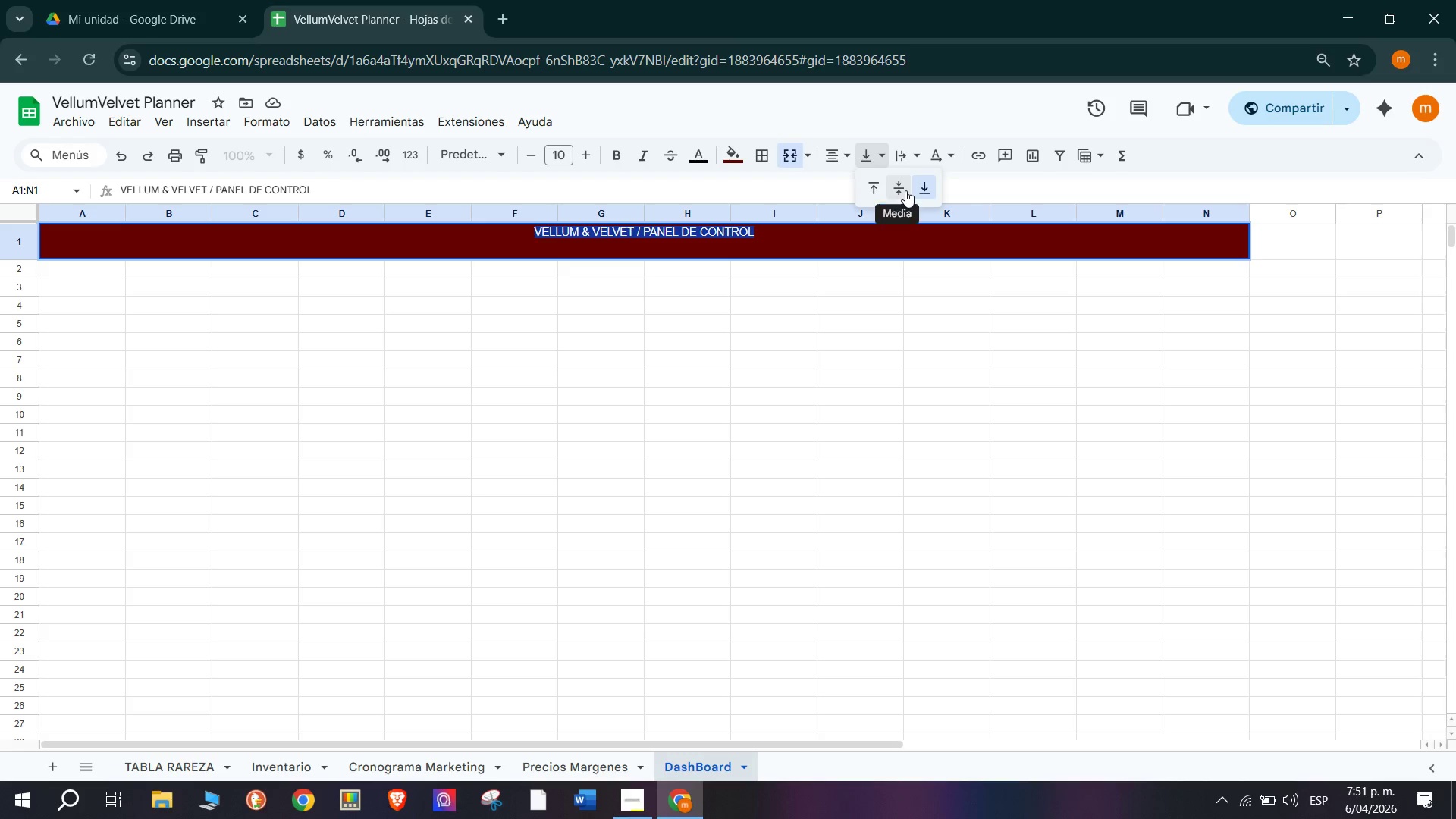 
left_click([905, 187])
 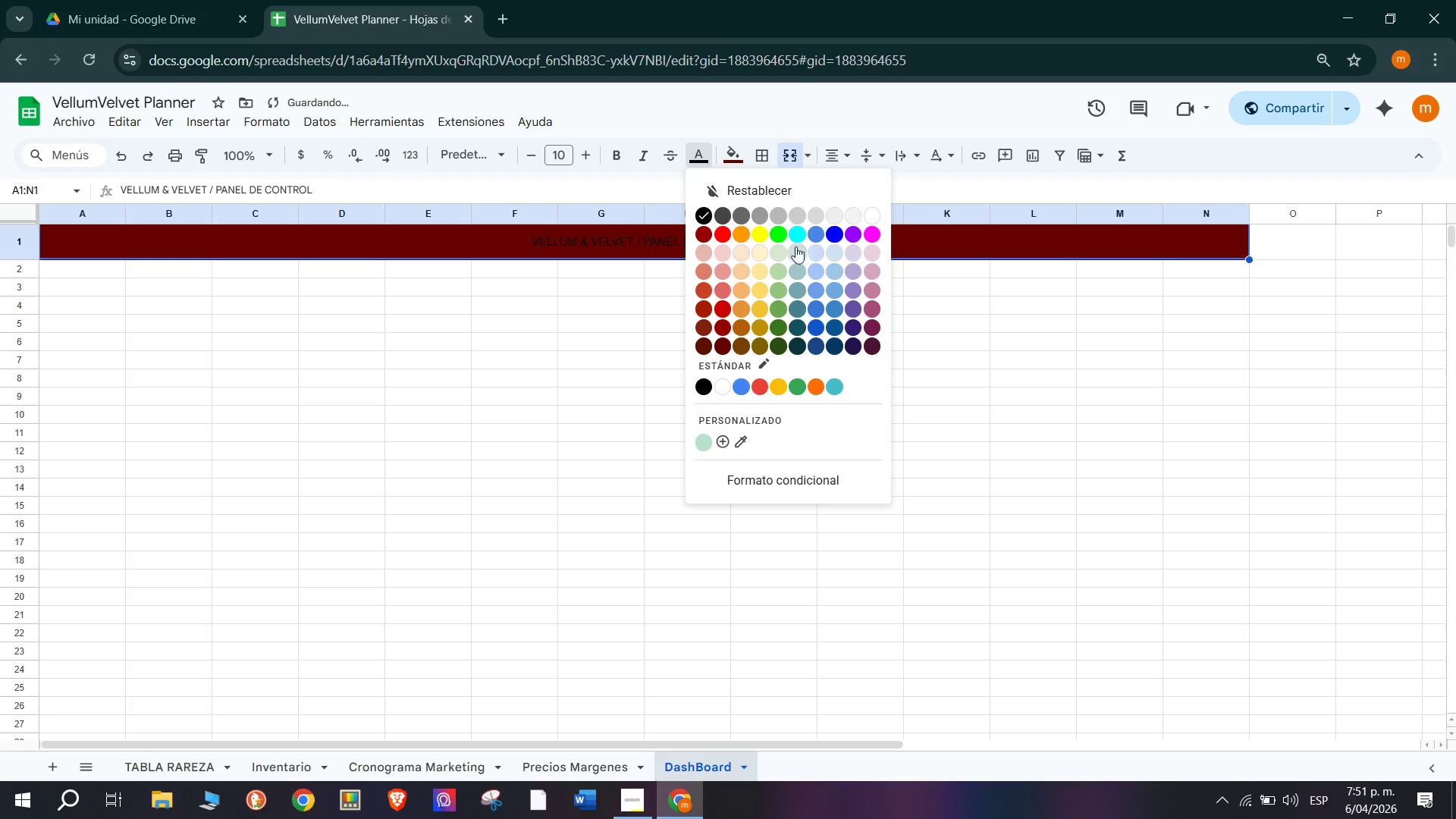 
left_click([758, 233])
 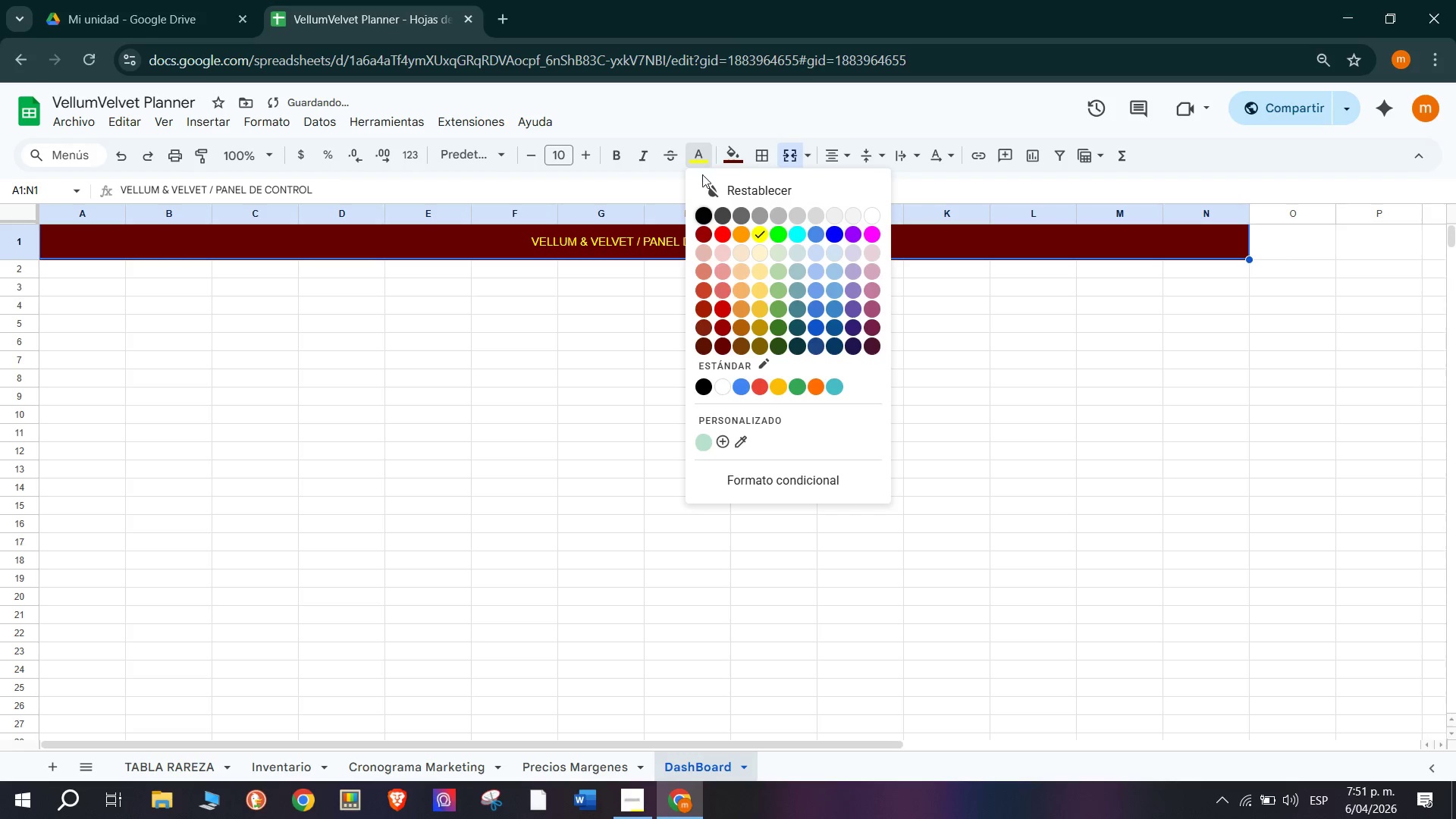 
left_click([759, 316])
 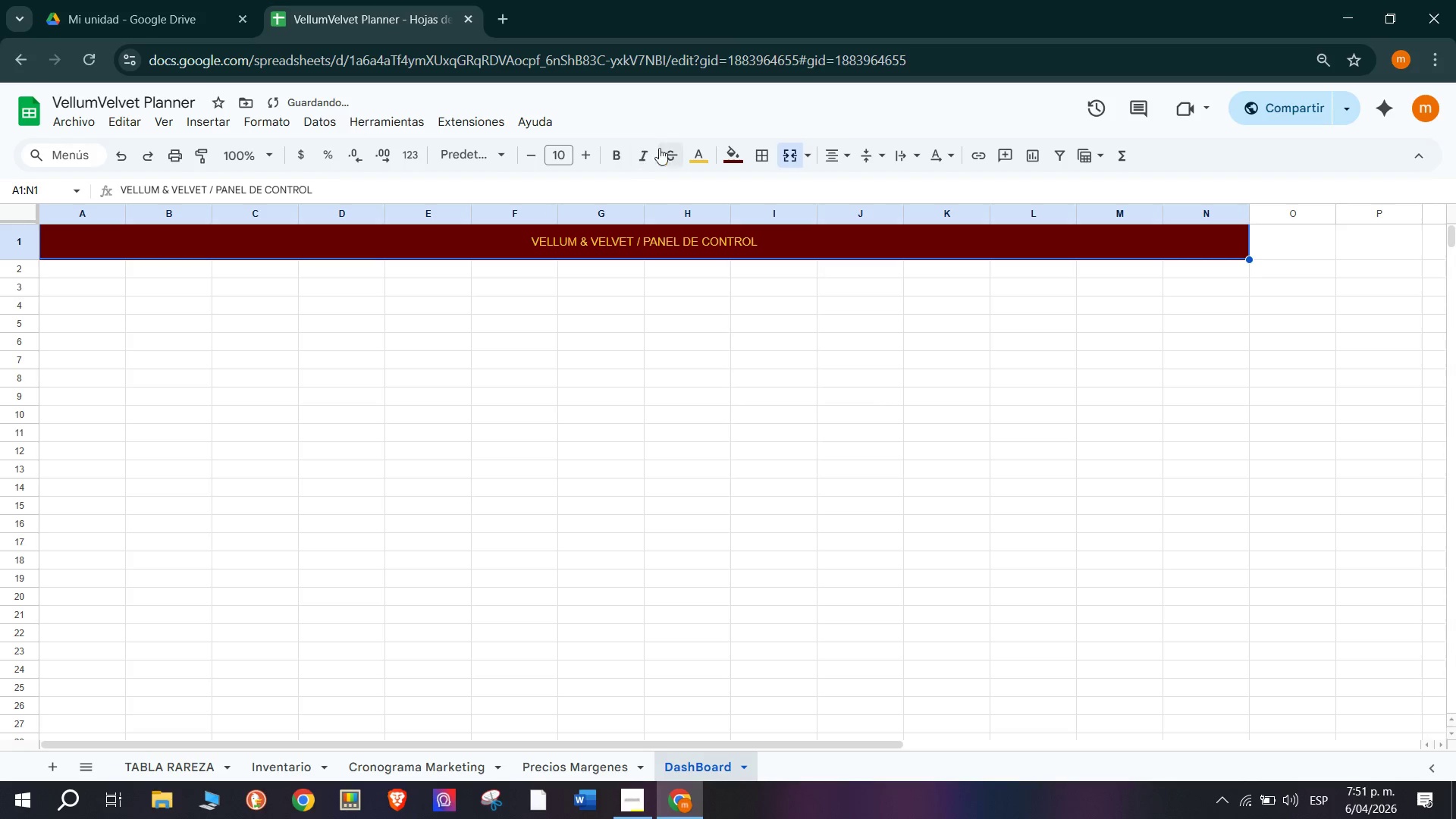 
left_click([494, 148])
 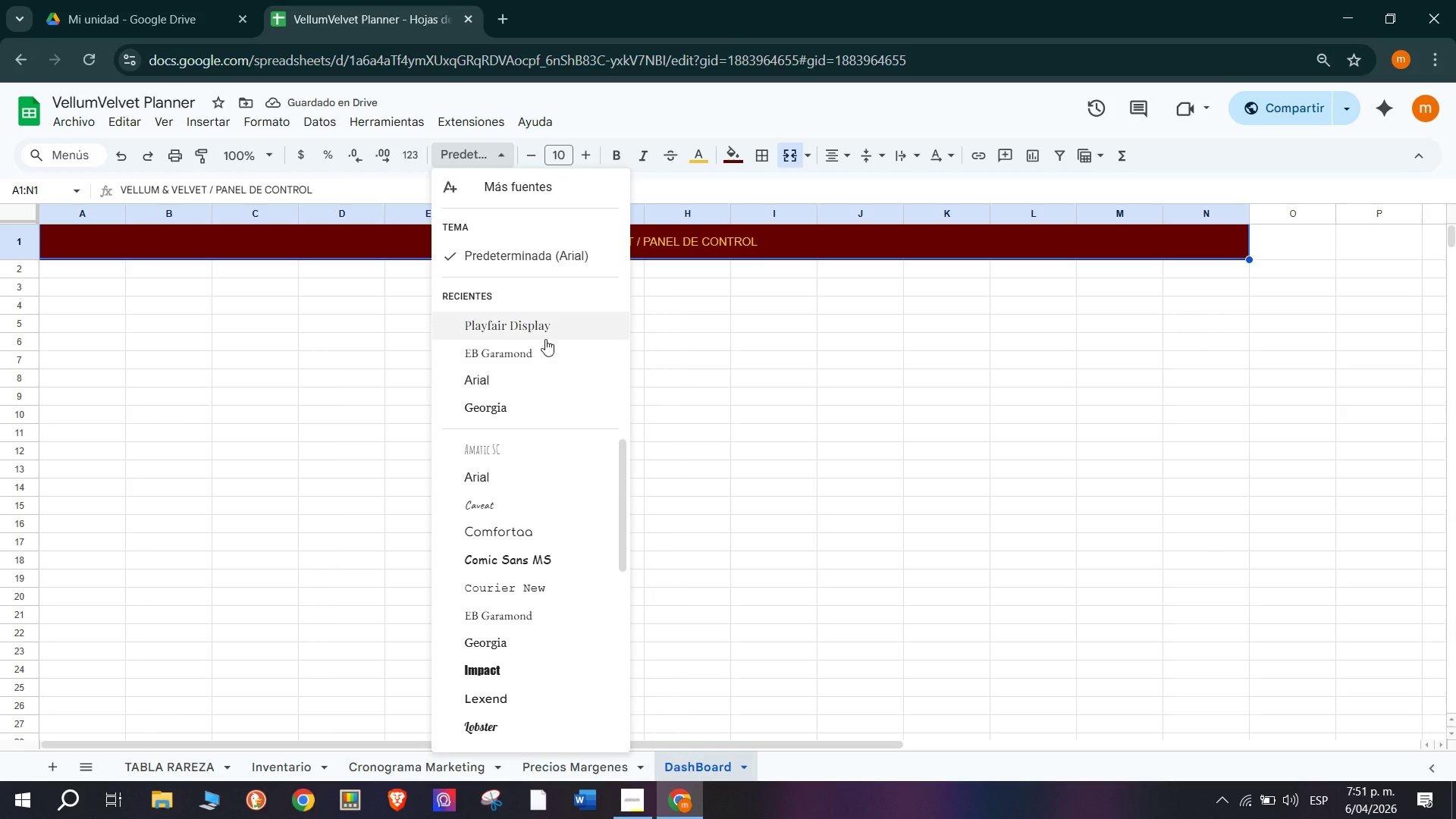 
left_click([552, 325])
 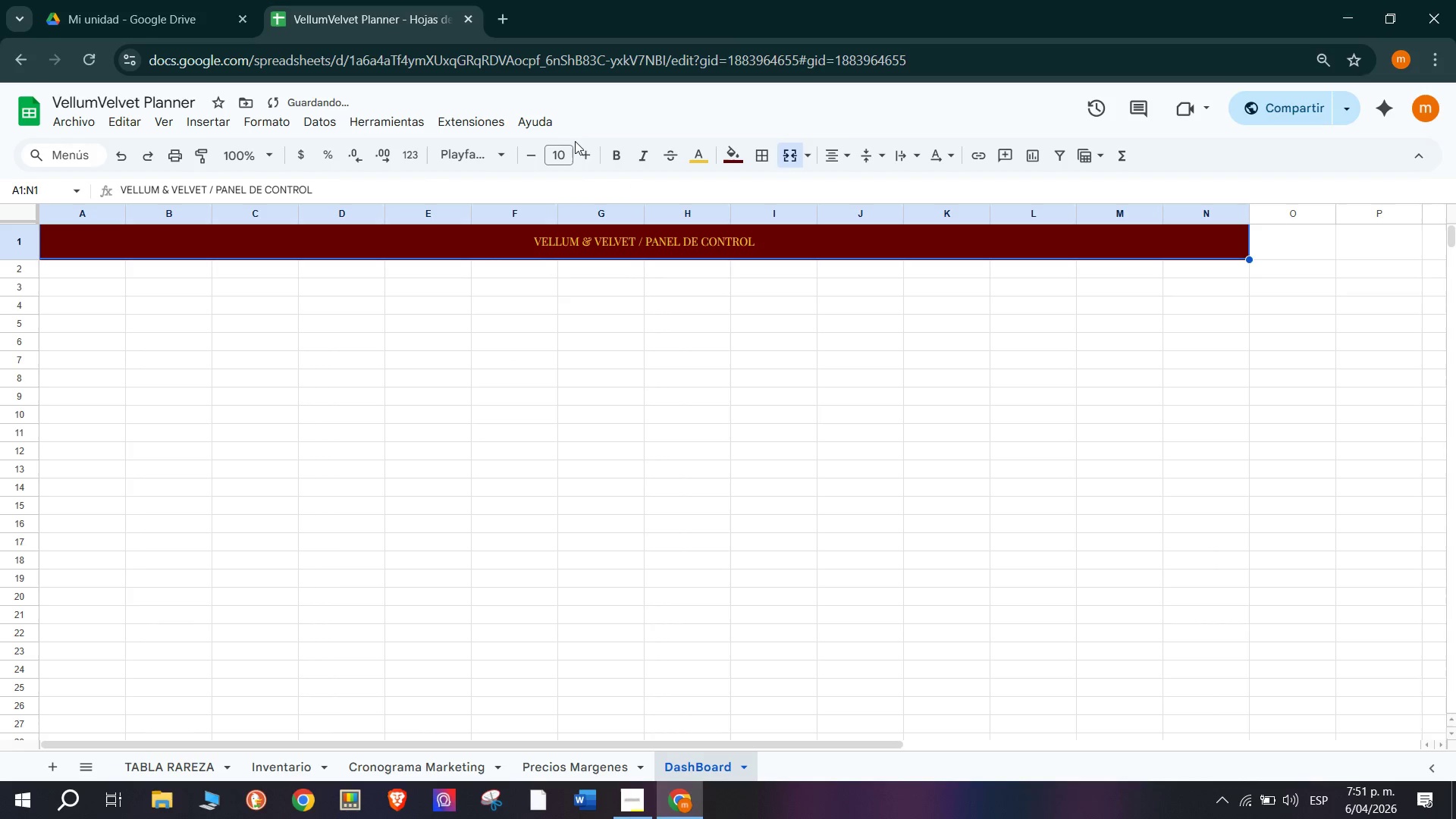 
double_click([590, 151])
 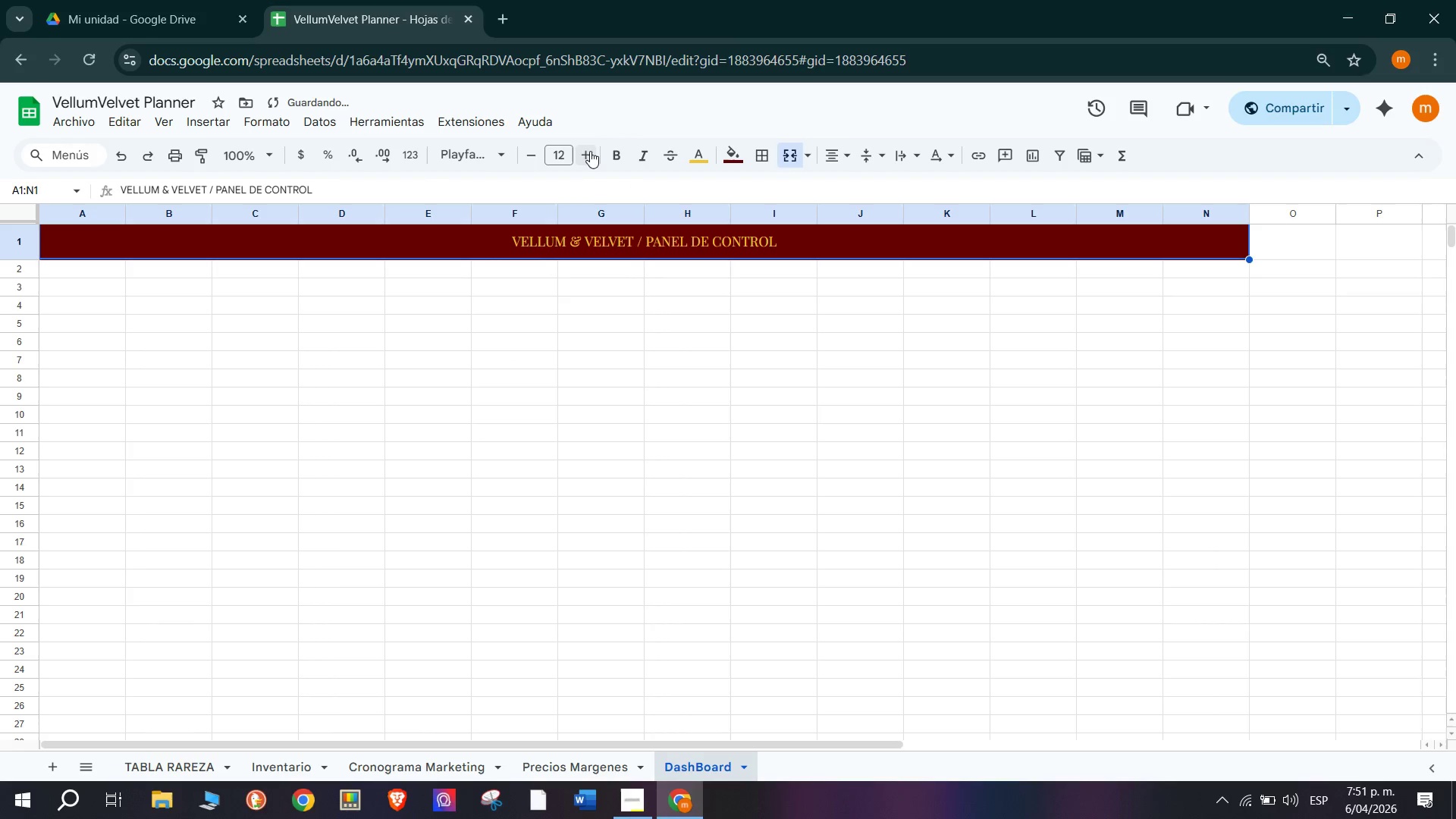 
triple_click([590, 151])
 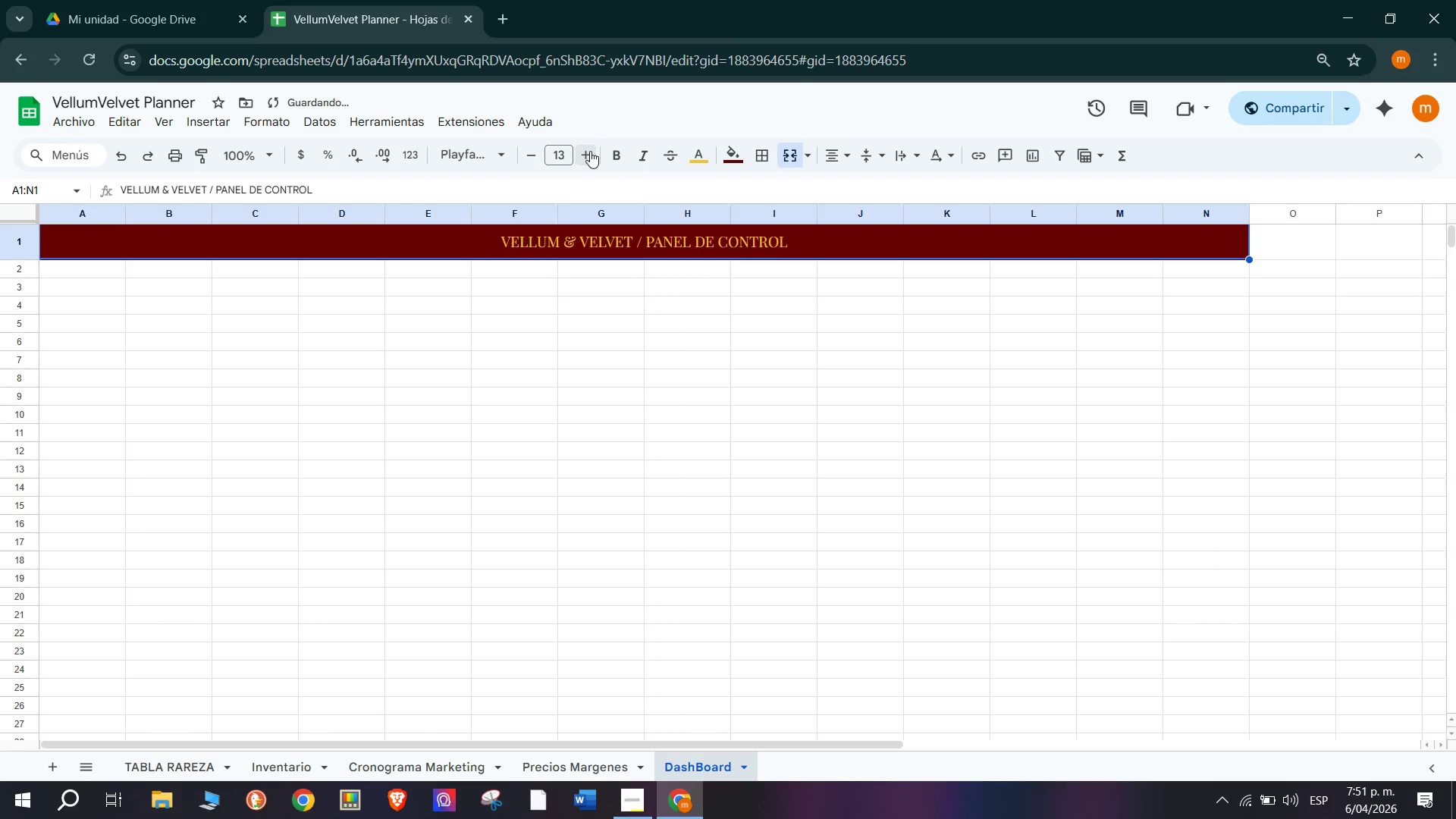 
triple_click([590, 151])
 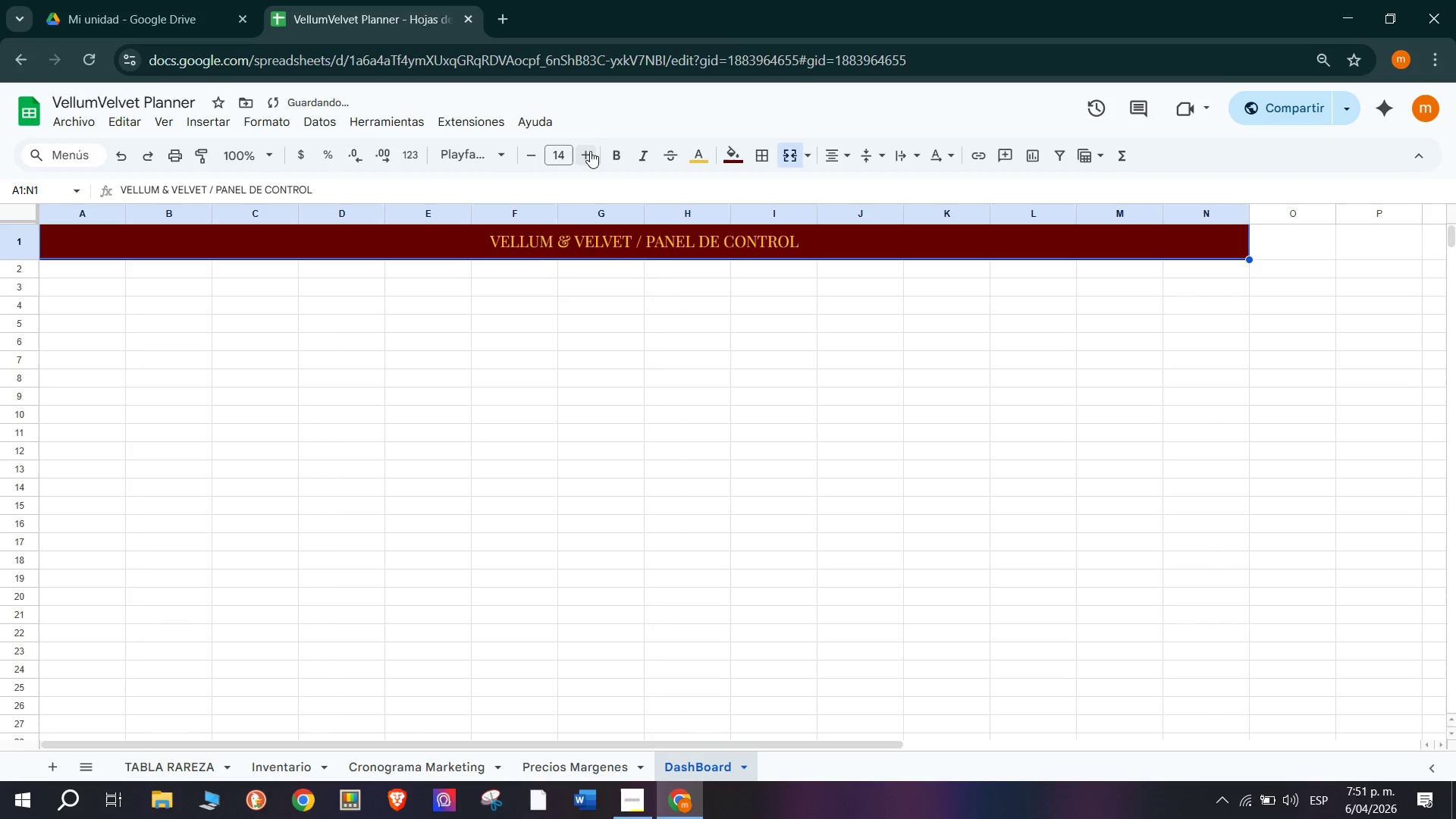 
triple_click([590, 151])
 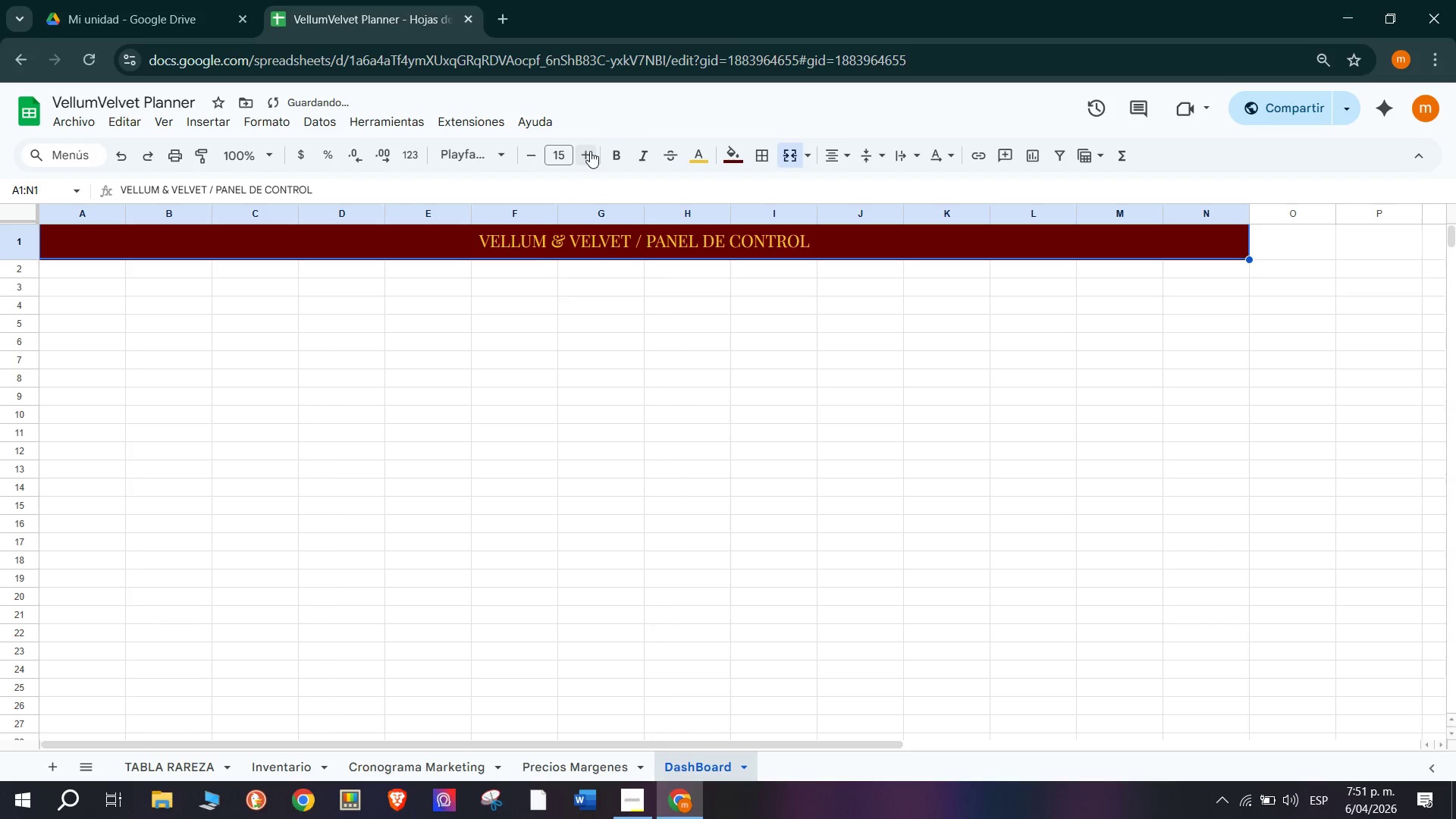 
triple_click([590, 151])
 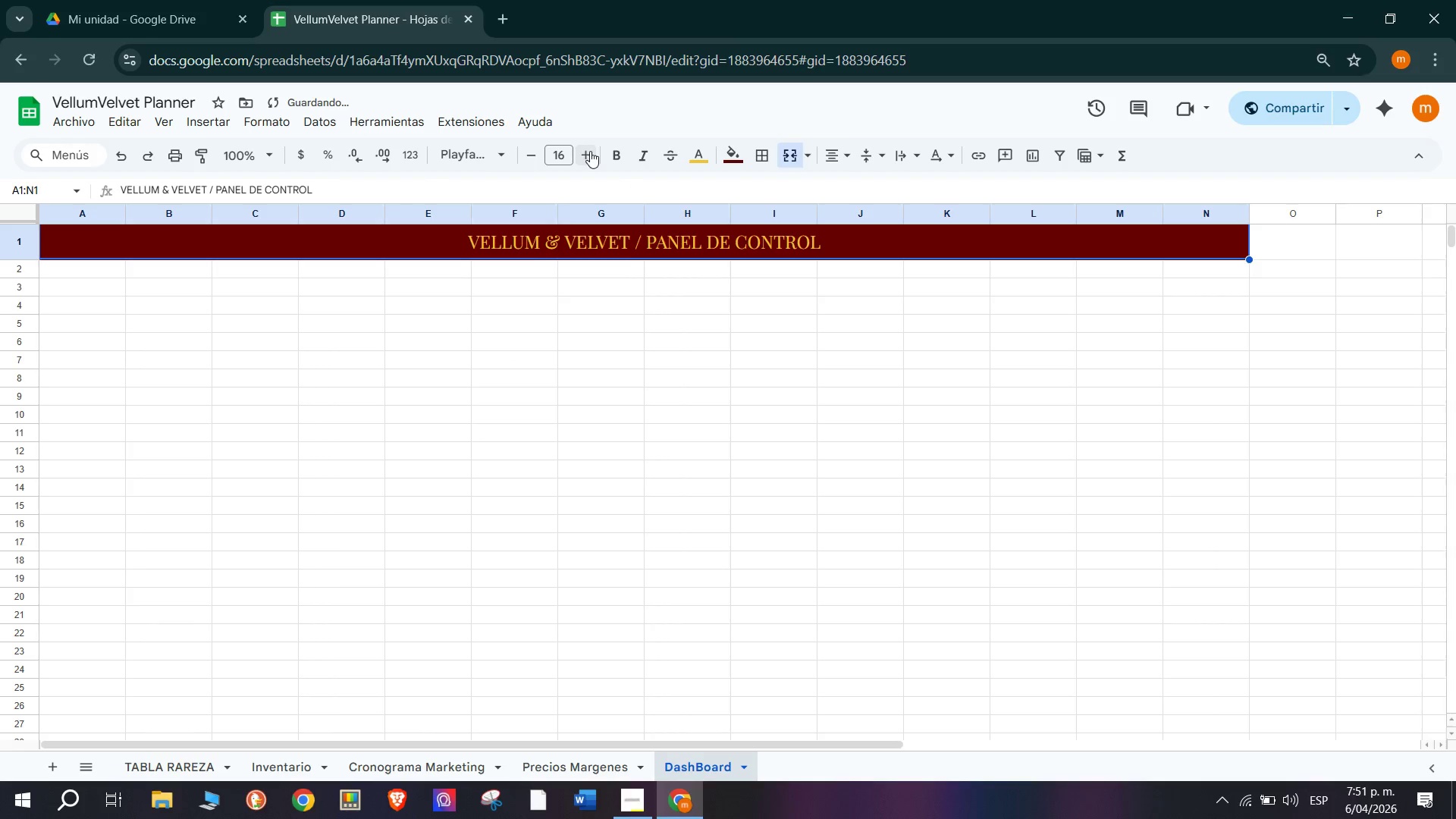 
triple_click([590, 151])
 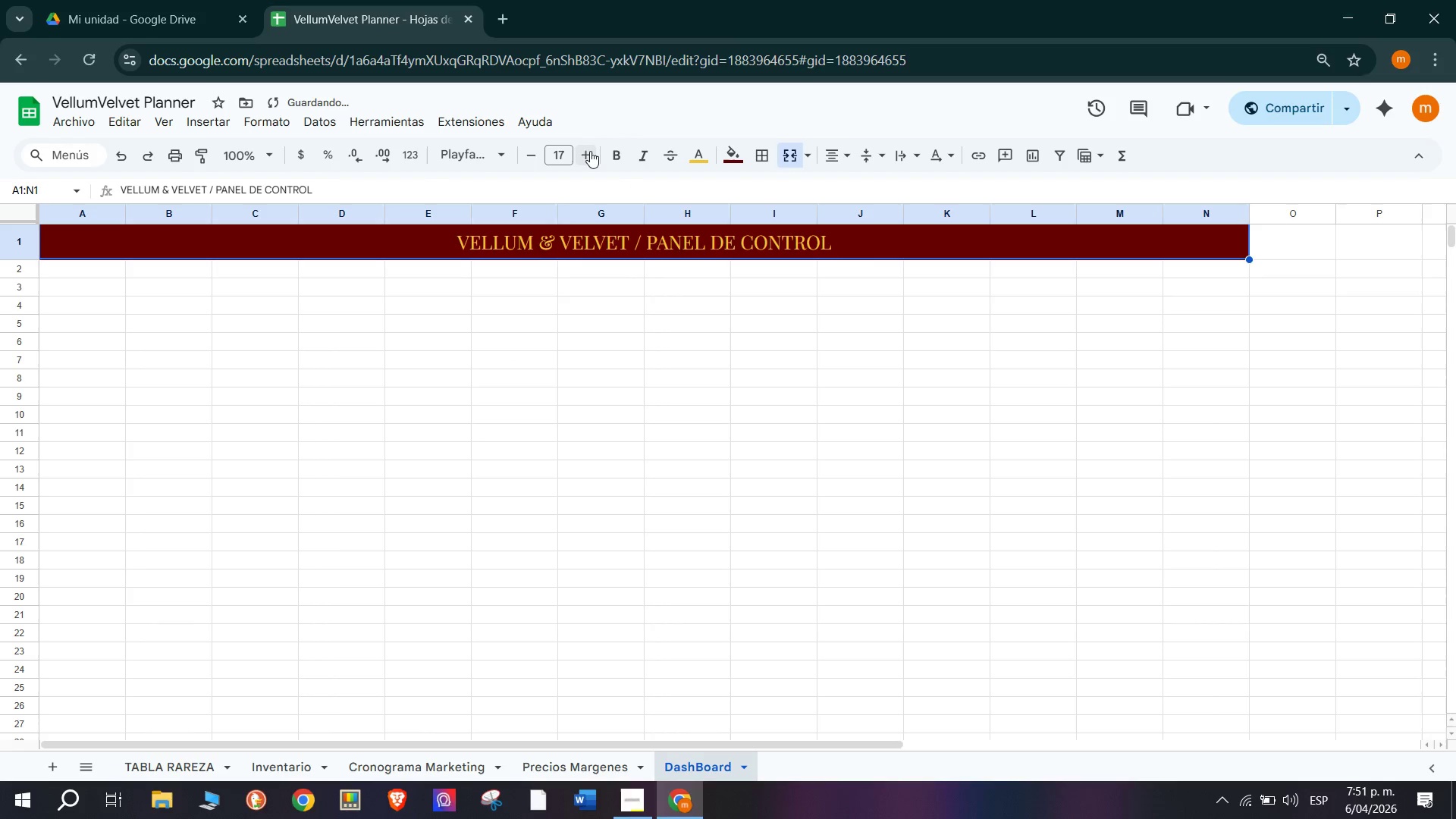 
triple_click([590, 151])
 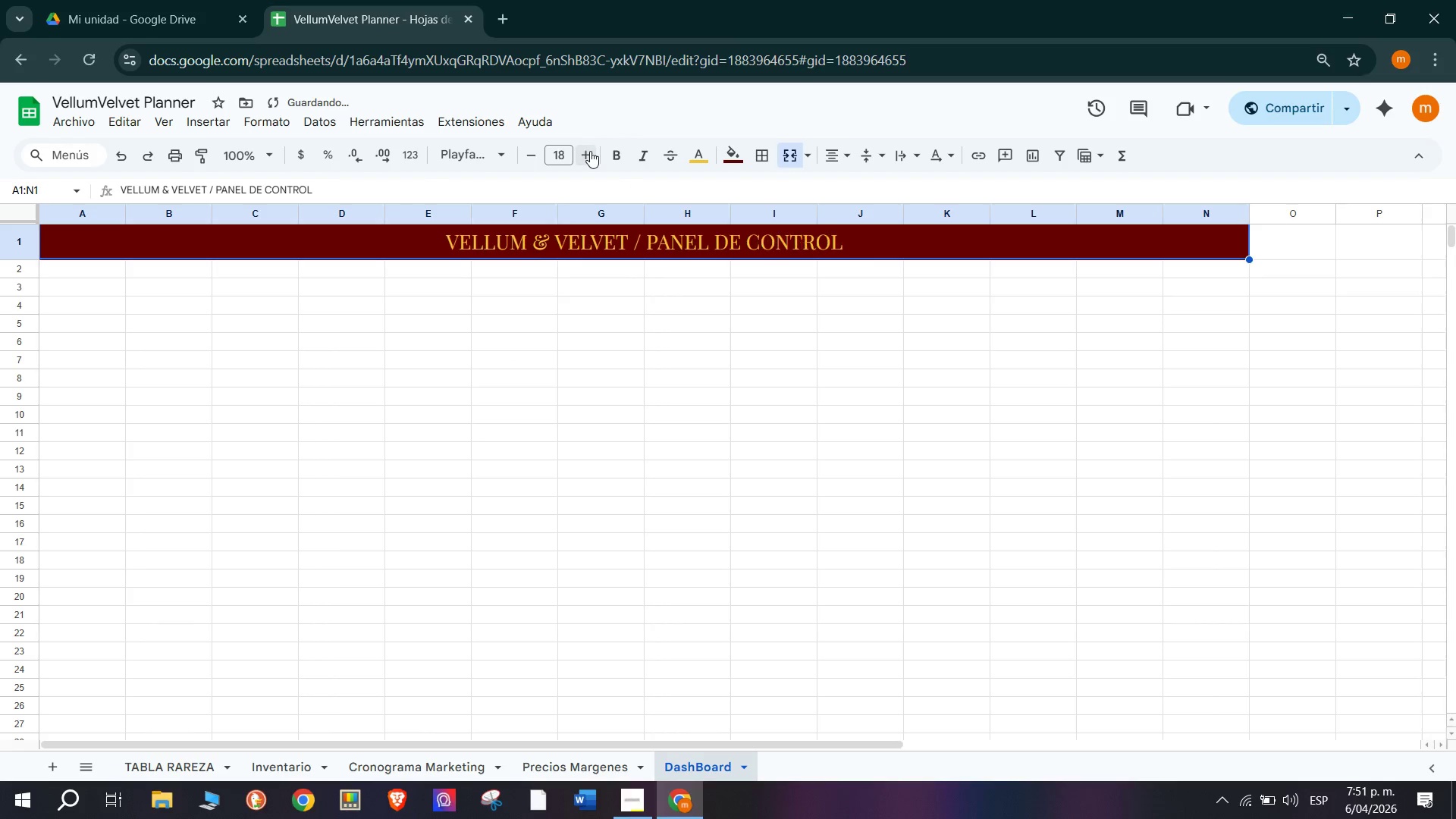 
triple_click([590, 151])
 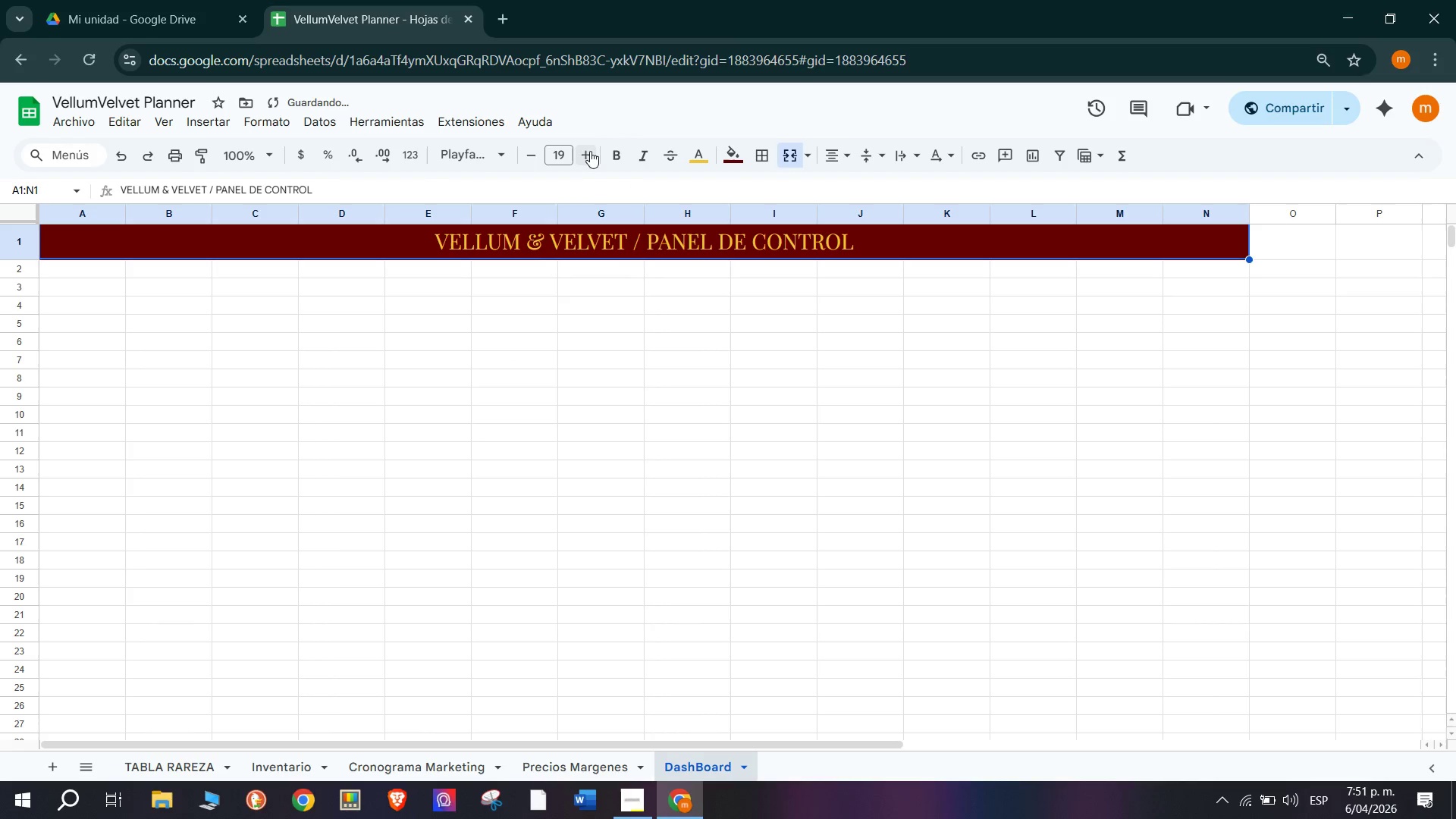 
left_click([590, 151])
 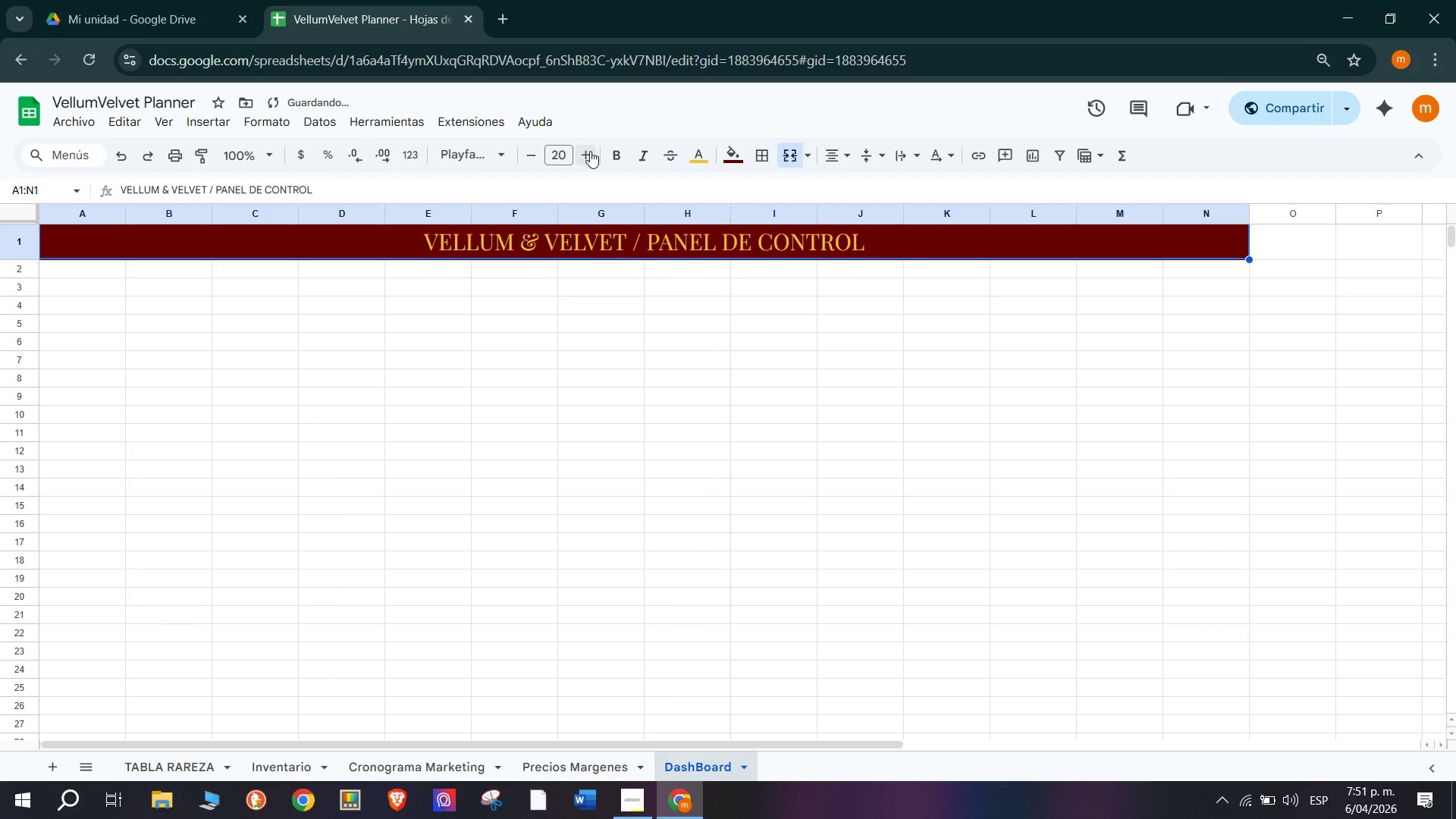 
left_click([590, 151])
 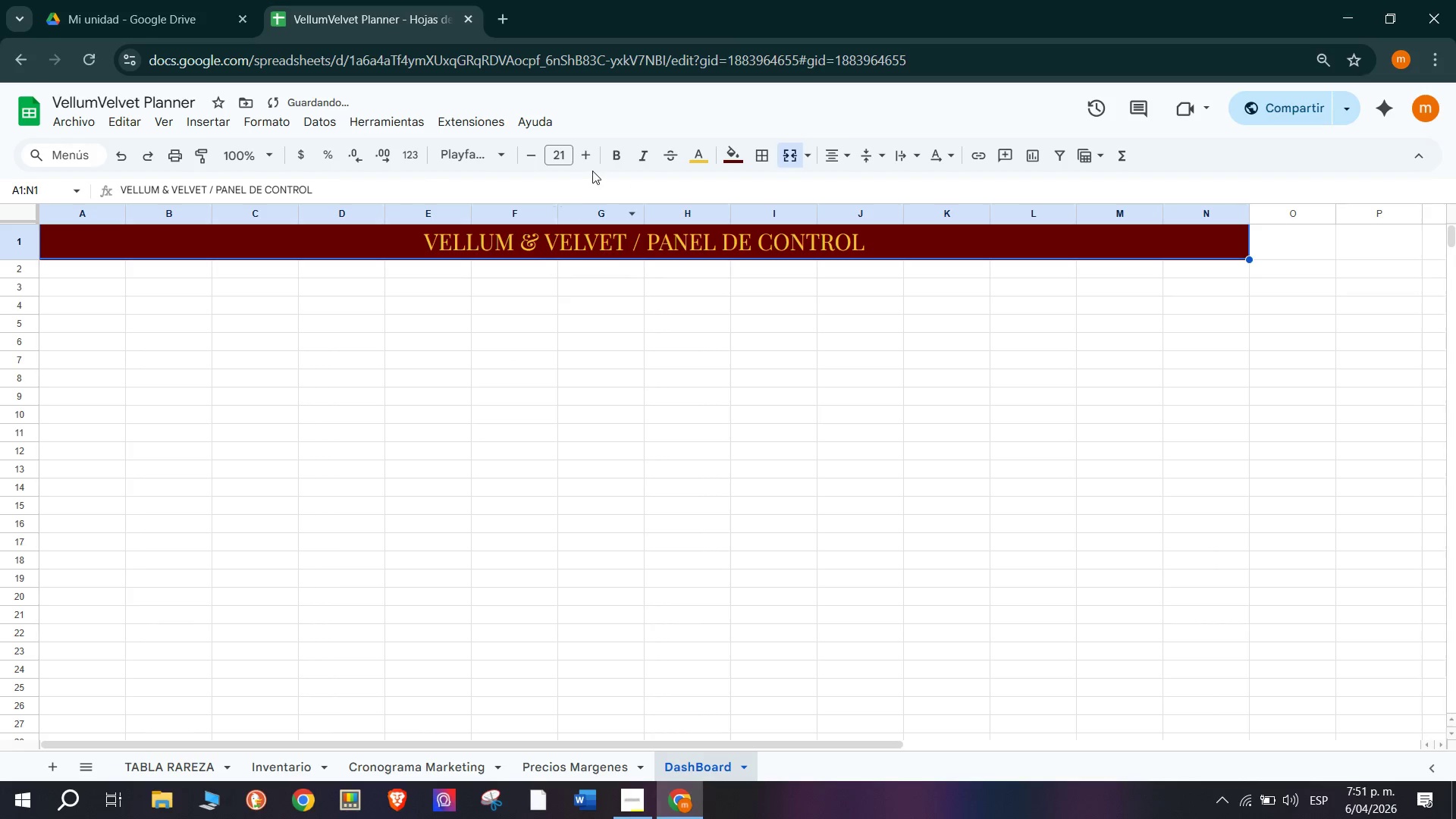 
left_click([586, 158])
 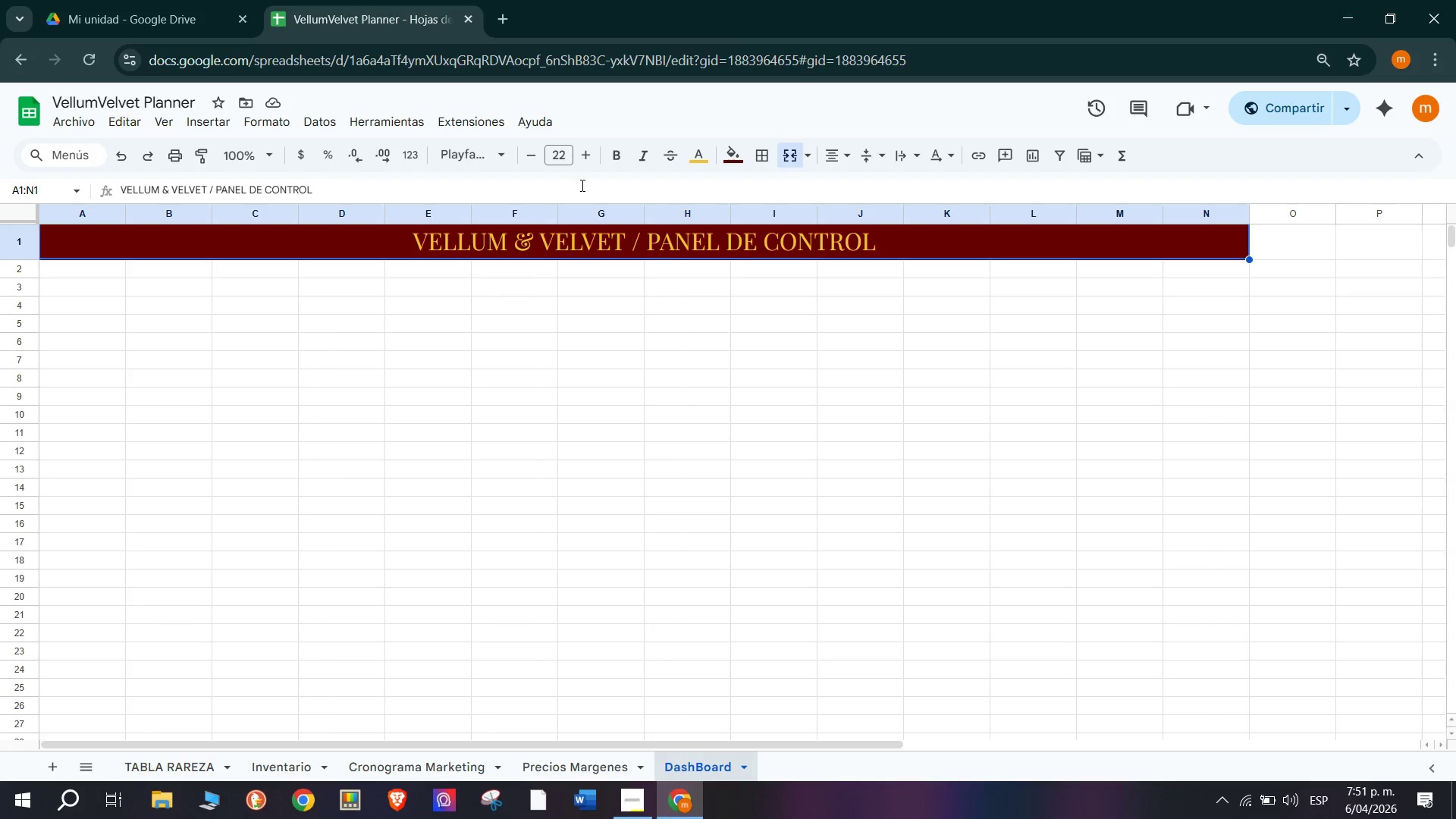 
wait(7.55)
 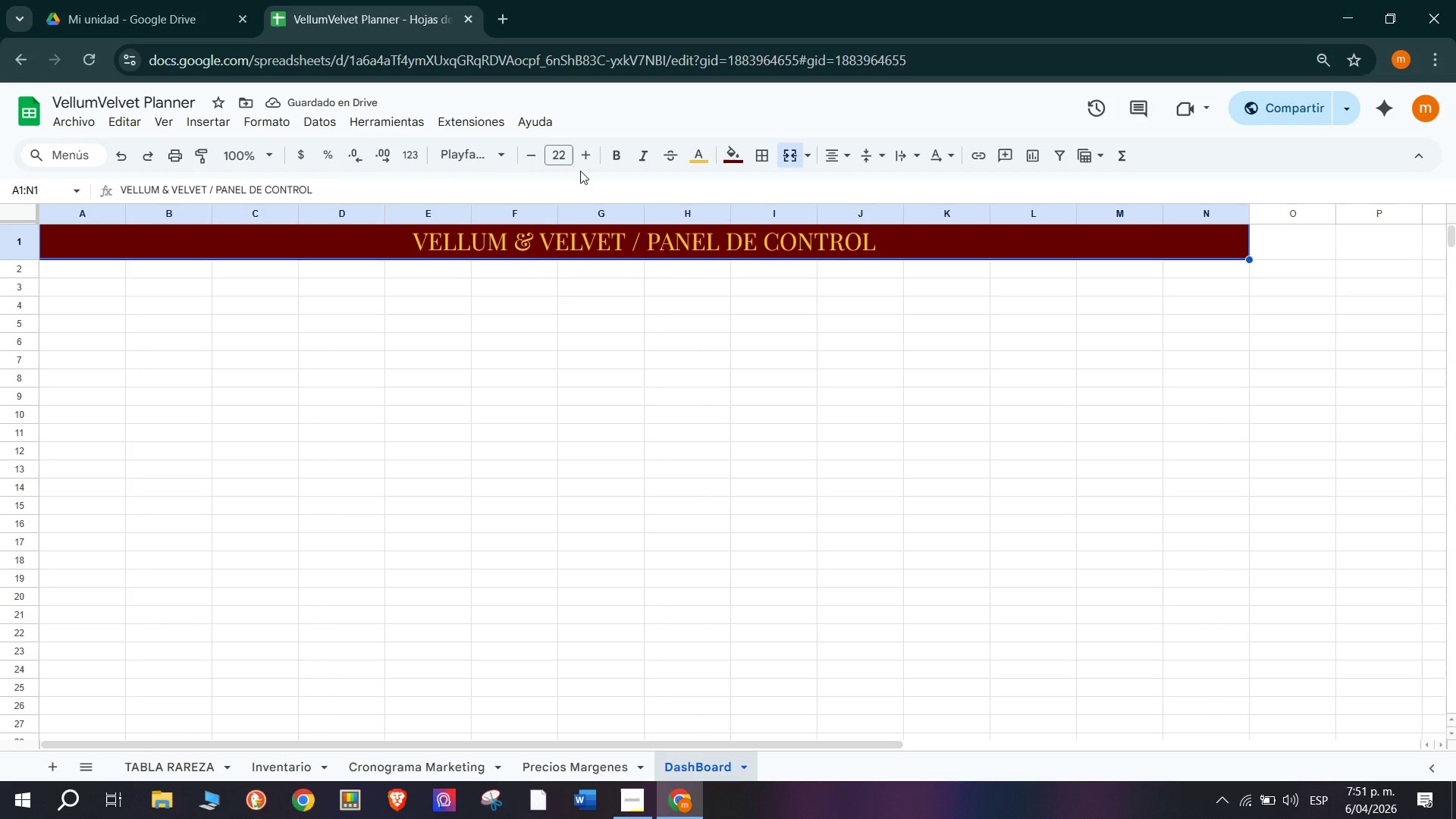 
left_click([897, 240])
 